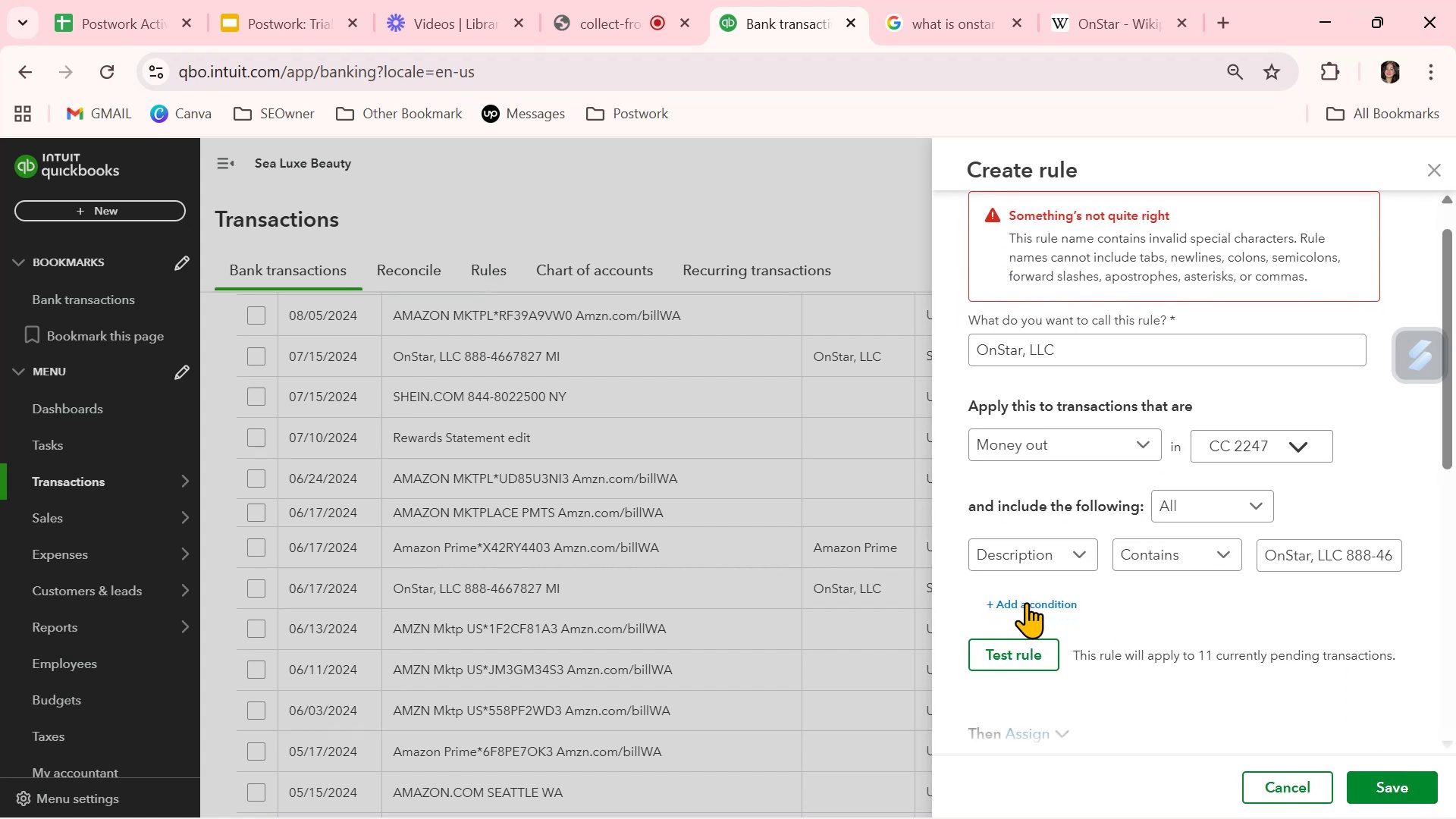 
wait(6.92)
 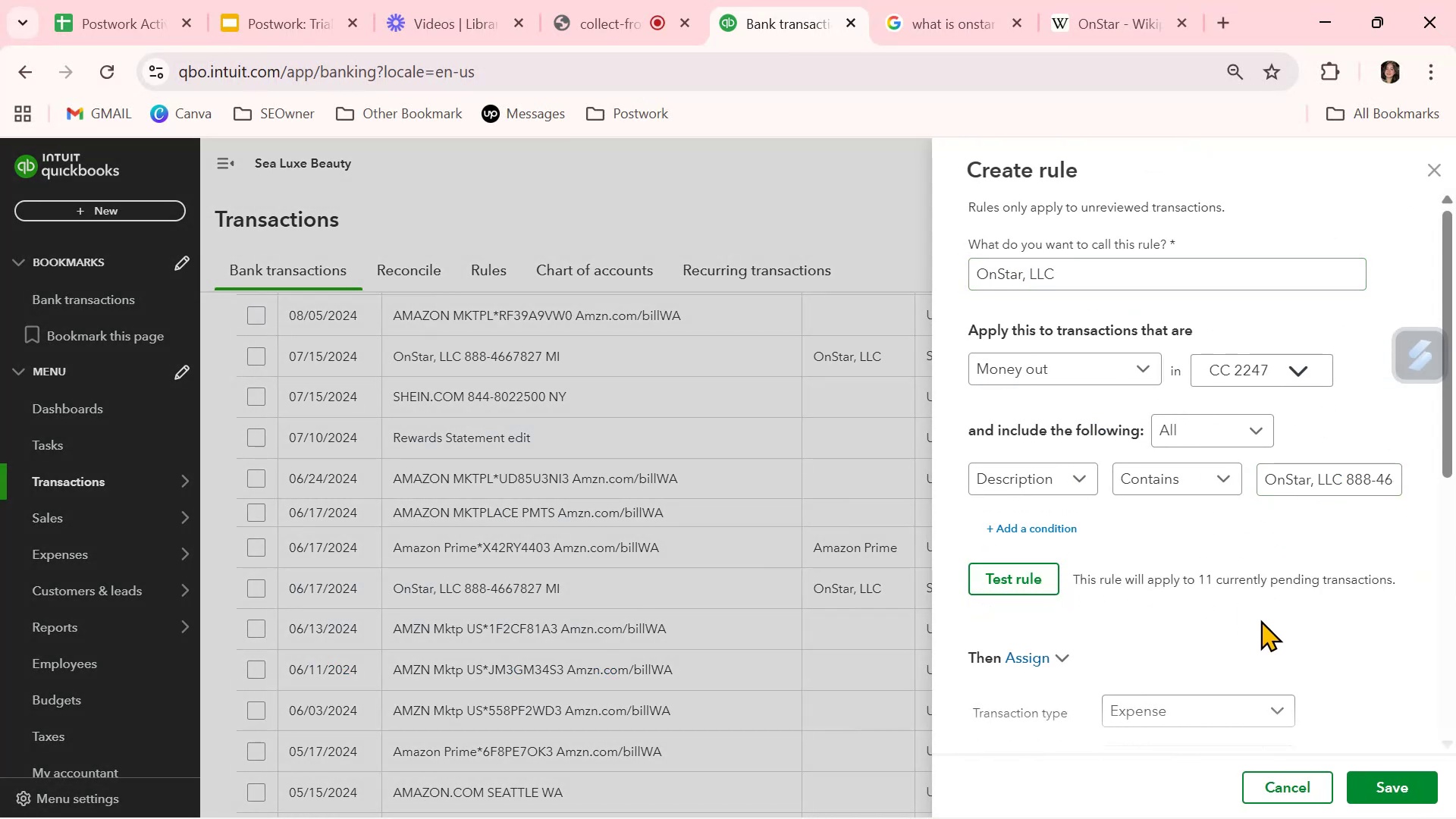 
left_click([1027, 352])
 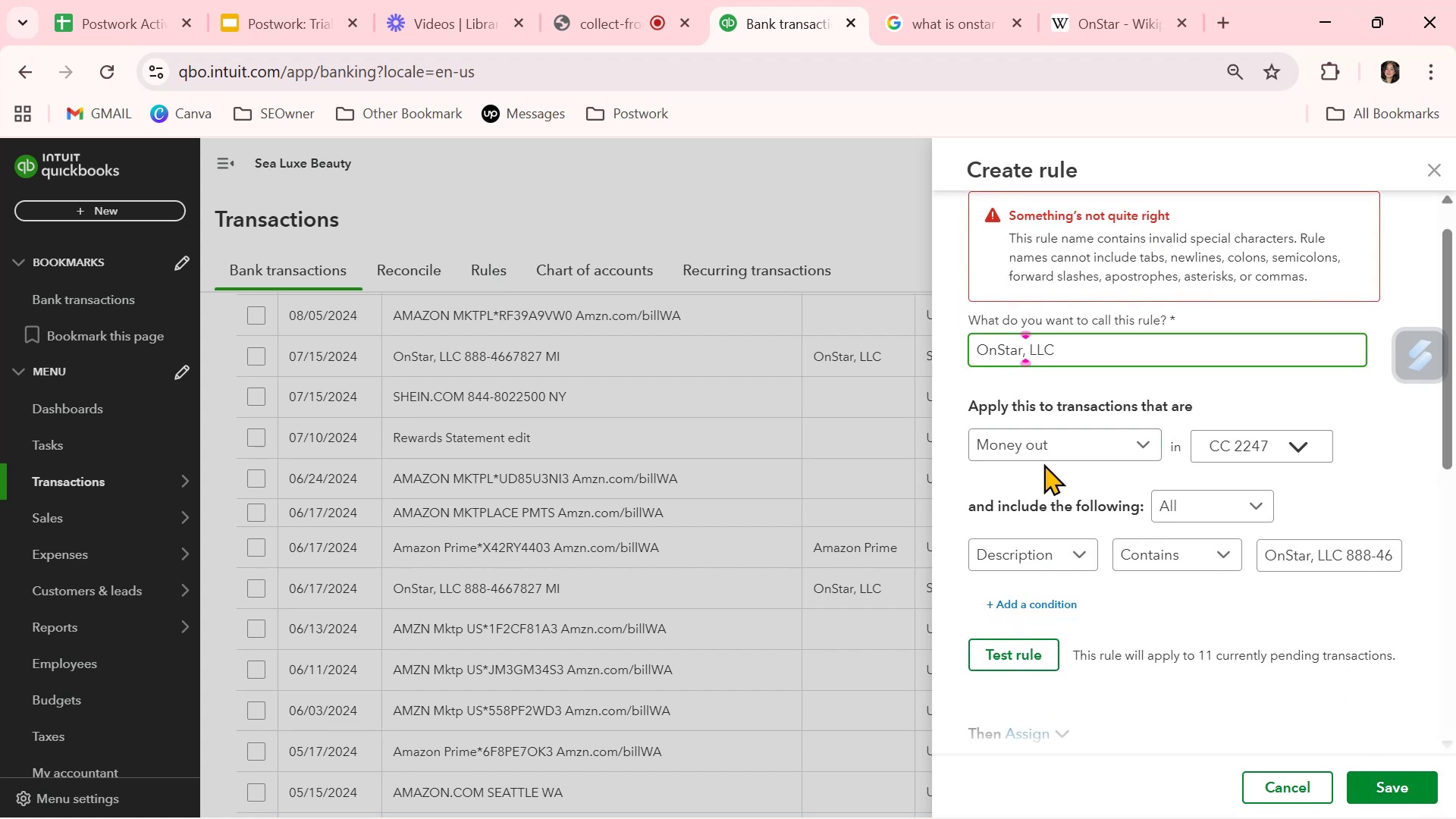 
key(Backspace)
 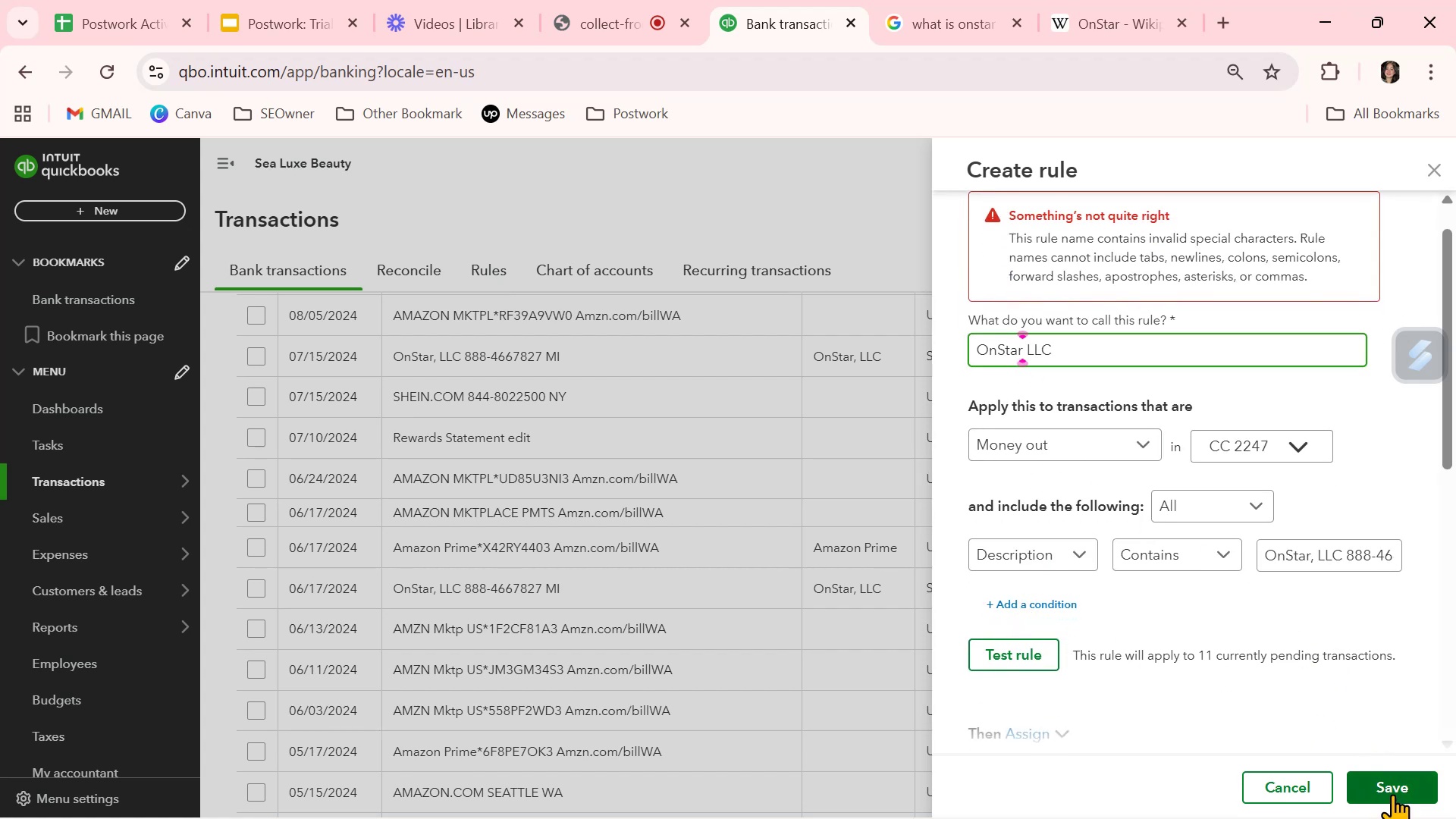 
left_click([1023, 650])
 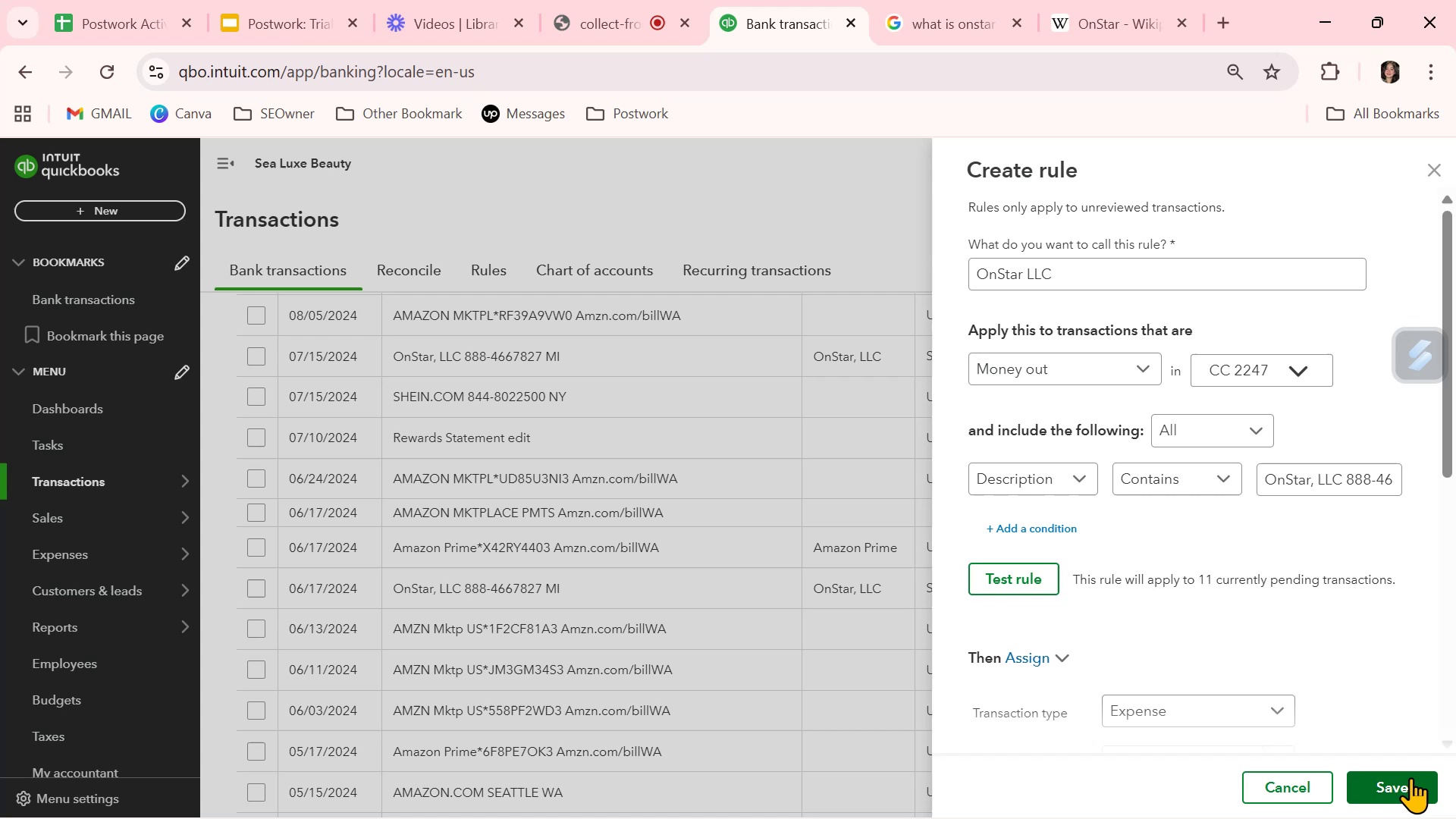 
left_click([1410, 777])
 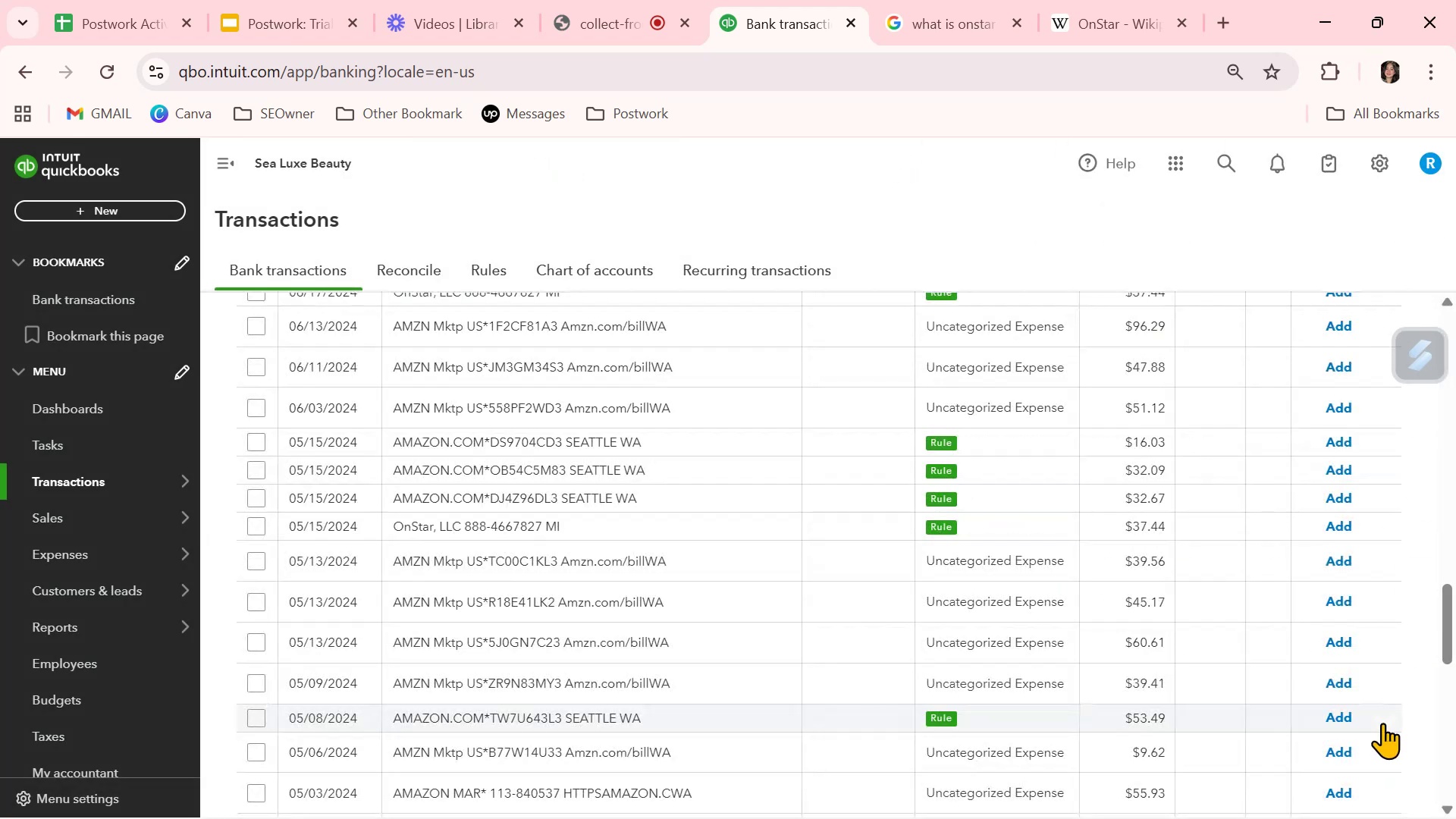 
scroll: coordinate [902, 620], scroll_direction: down, amount: 3.0
 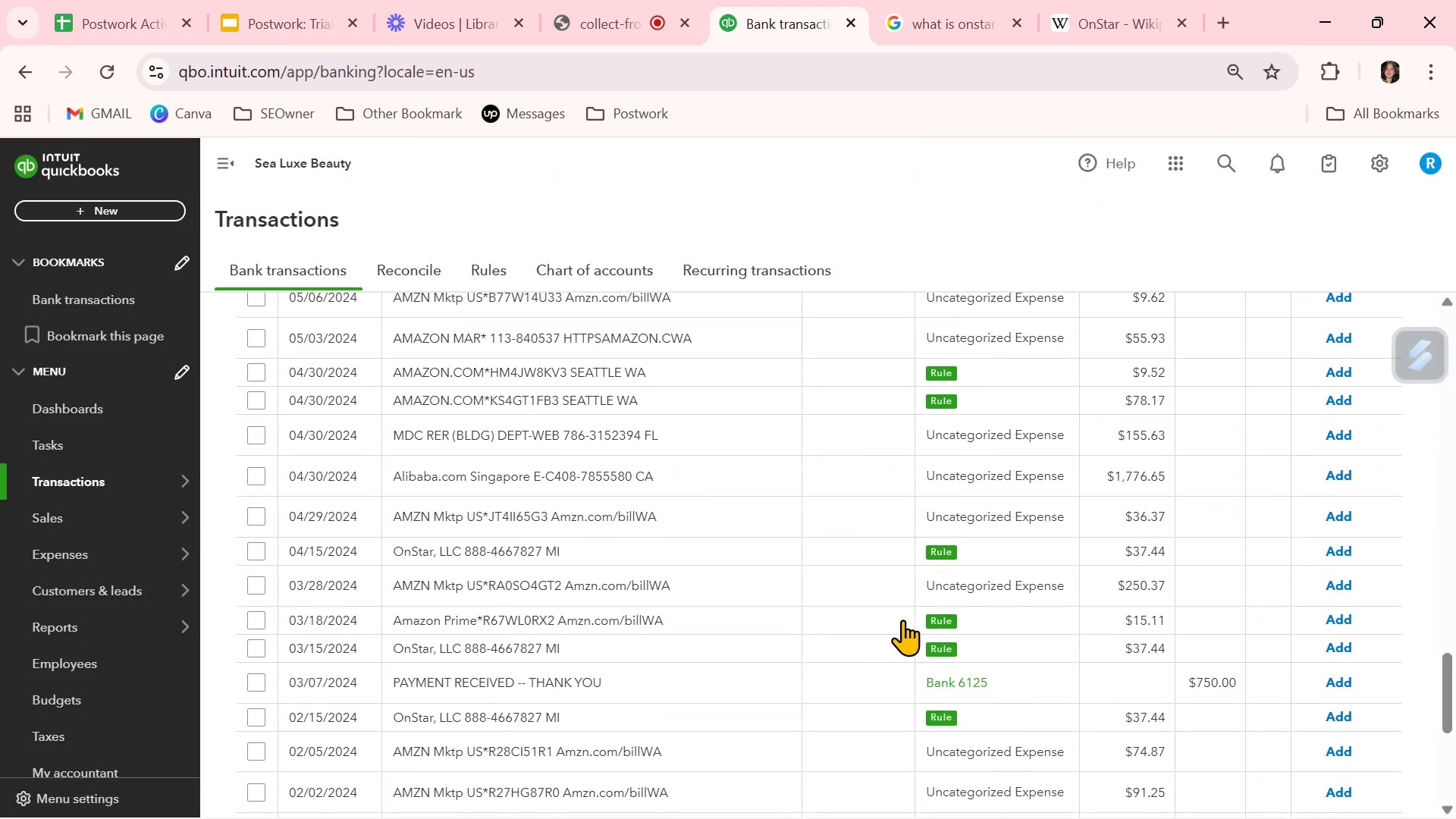 
scroll: coordinate [908, 618], scroll_direction: up, amount: 7.0
 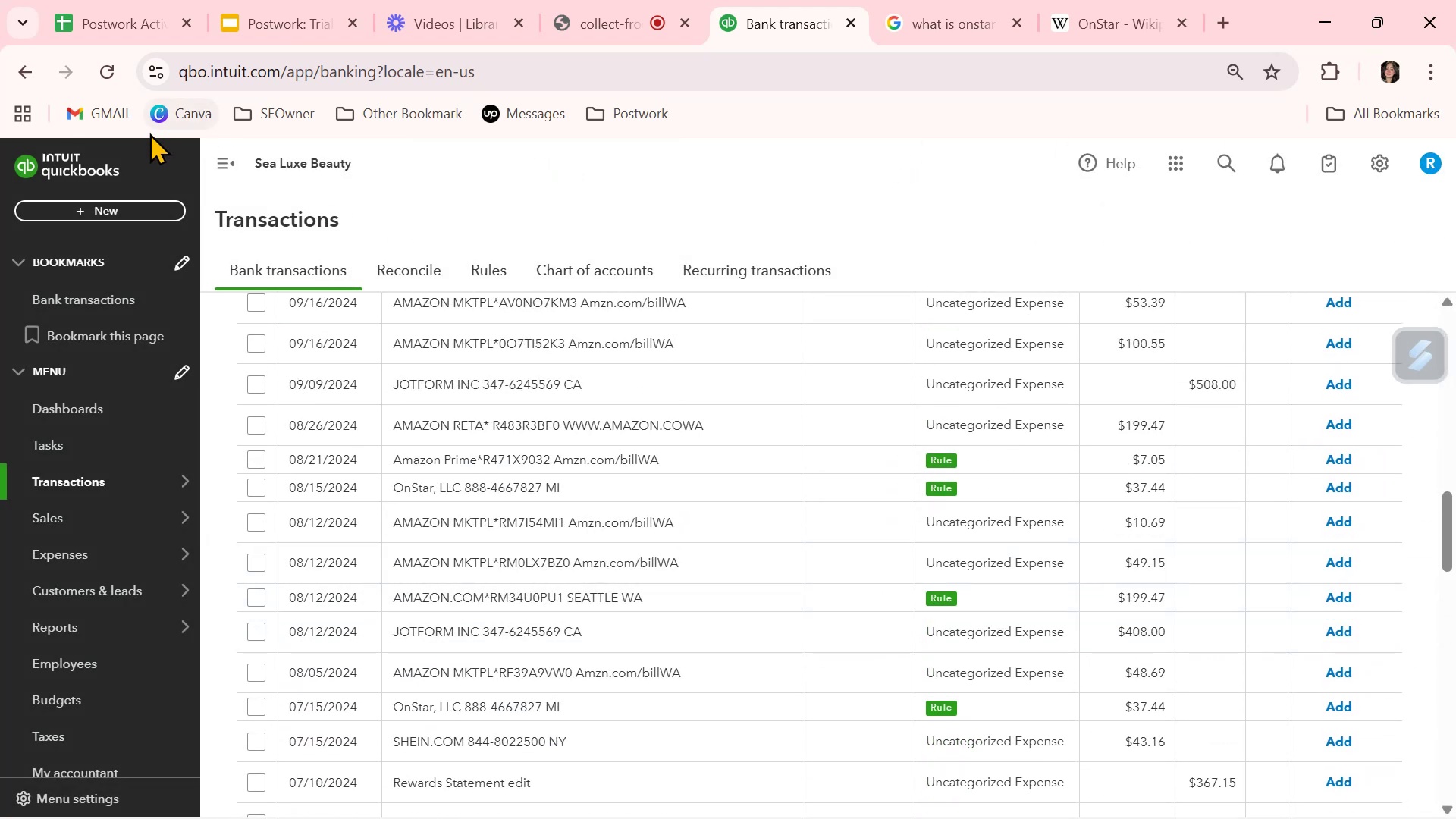 
left_click([111, 73])
 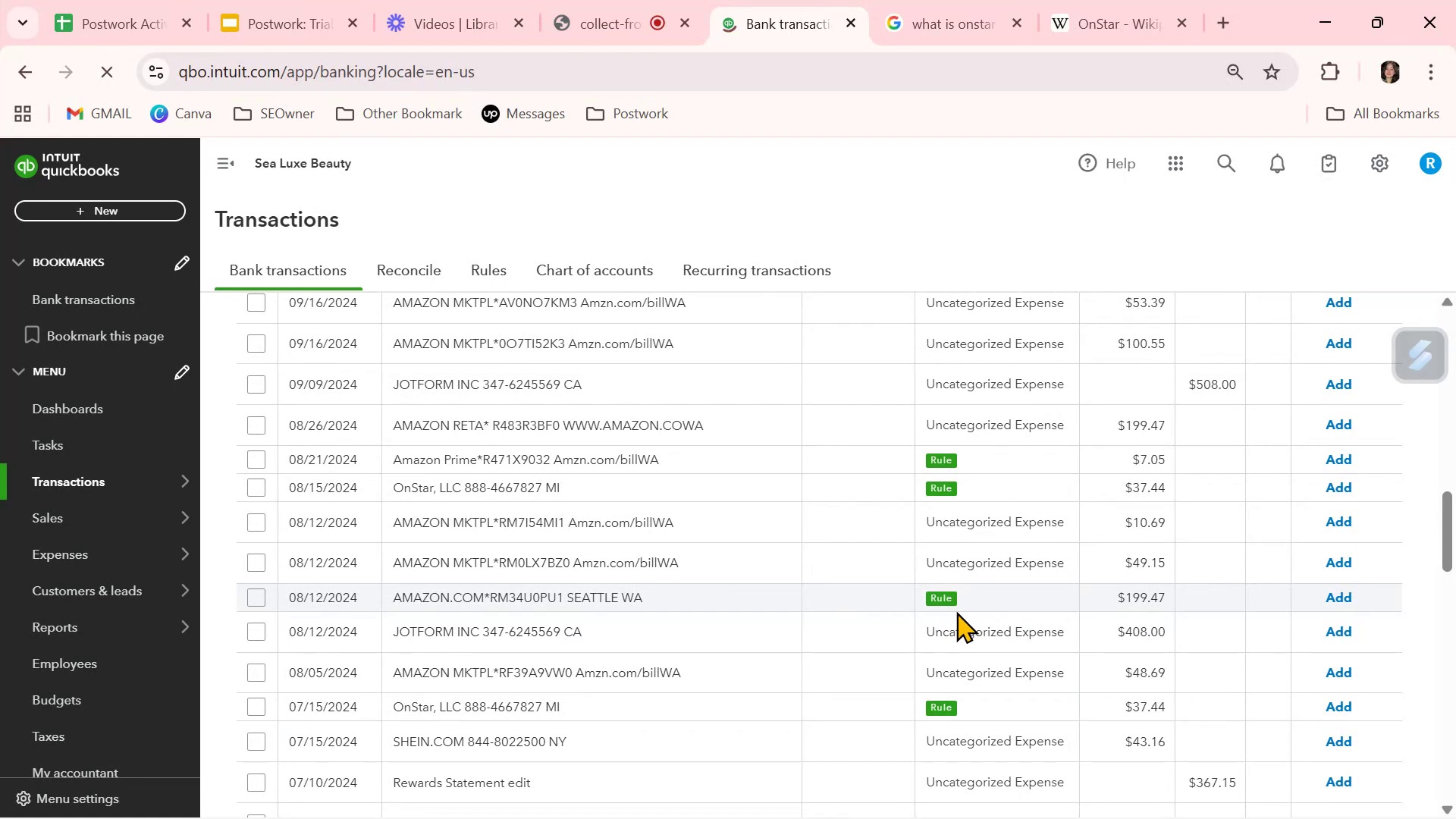 
wait(8.03)
 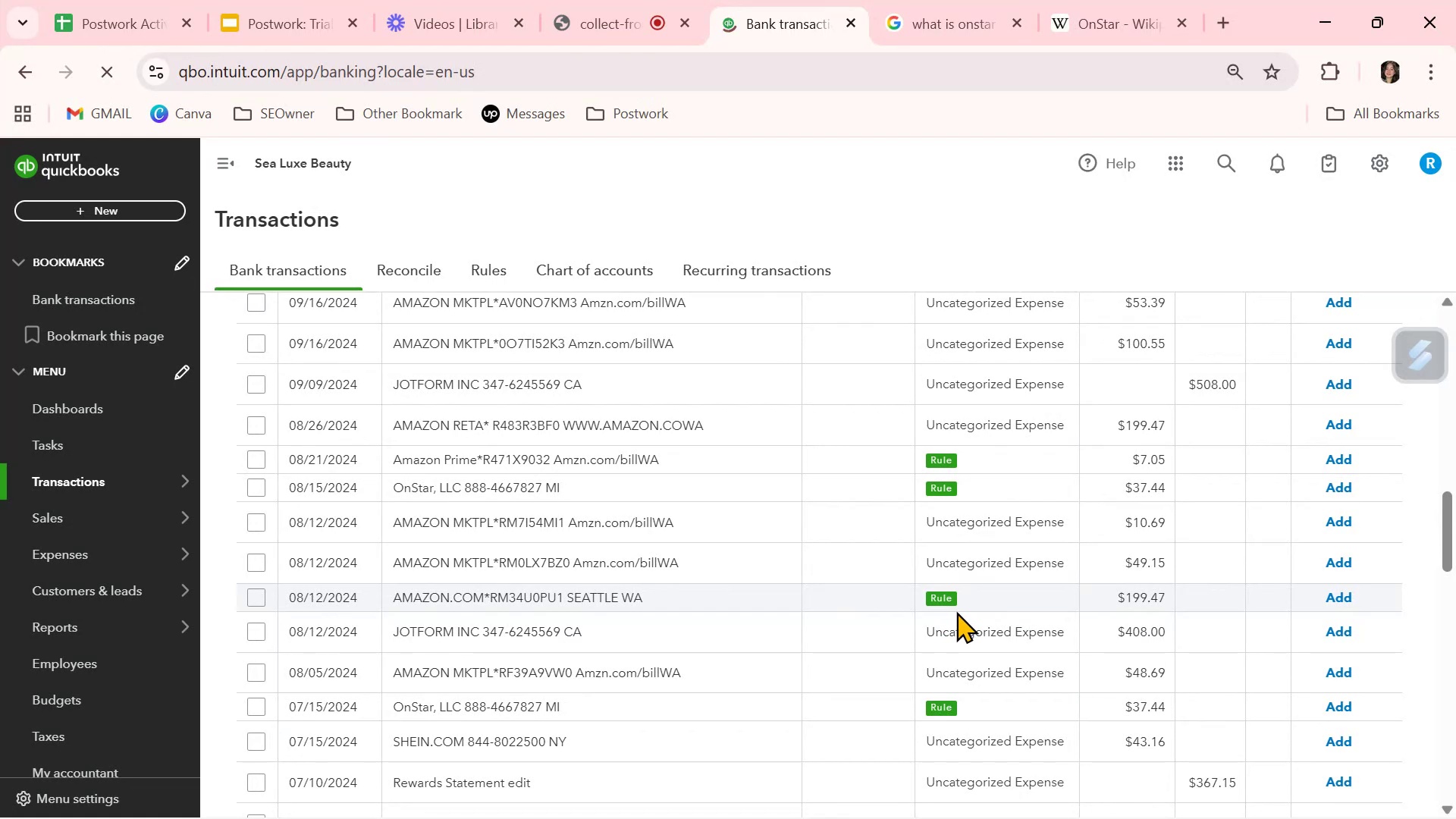 
scroll: coordinate [968, 600], scroll_direction: down, amount: 1.0
 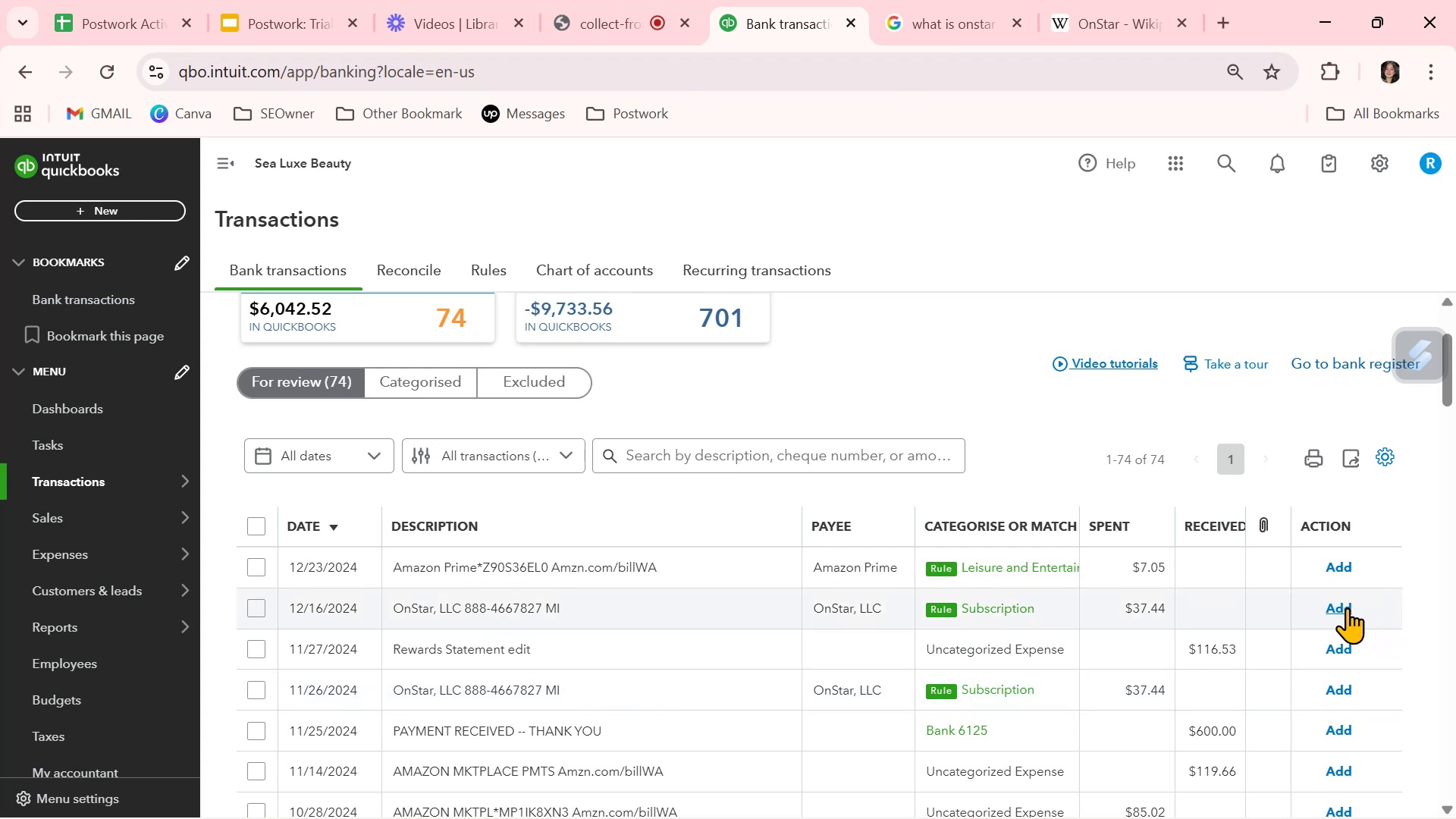 
wait(15.22)
 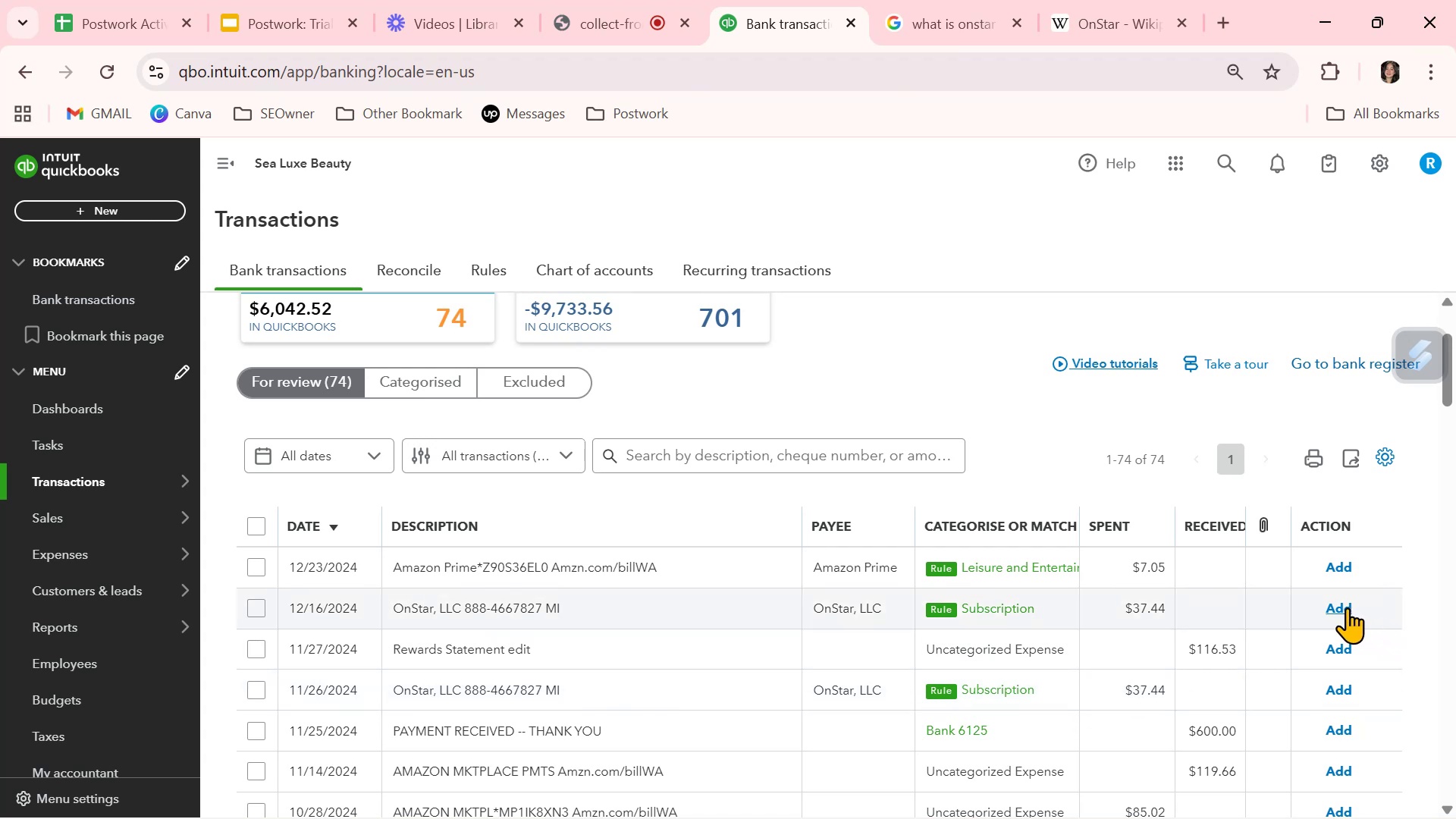 
left_click([1347, 607])
 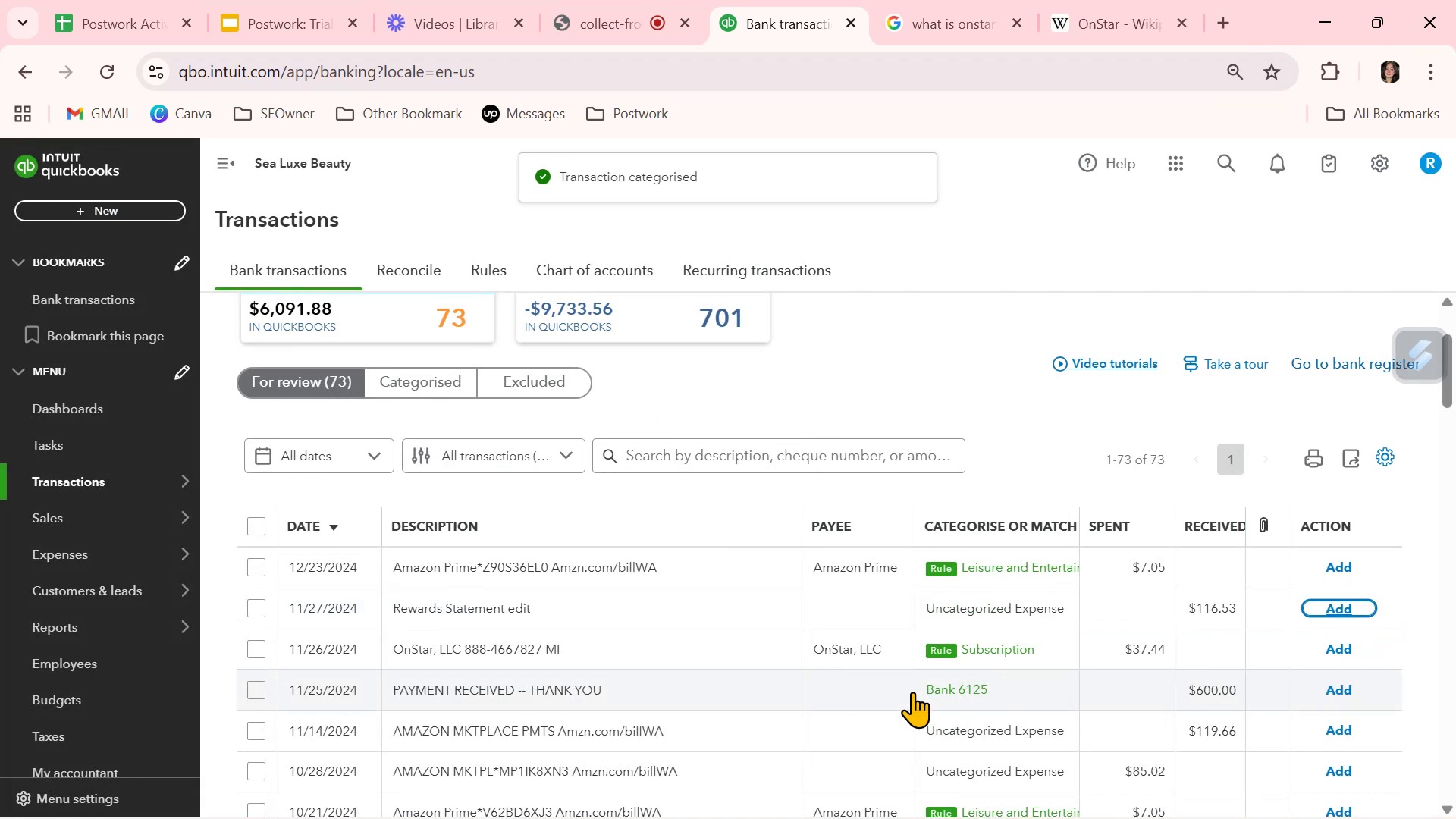 
scroll: coordinate [912, 691], scroll_direction: down, amount: 2.0
 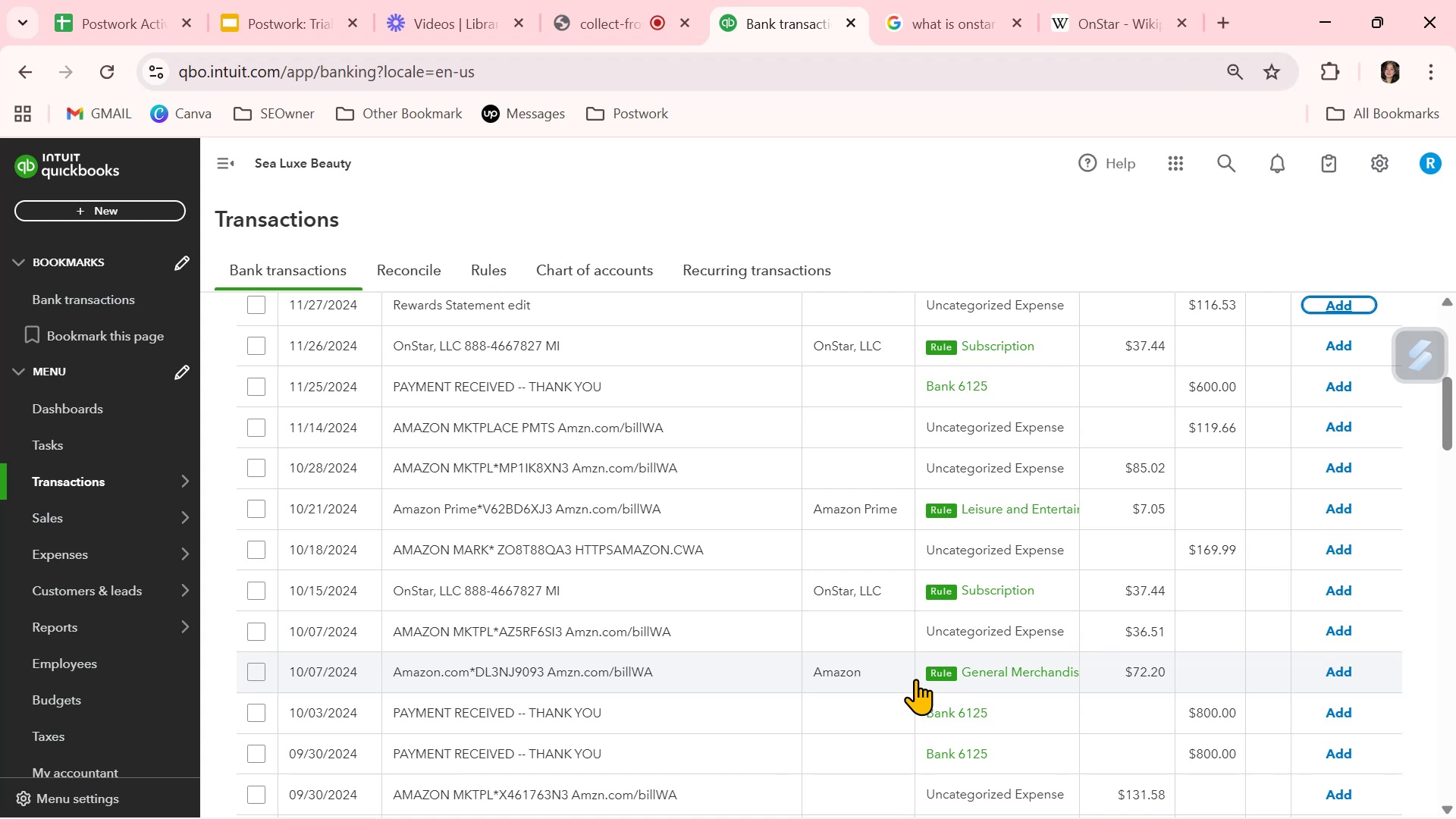 
wait(39.43)
 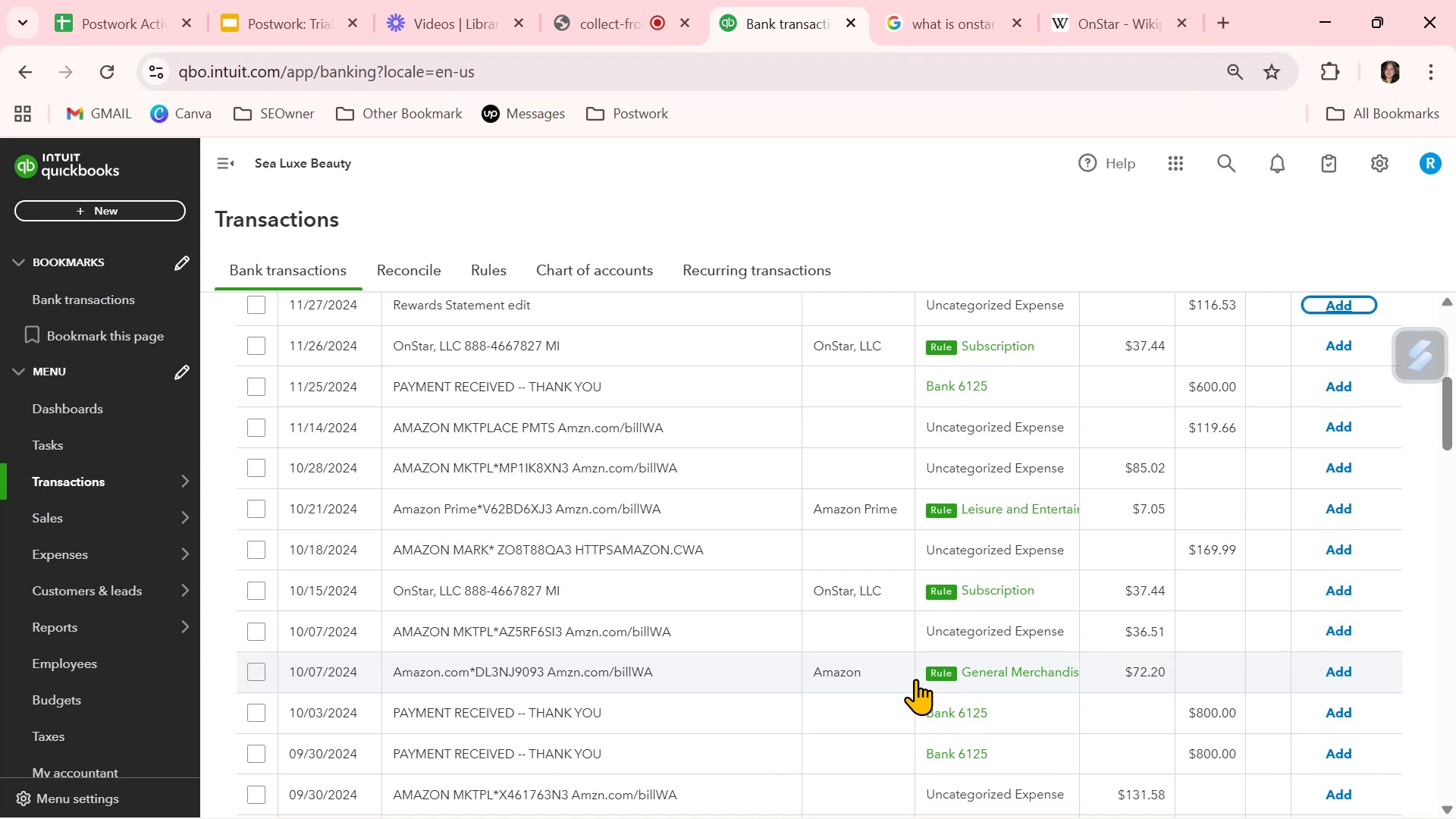 
scroll: coordinate [916, 677], scroll_direction: down, amount: 4.0
 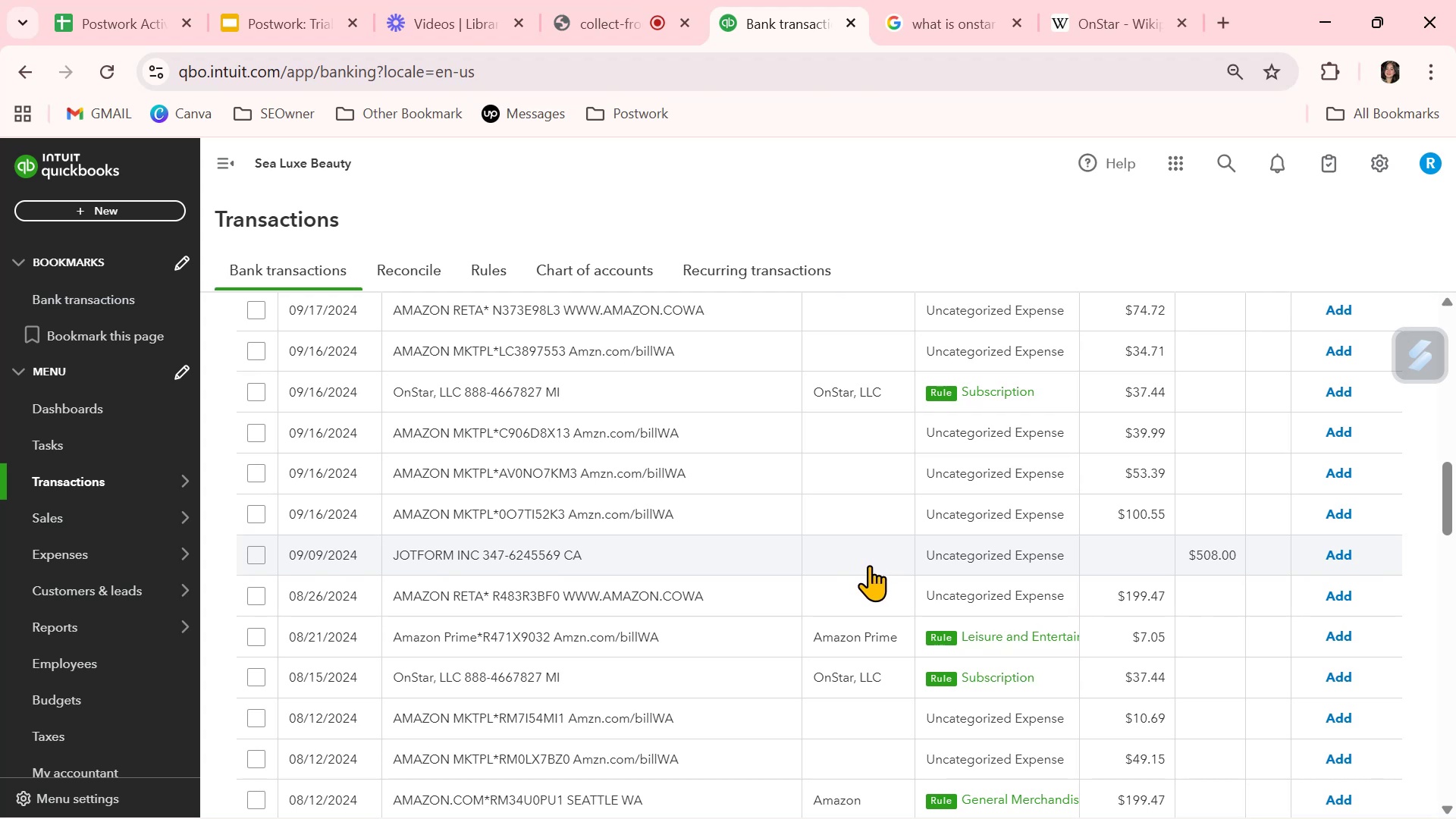 
wait(13.42)
 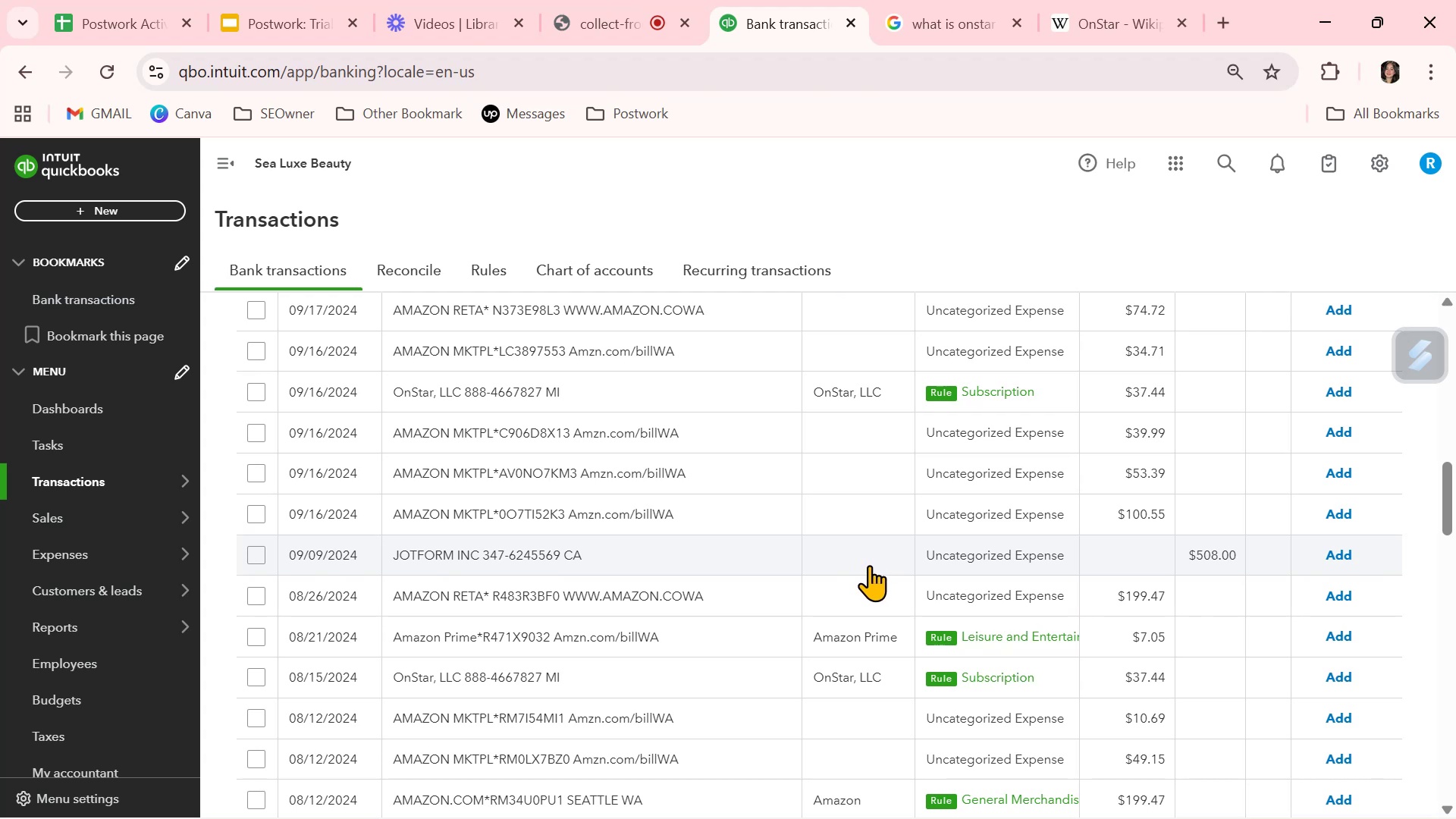 
left_click([1001, 554])
 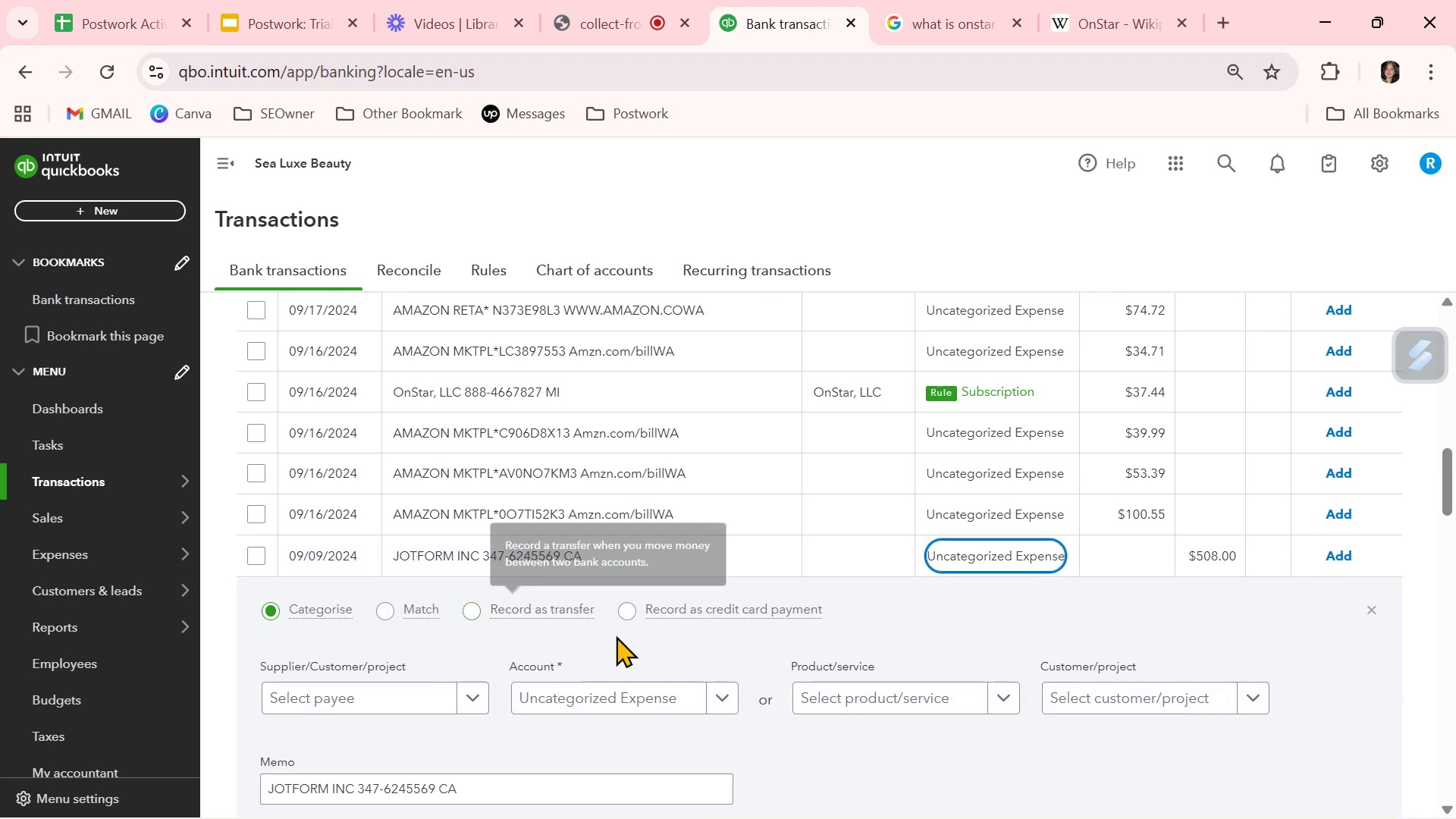 
left_click([630, 687])
 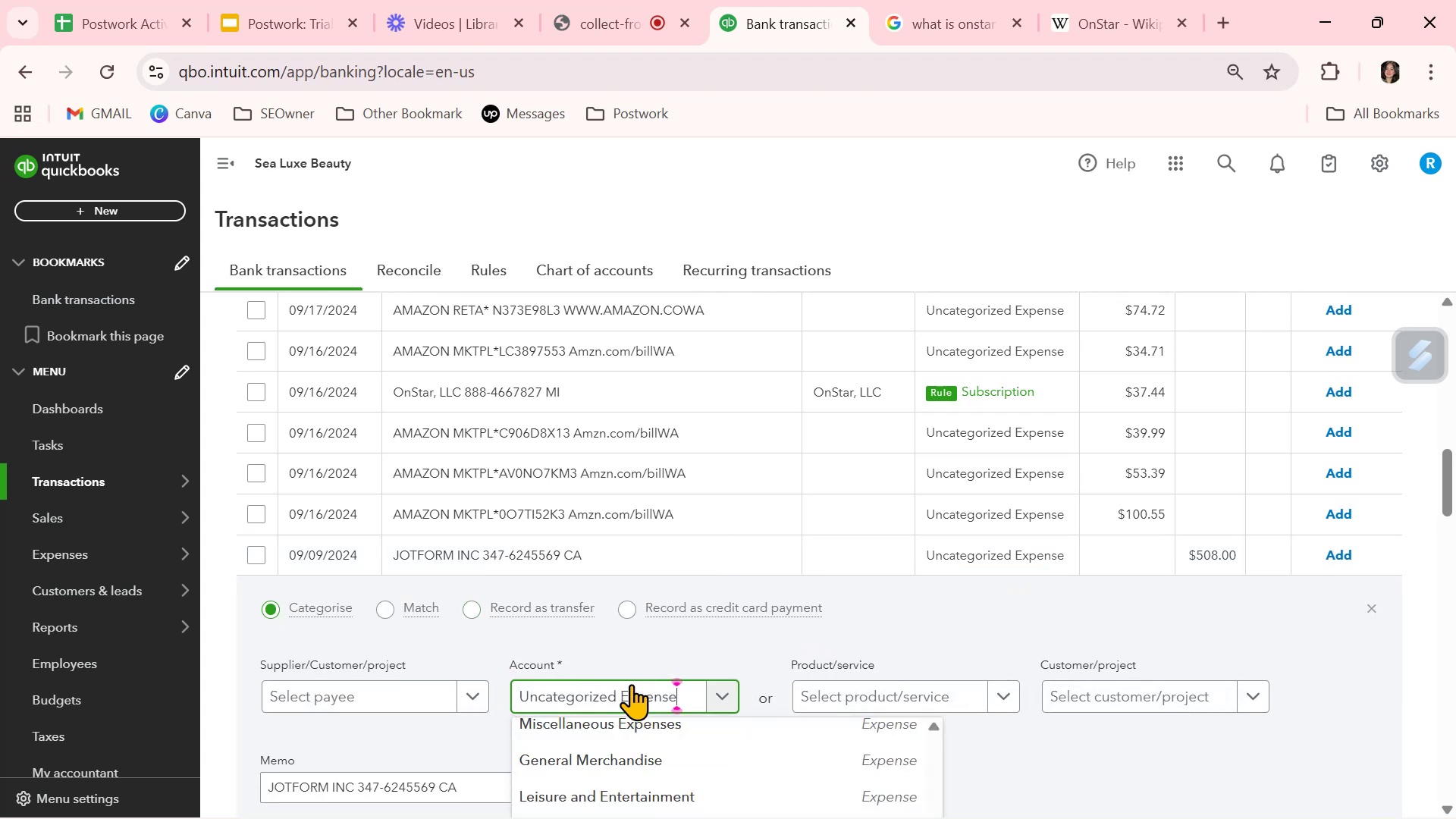 
type(sales)
 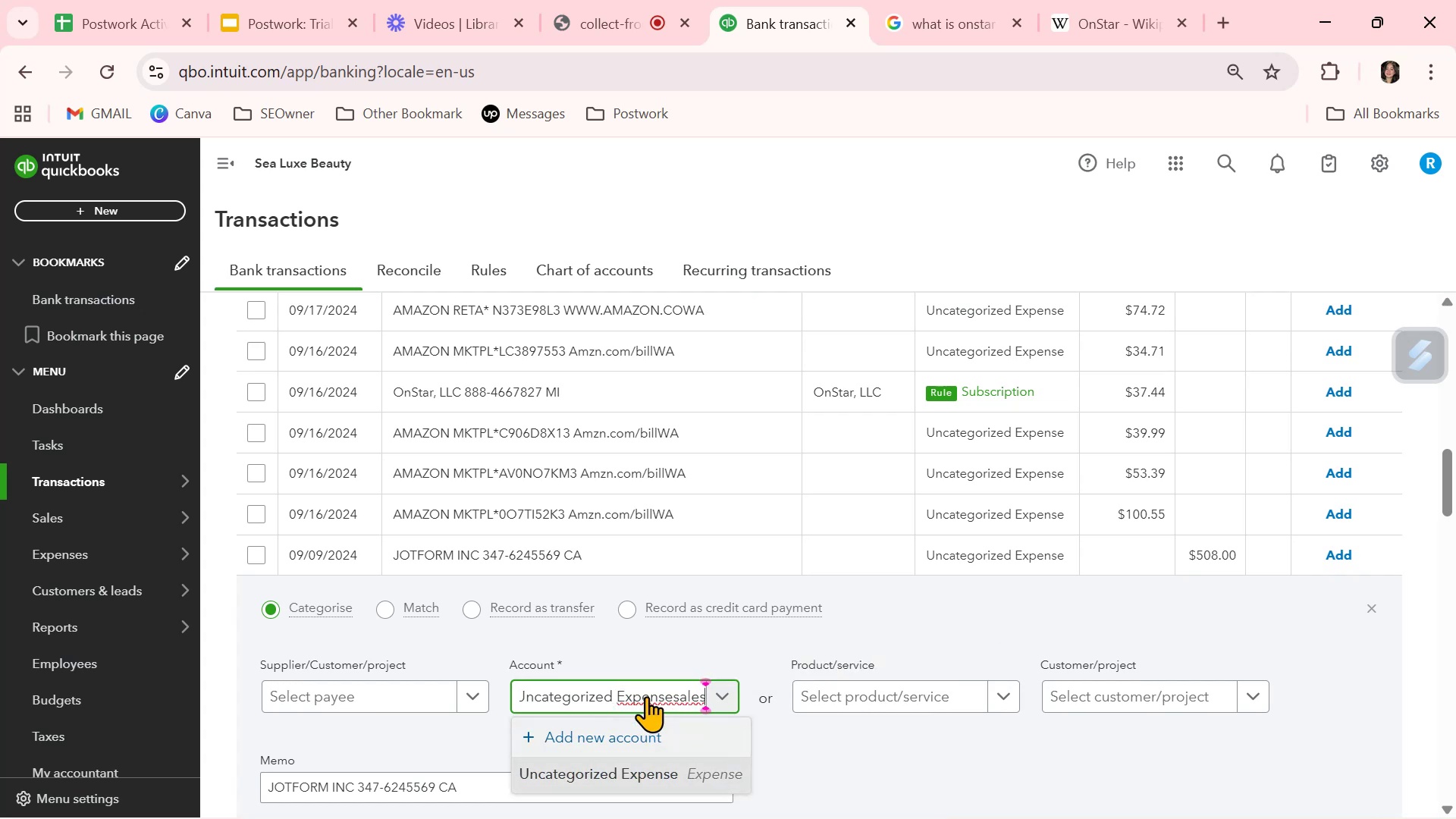 
double_click([646, 696])
 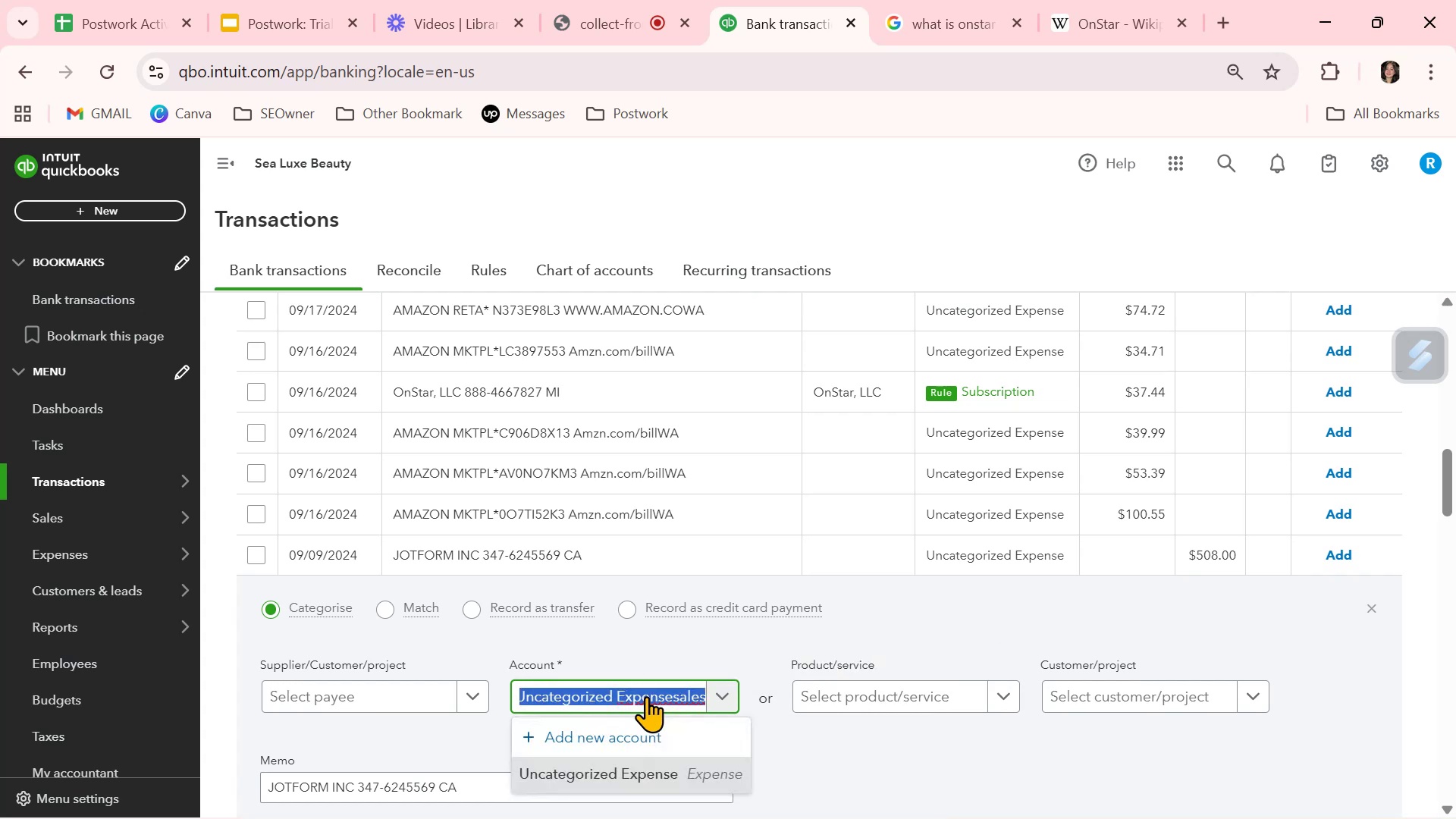 
type(sales)
 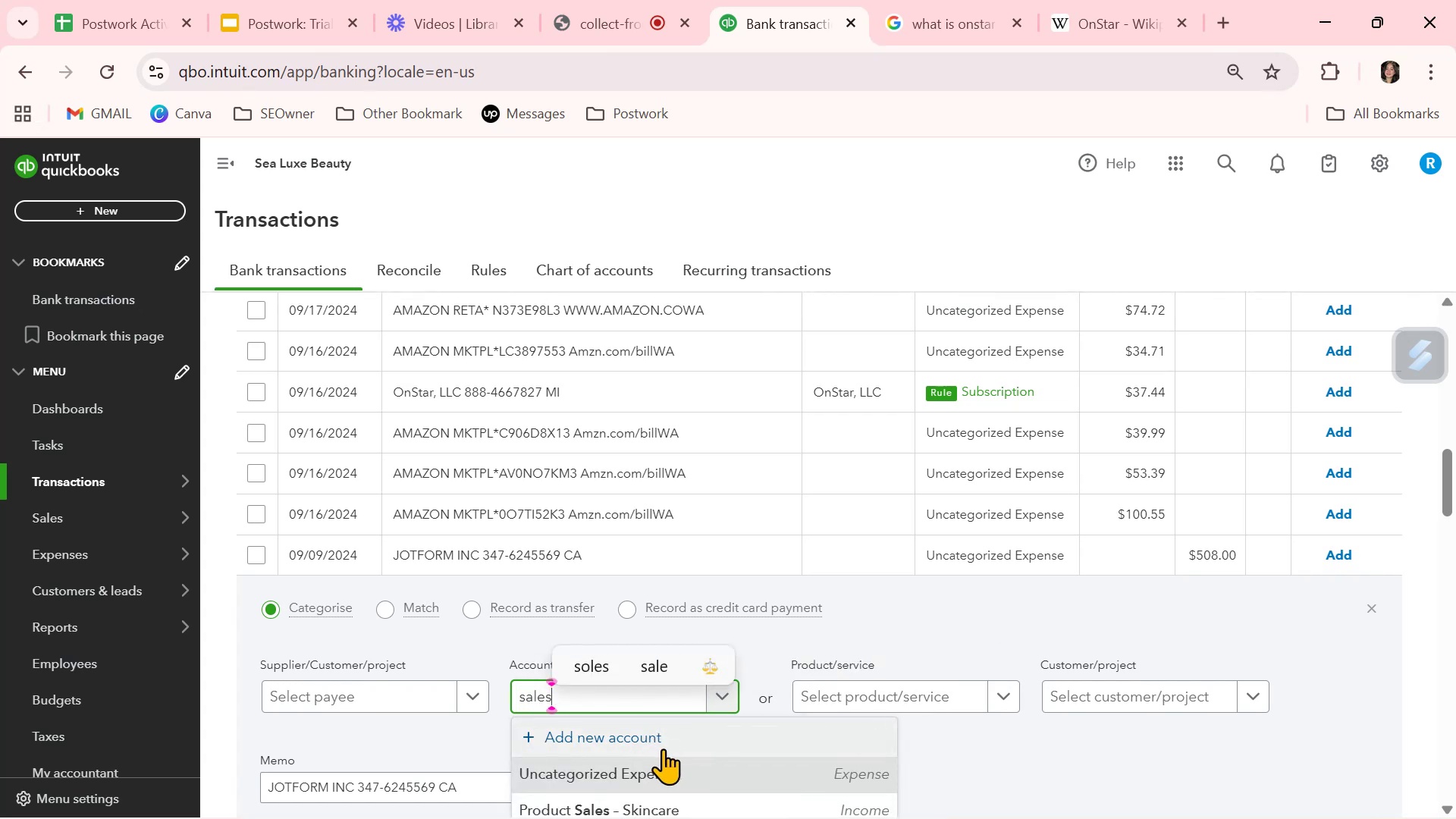 
scroll: coordinate [1035, 745], scroll_direction: down, amount: 2.0
 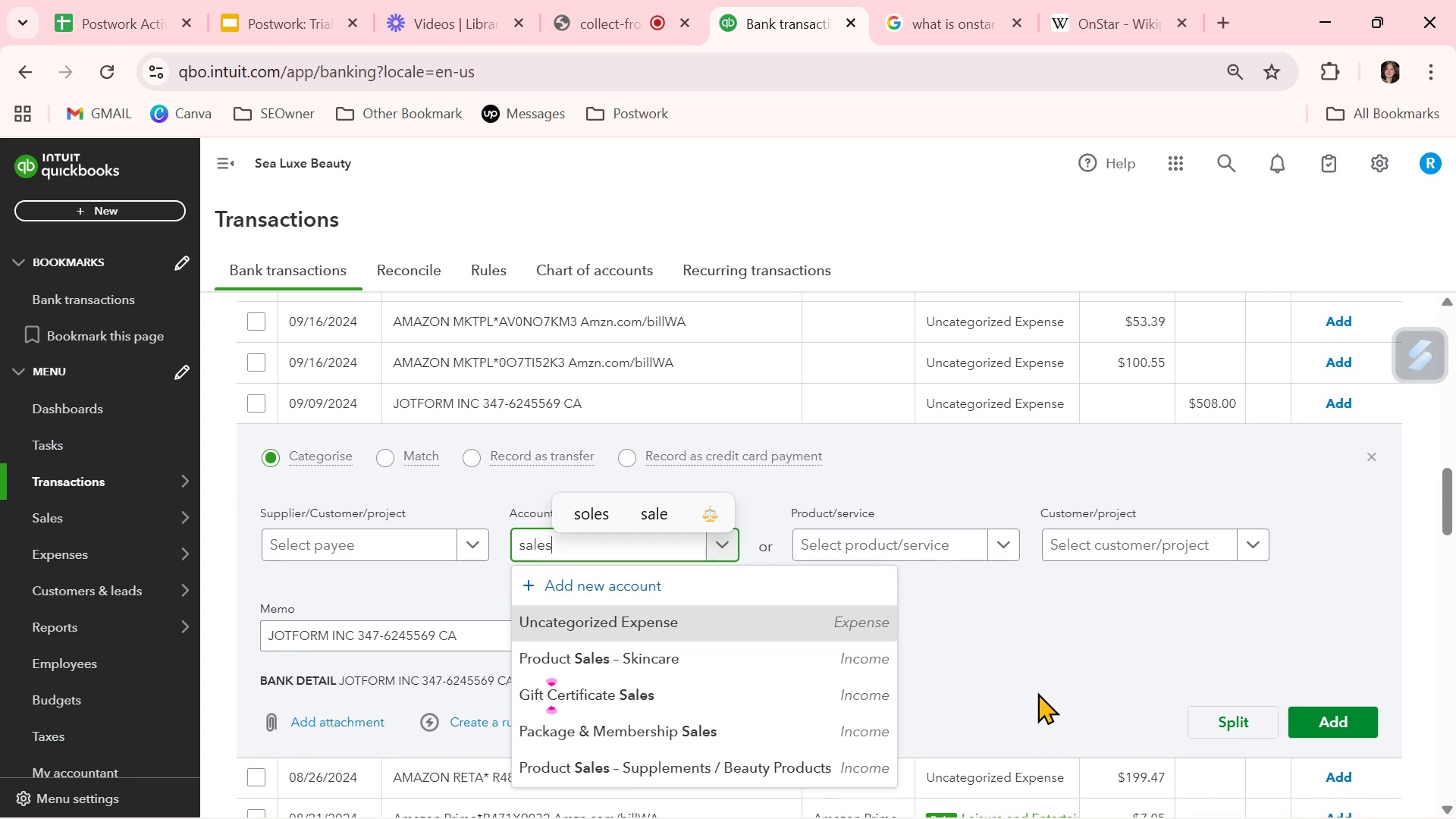 
wait(15.3)
 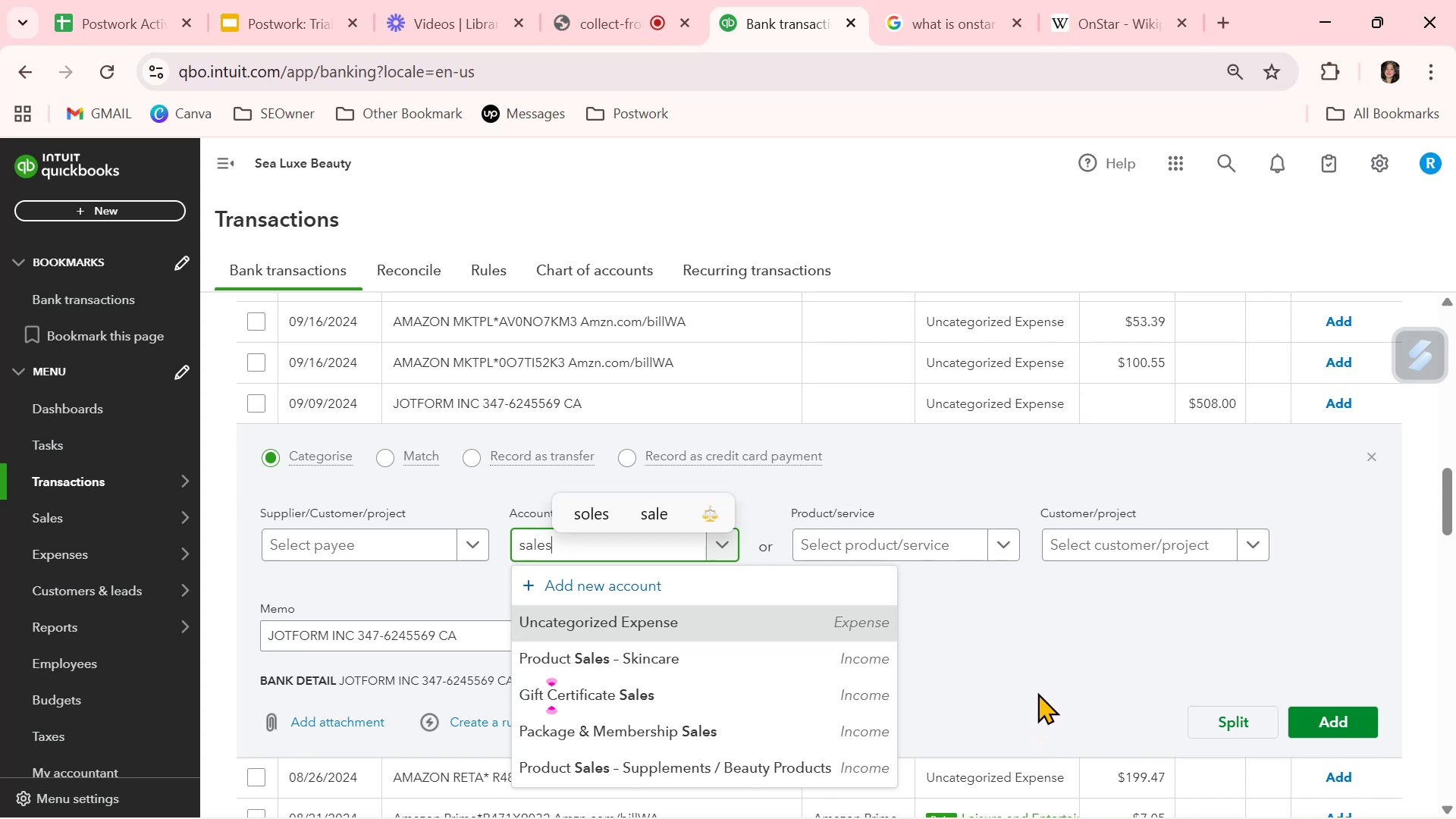 
left_click([1373, 457])
 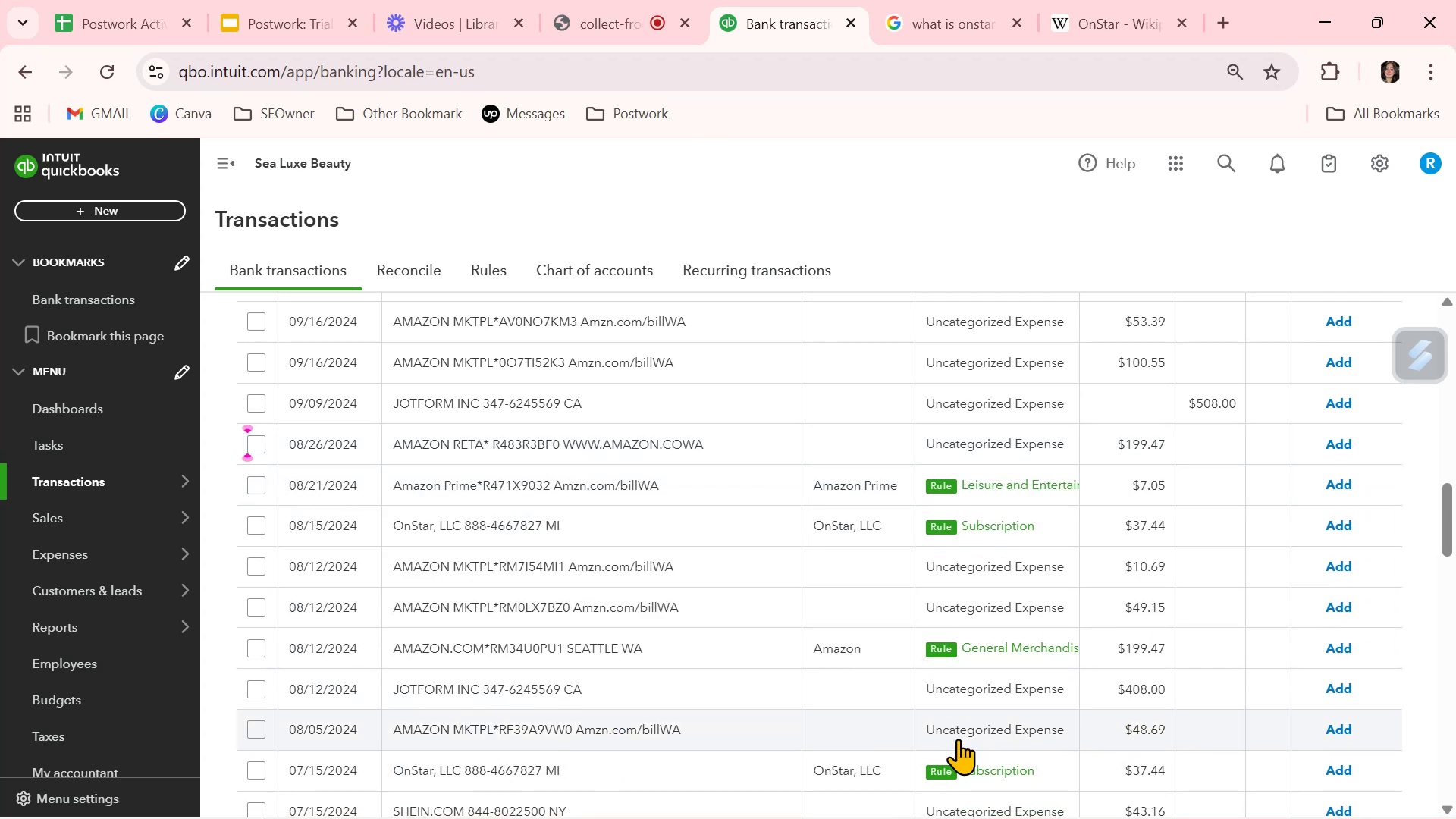 
scroll: coordinate [958, 739], scroll_direction: down, amount: 1.0
 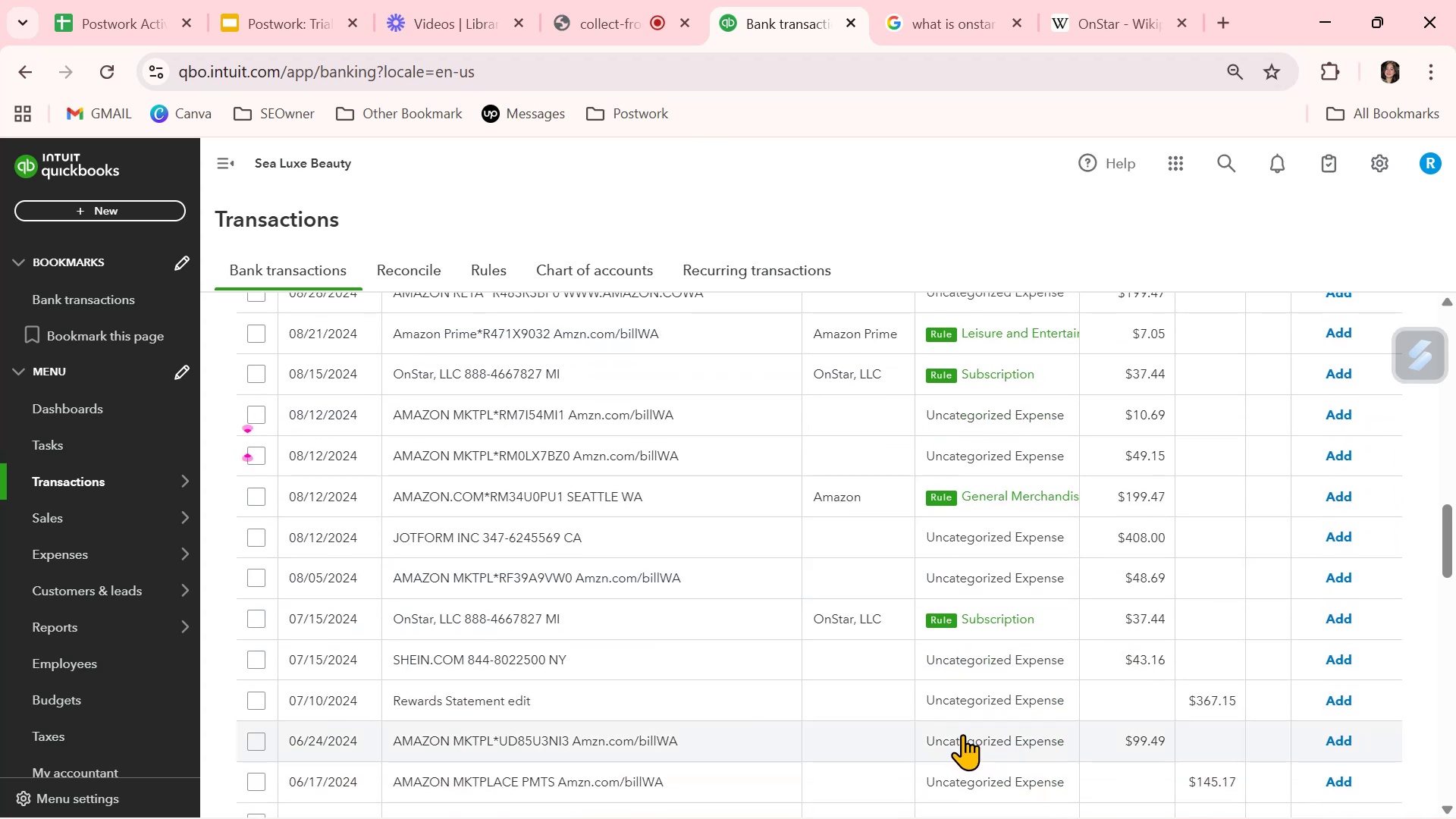 
wait(5.48)
 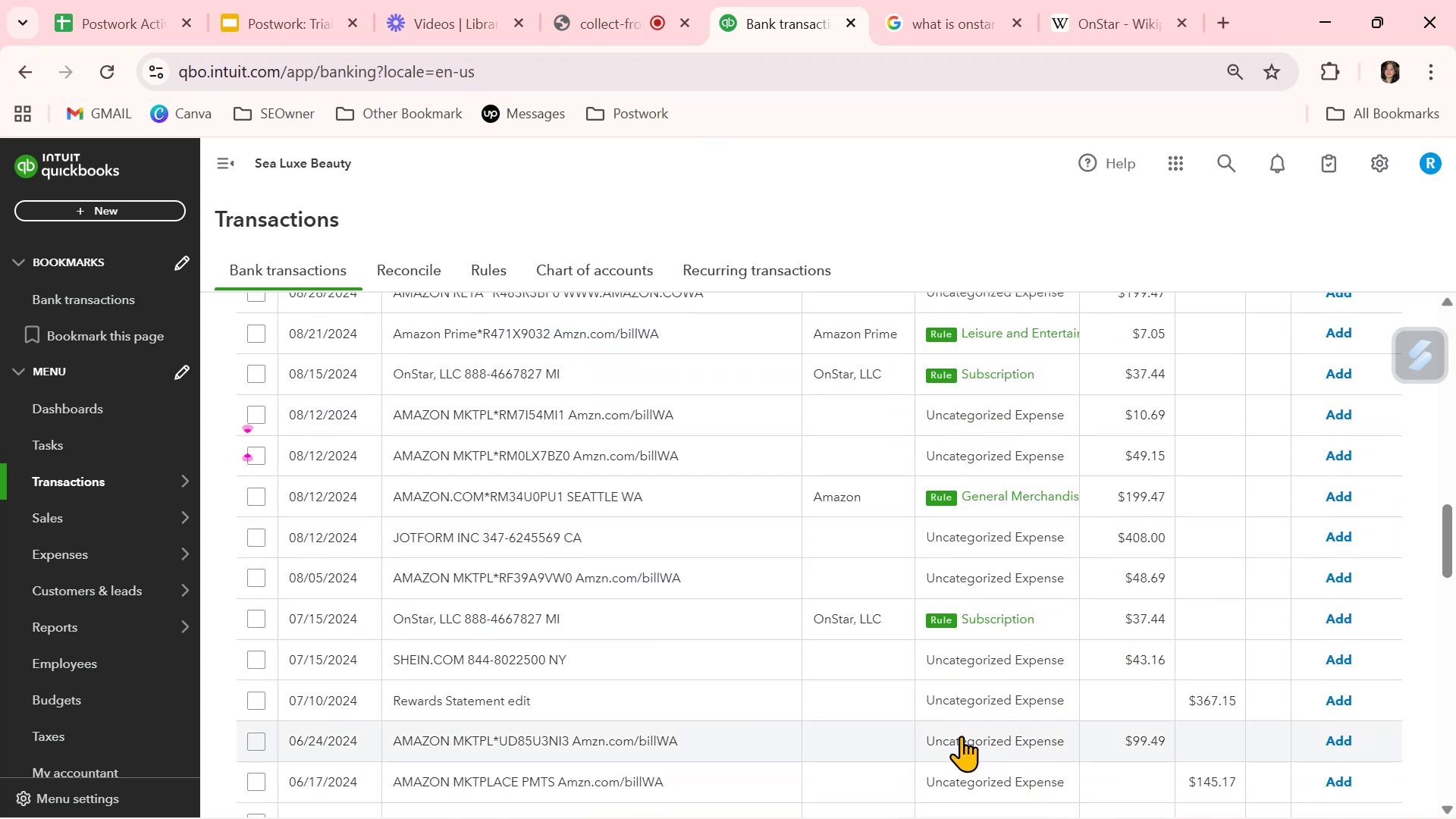 
scroll: coordinate [964, 732], scroll_direction: down, amount: 1.0
 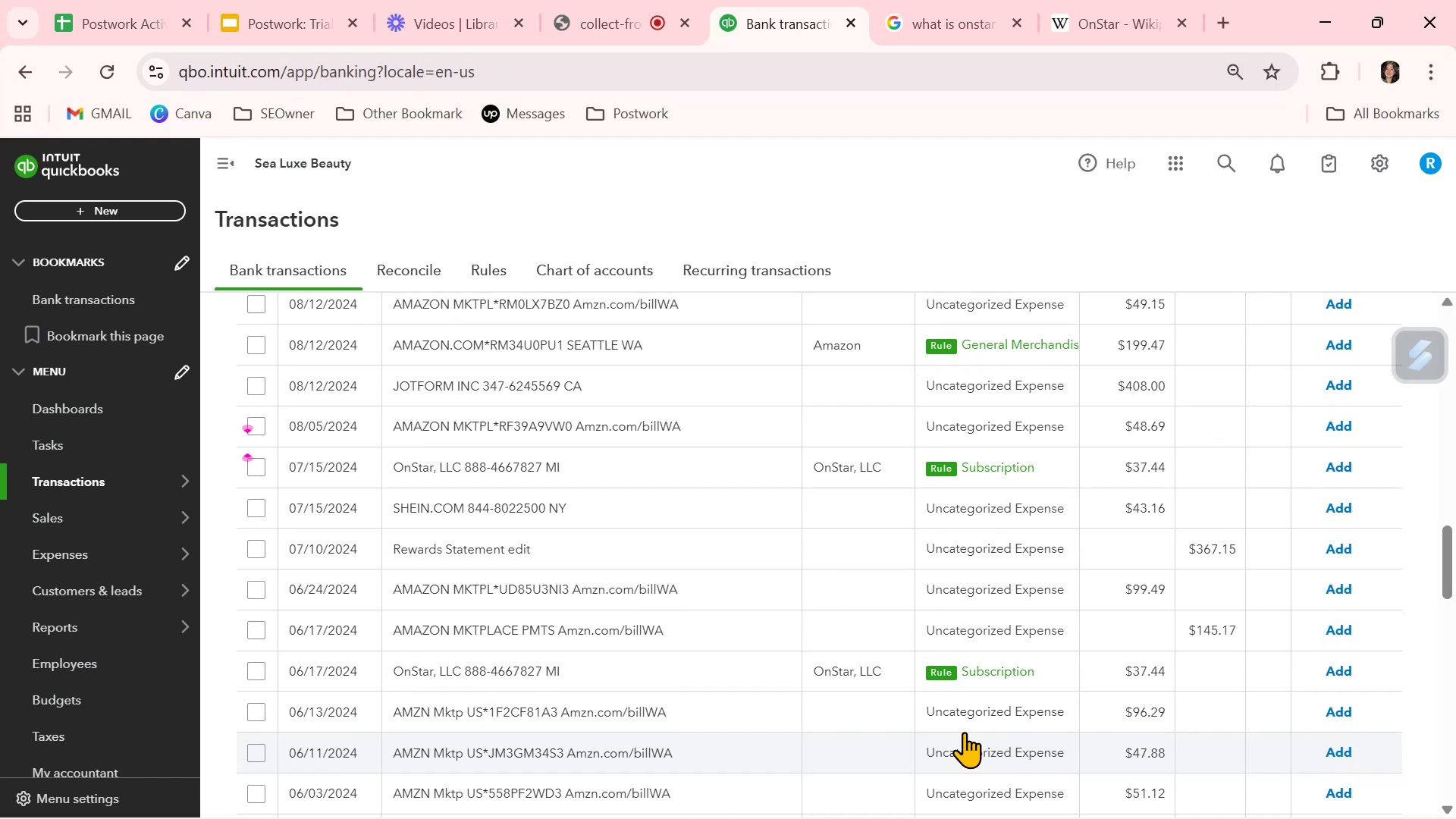 
wait(8.41)
 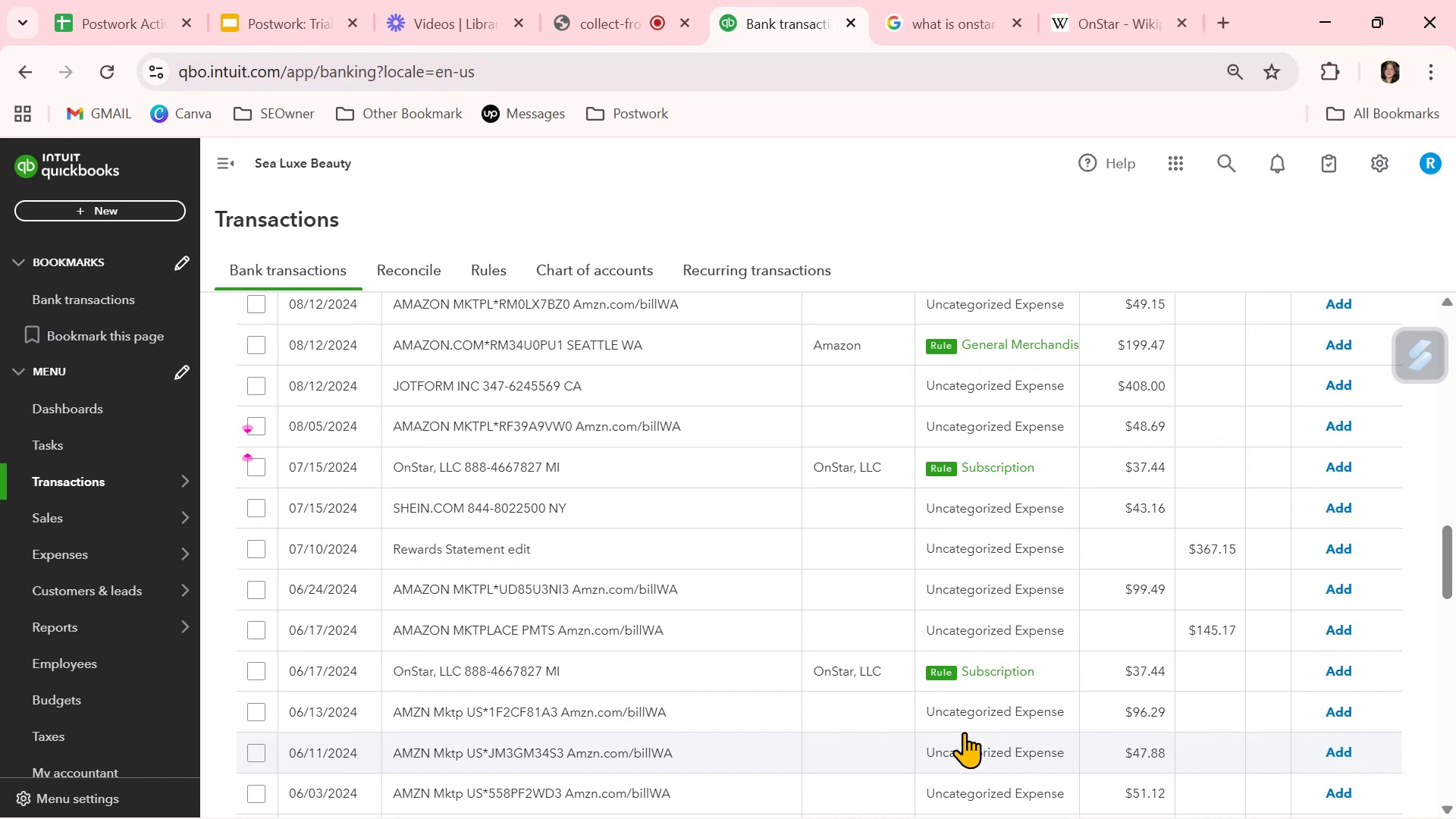 
scroll: coordinate [883, 670], scroll_direction: up, amount: 8.0
 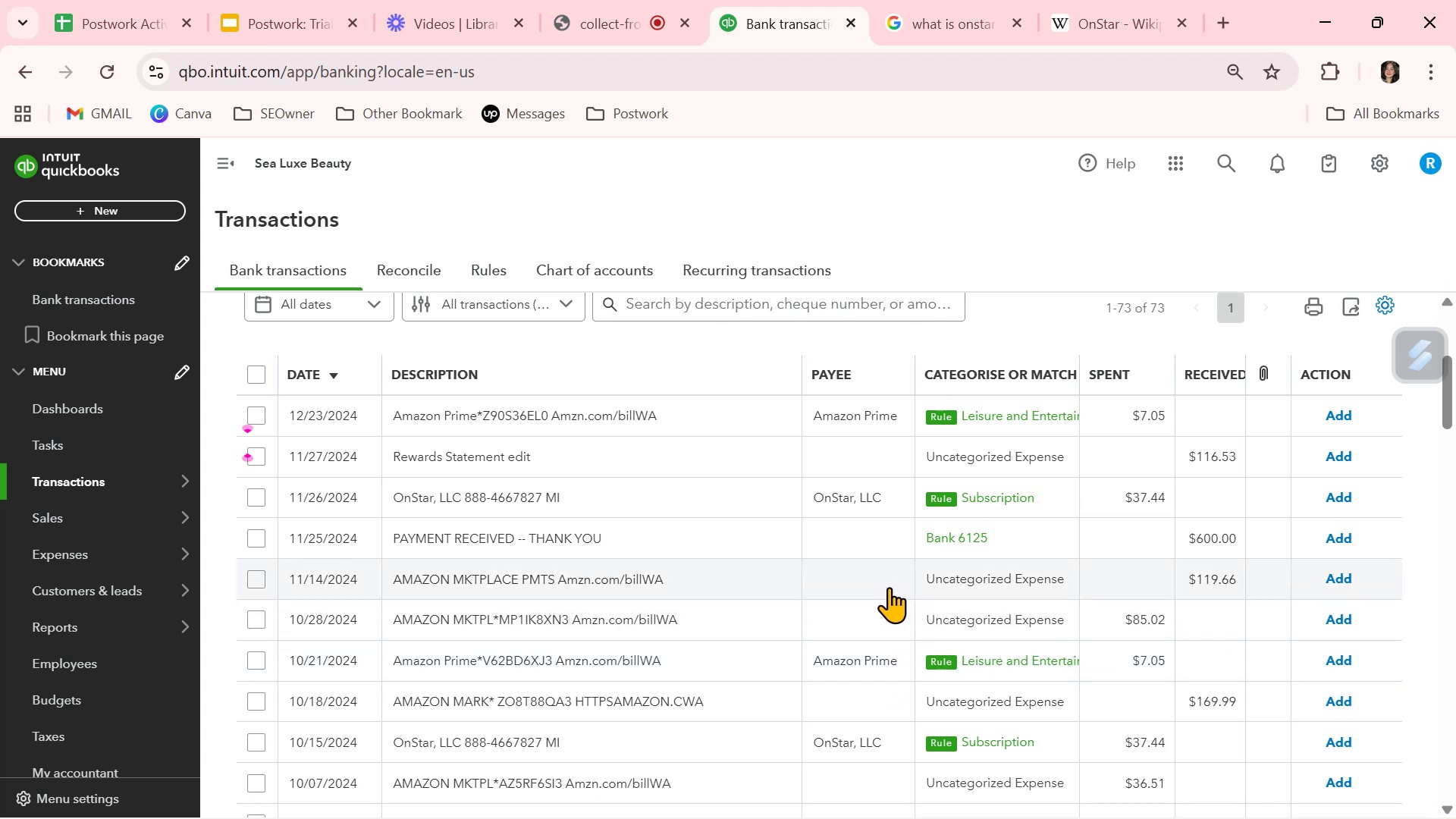 
left_click([889, 587])
 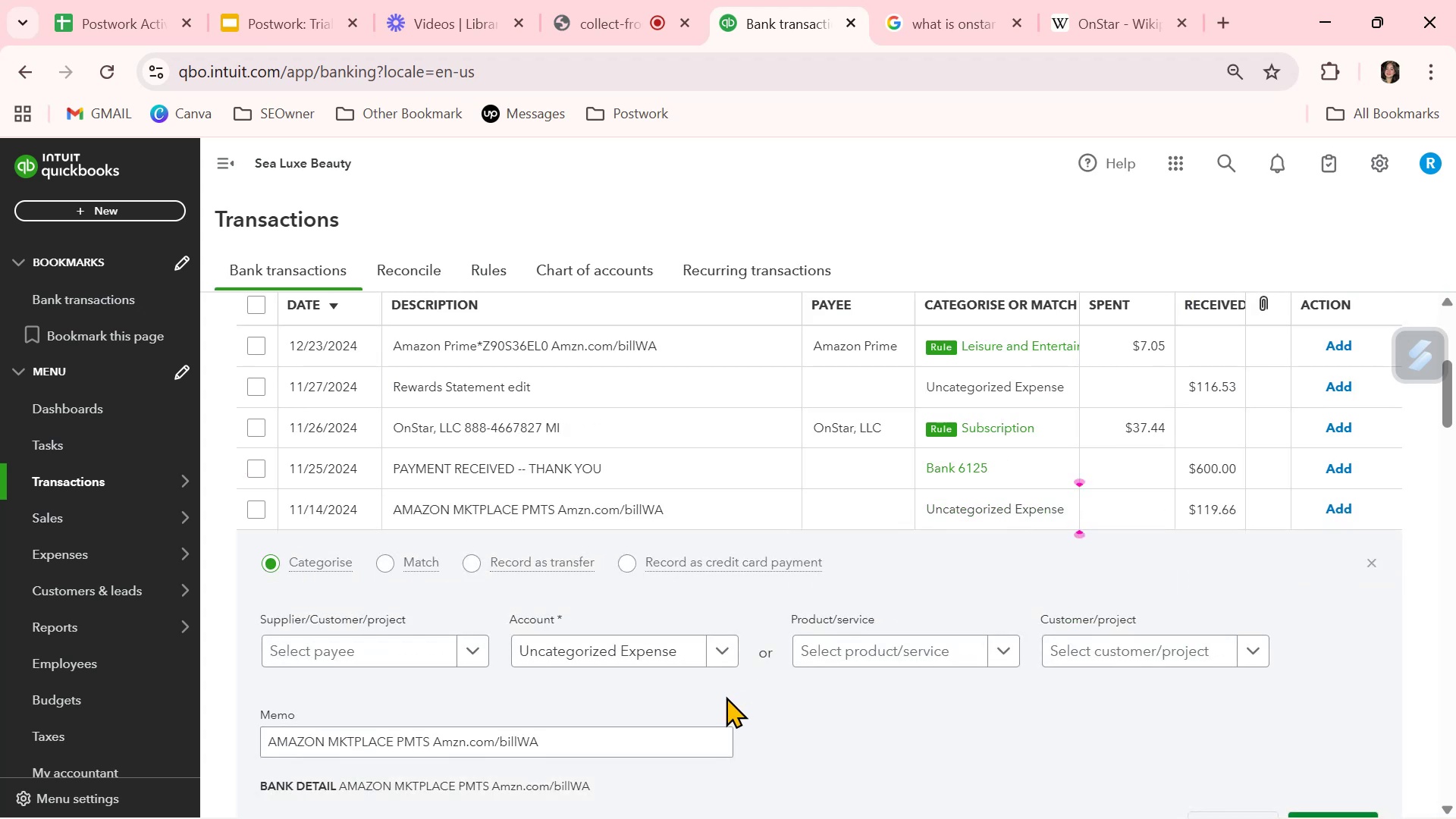 
left_click([731, 650])
 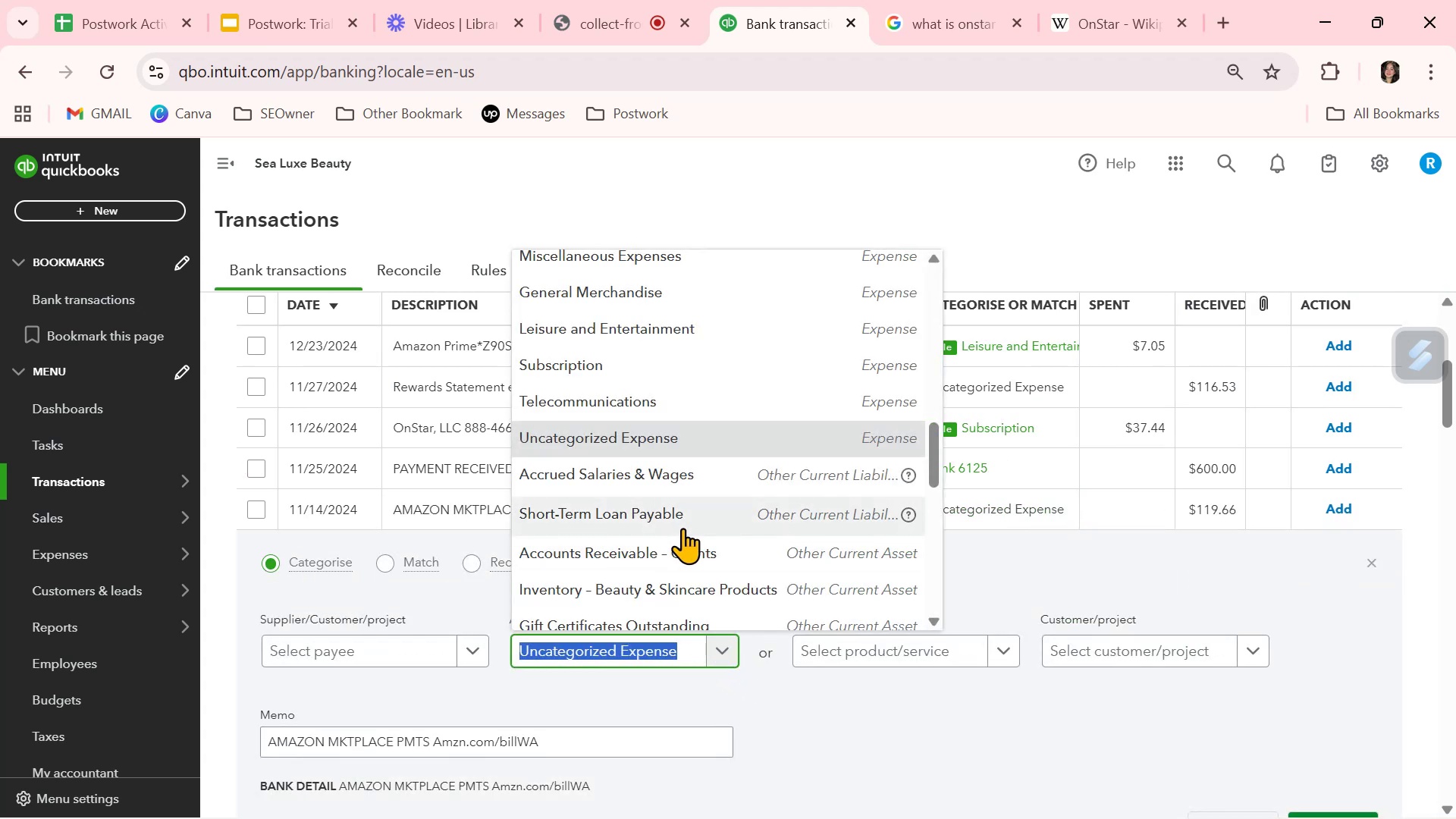 
scroll: coordinate [682, 528], scroll_direction: down, amount: 2.0
 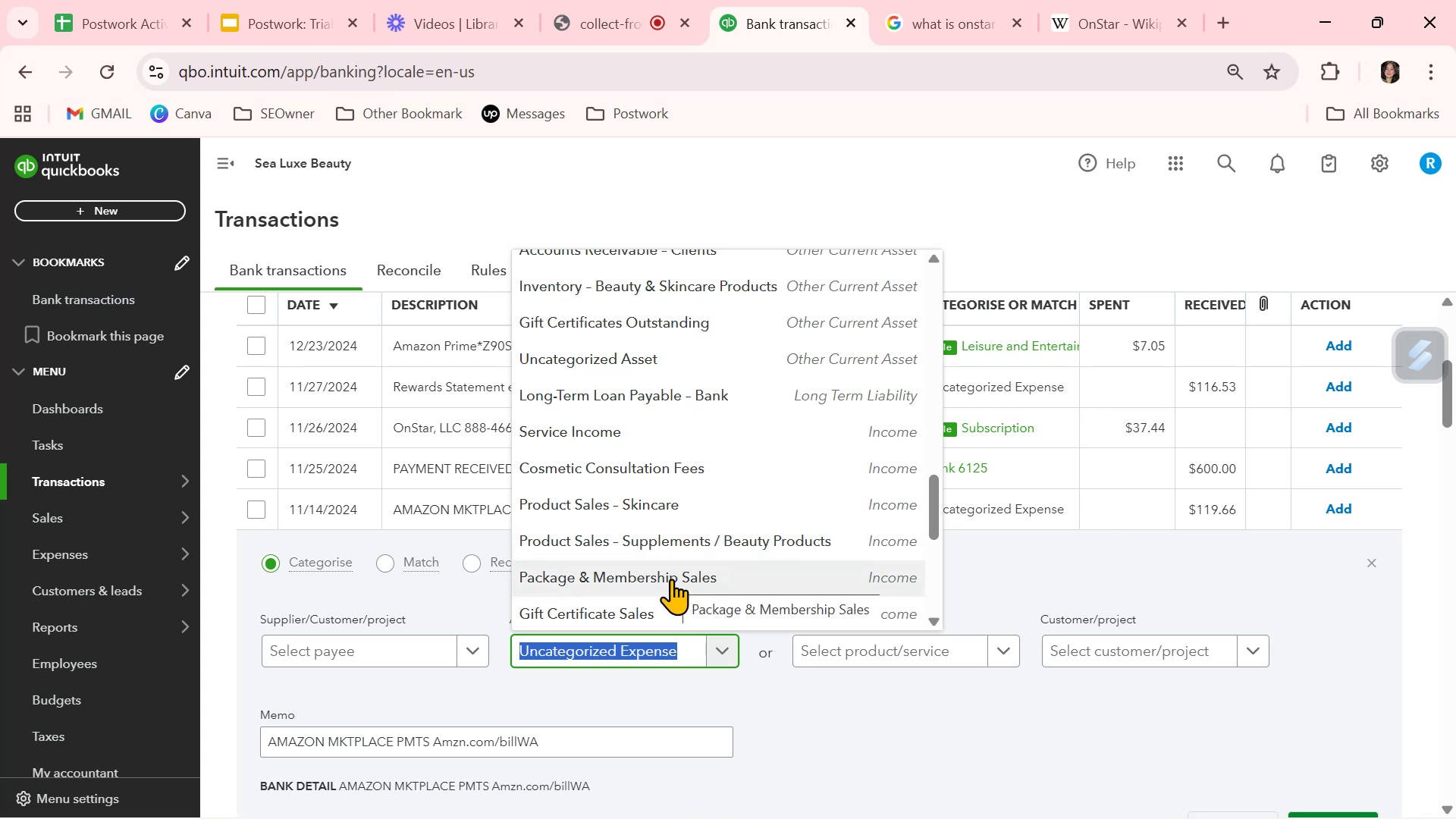 
wait(5.94)
 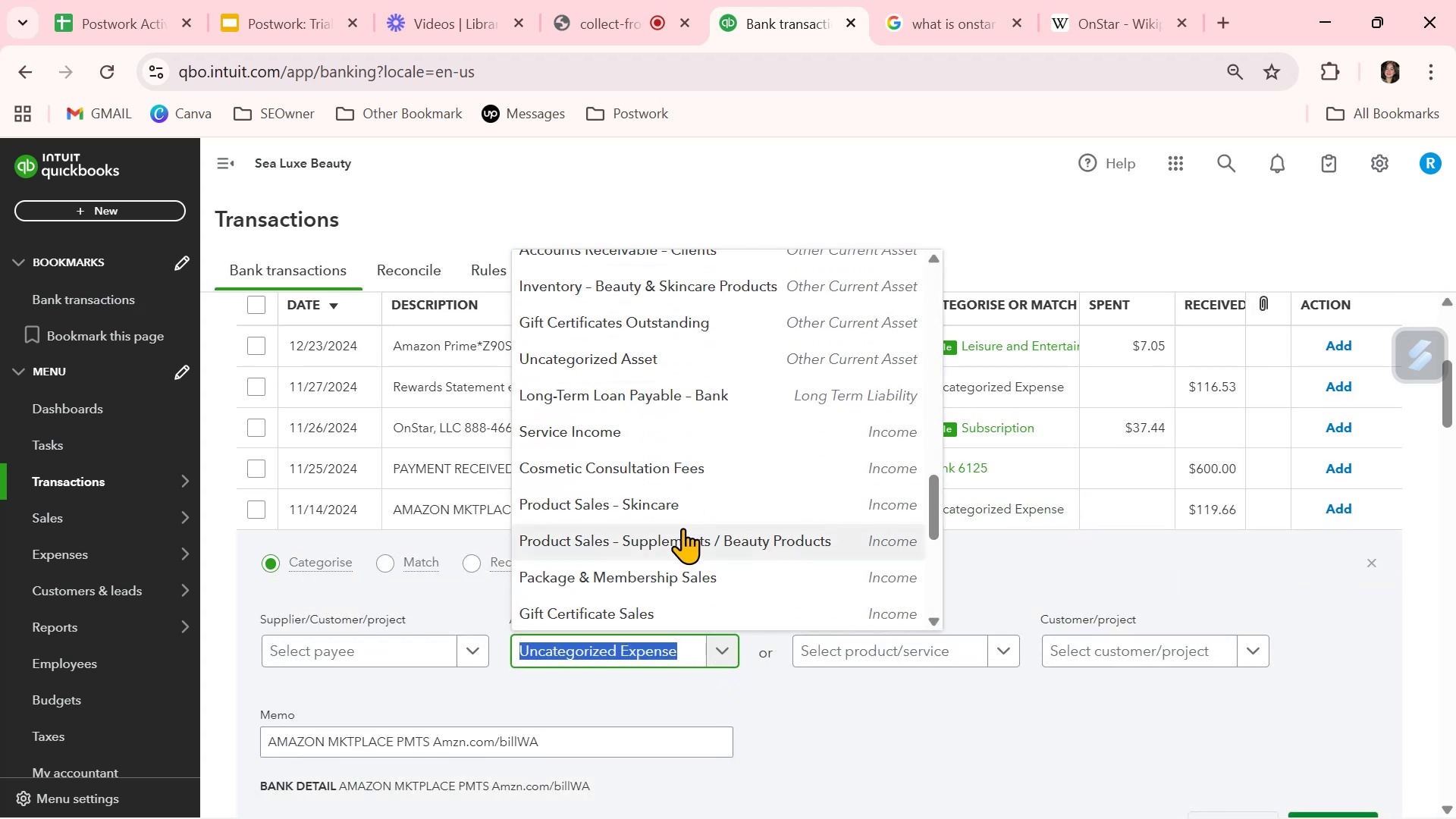 
left_click([671, 579])
 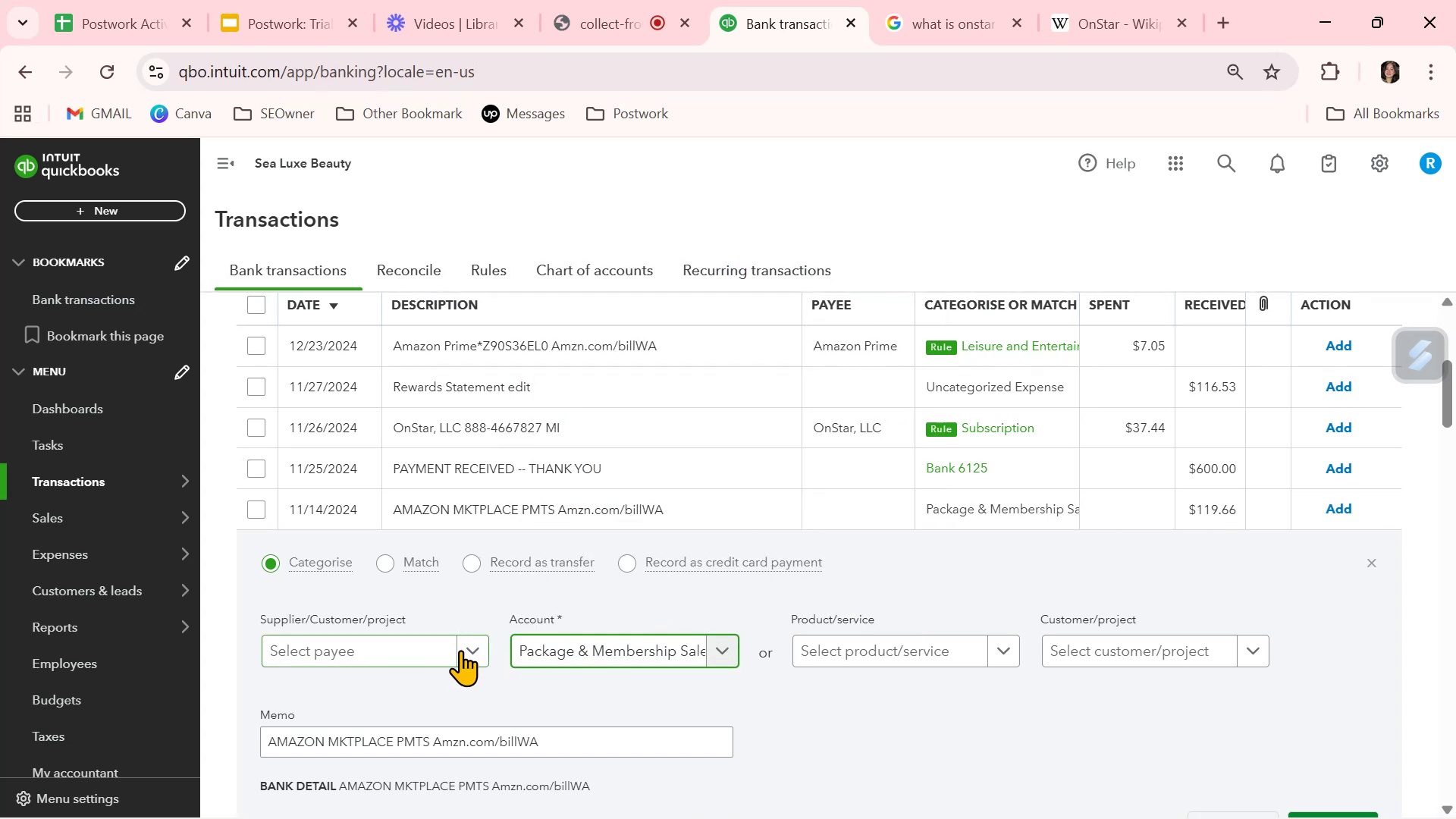 
left_click([480, 648])
 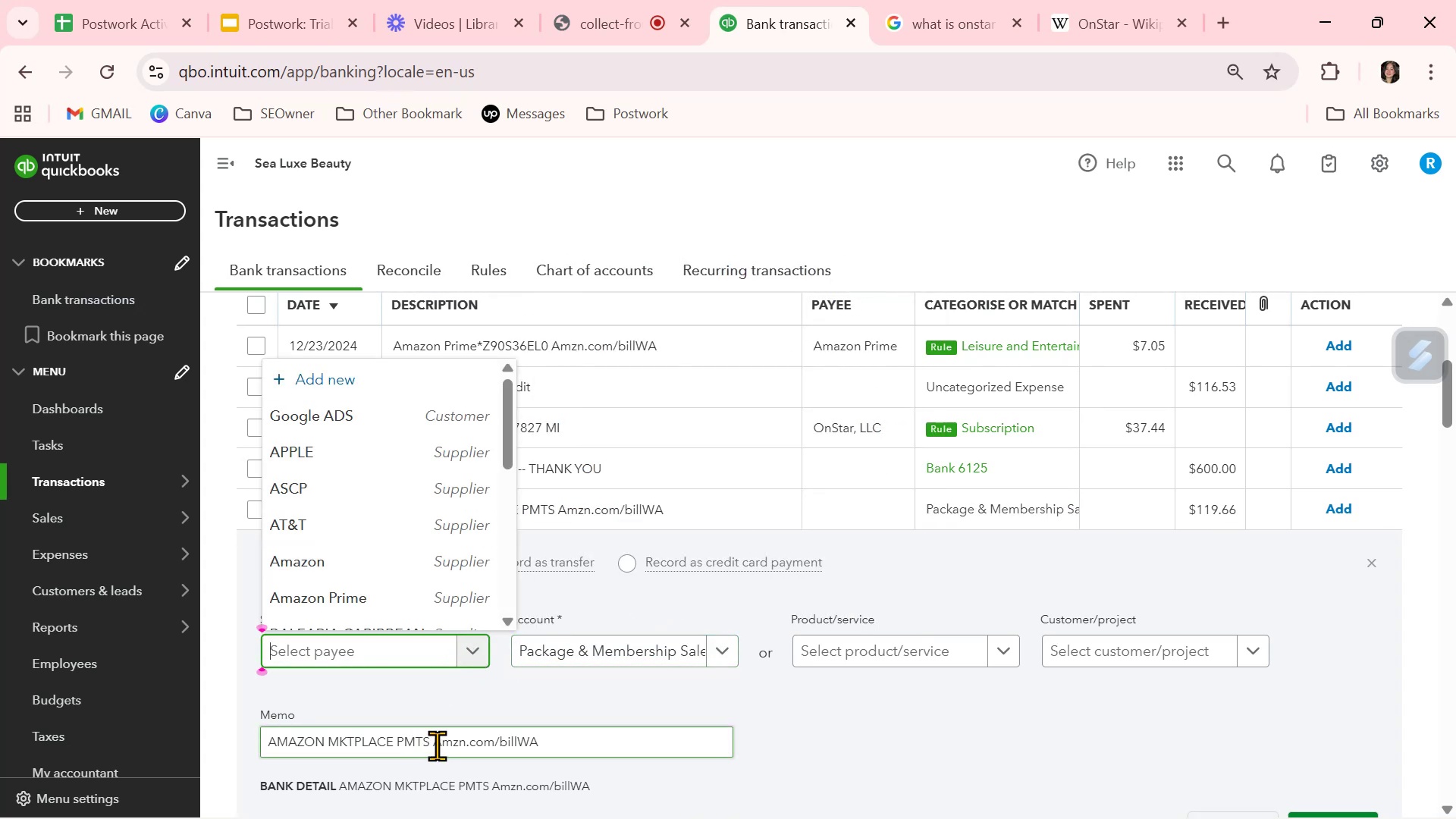 
left_click_drag(start_coordinate=[431, 743], to_coordinate=[259, 739])
 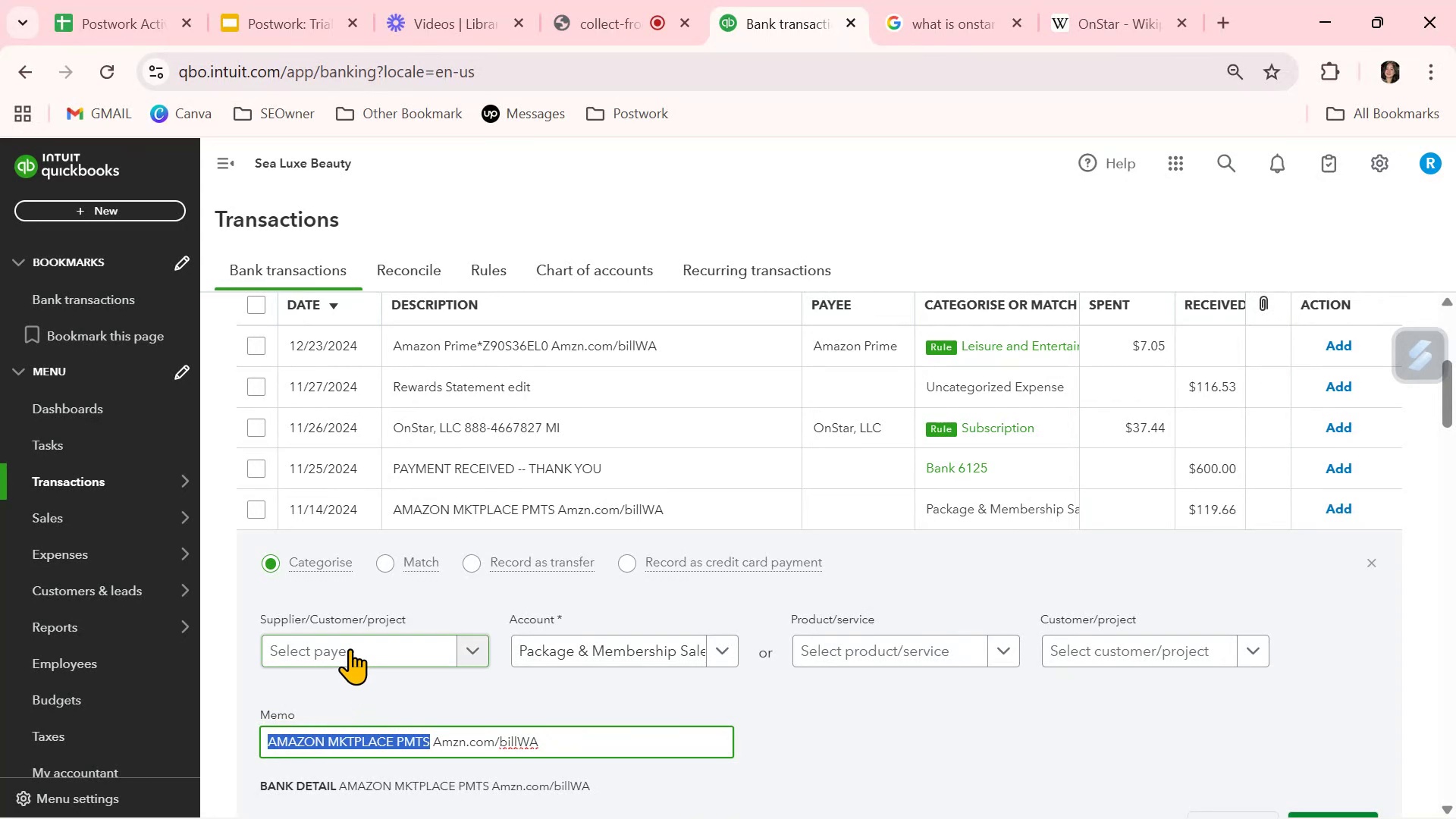 
key(Control+ControlLeft)
 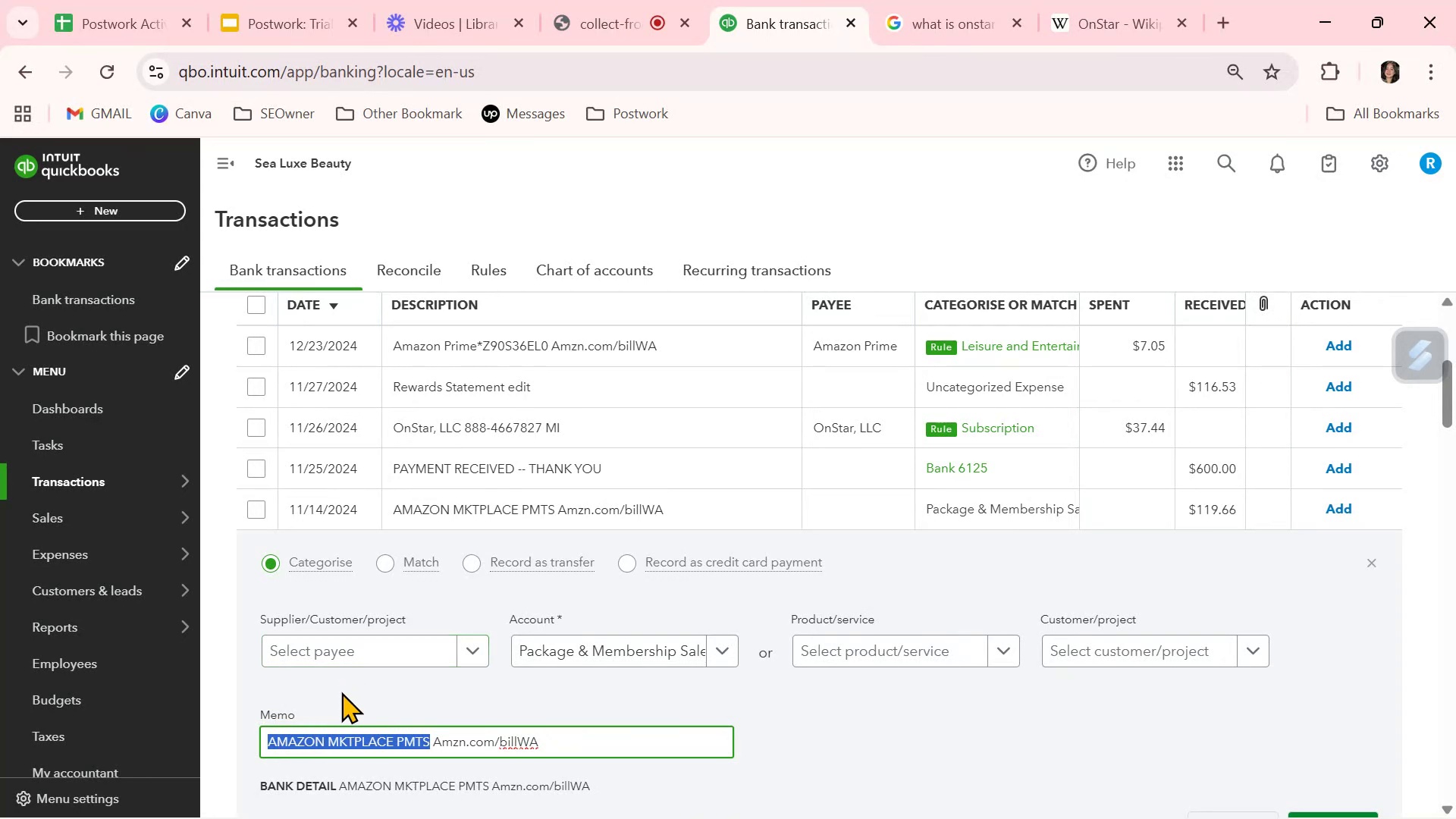 
key(Control+C)
 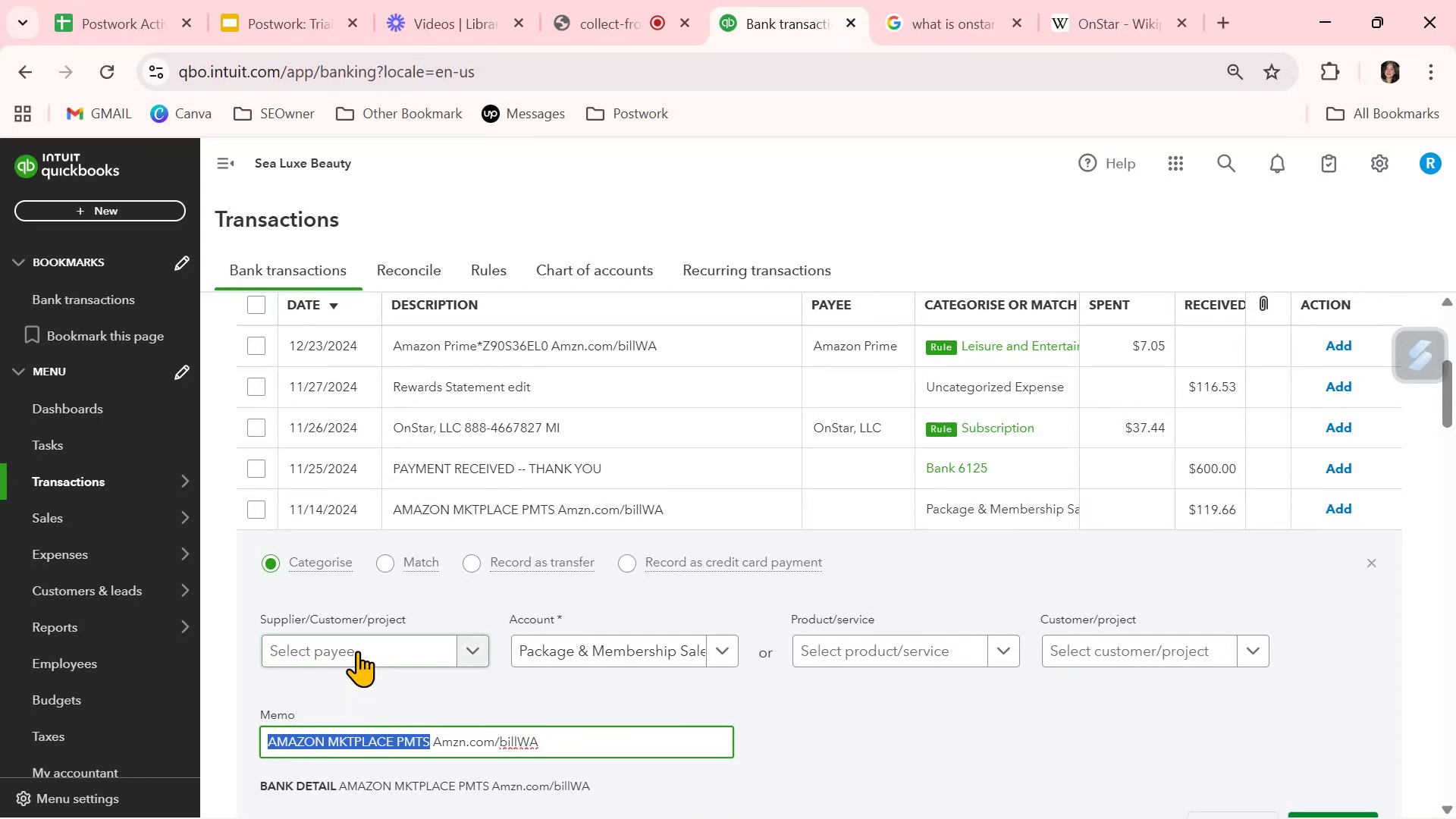 
left_click([358, 650])
 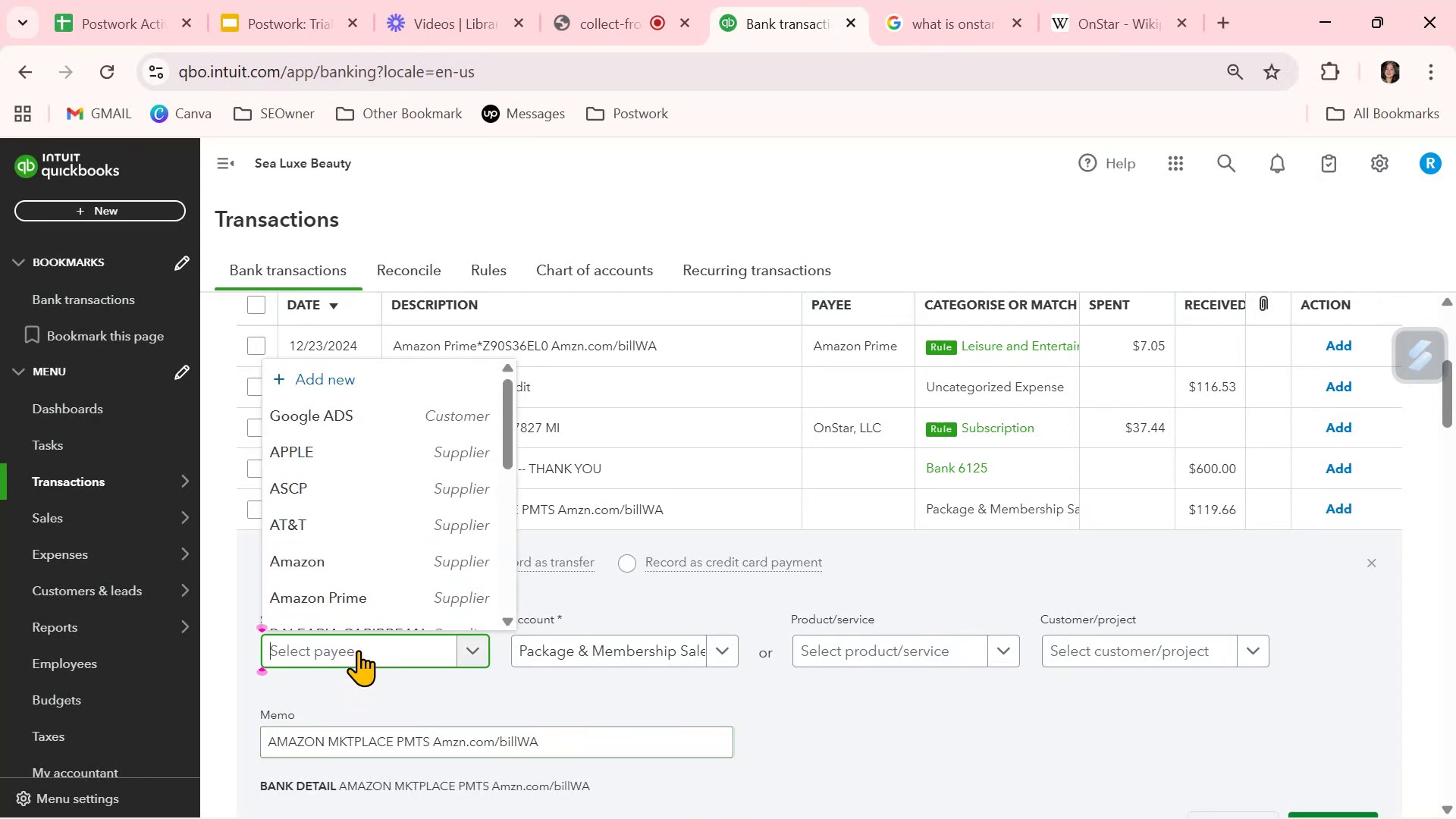 
key(Control+ControlLeft)
 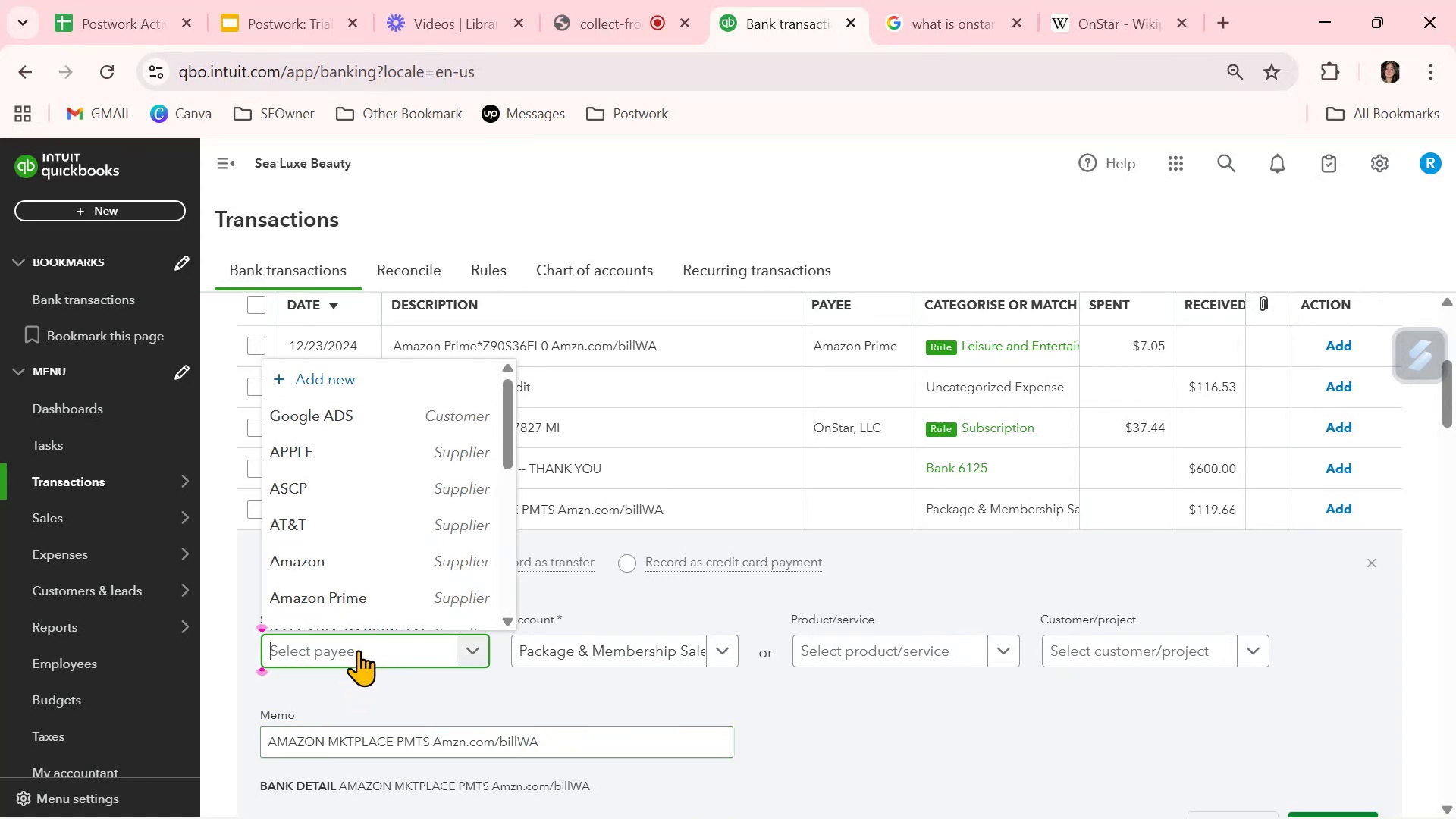 
key(Control+V)
 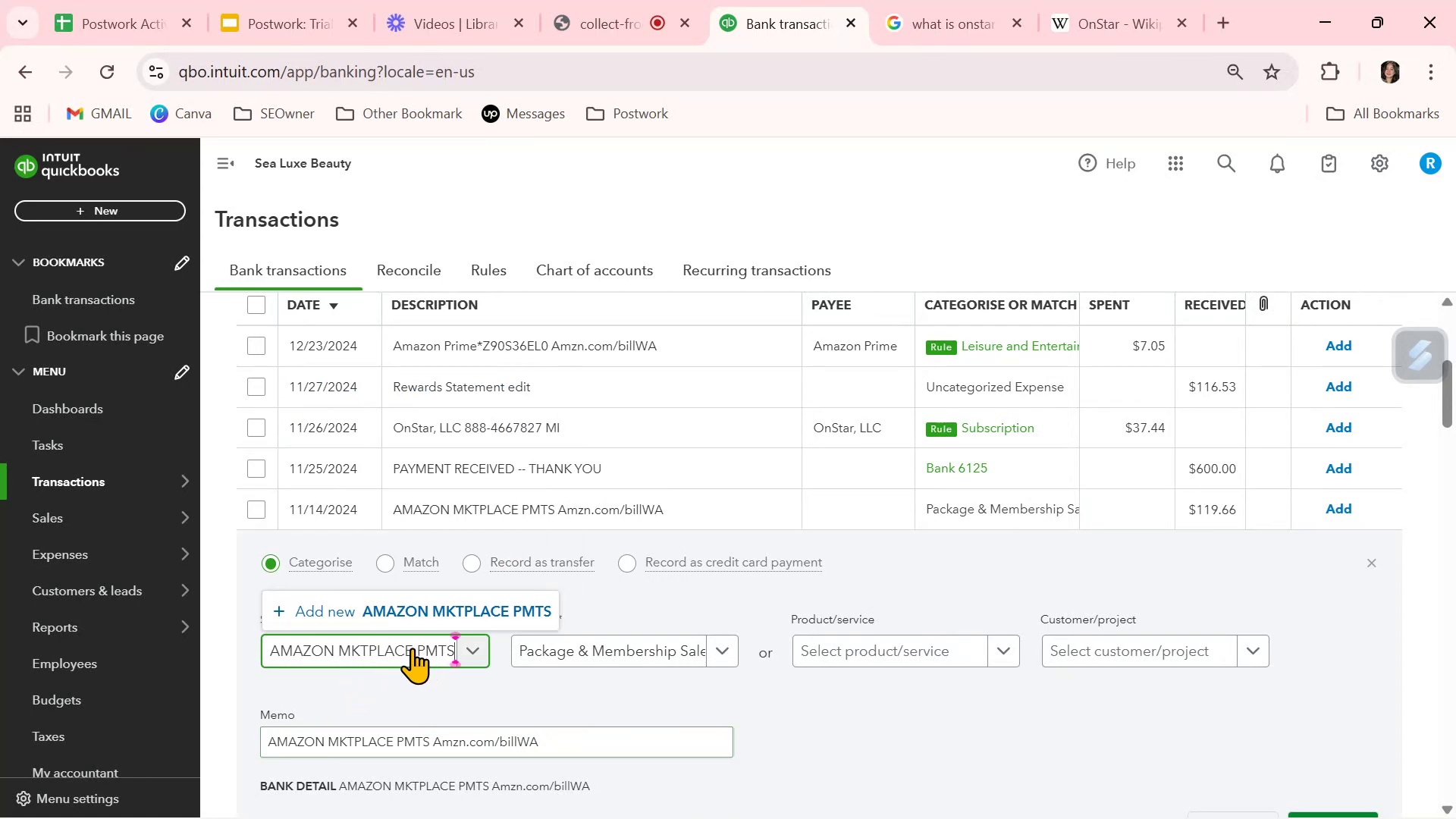 
key(Backspace)
 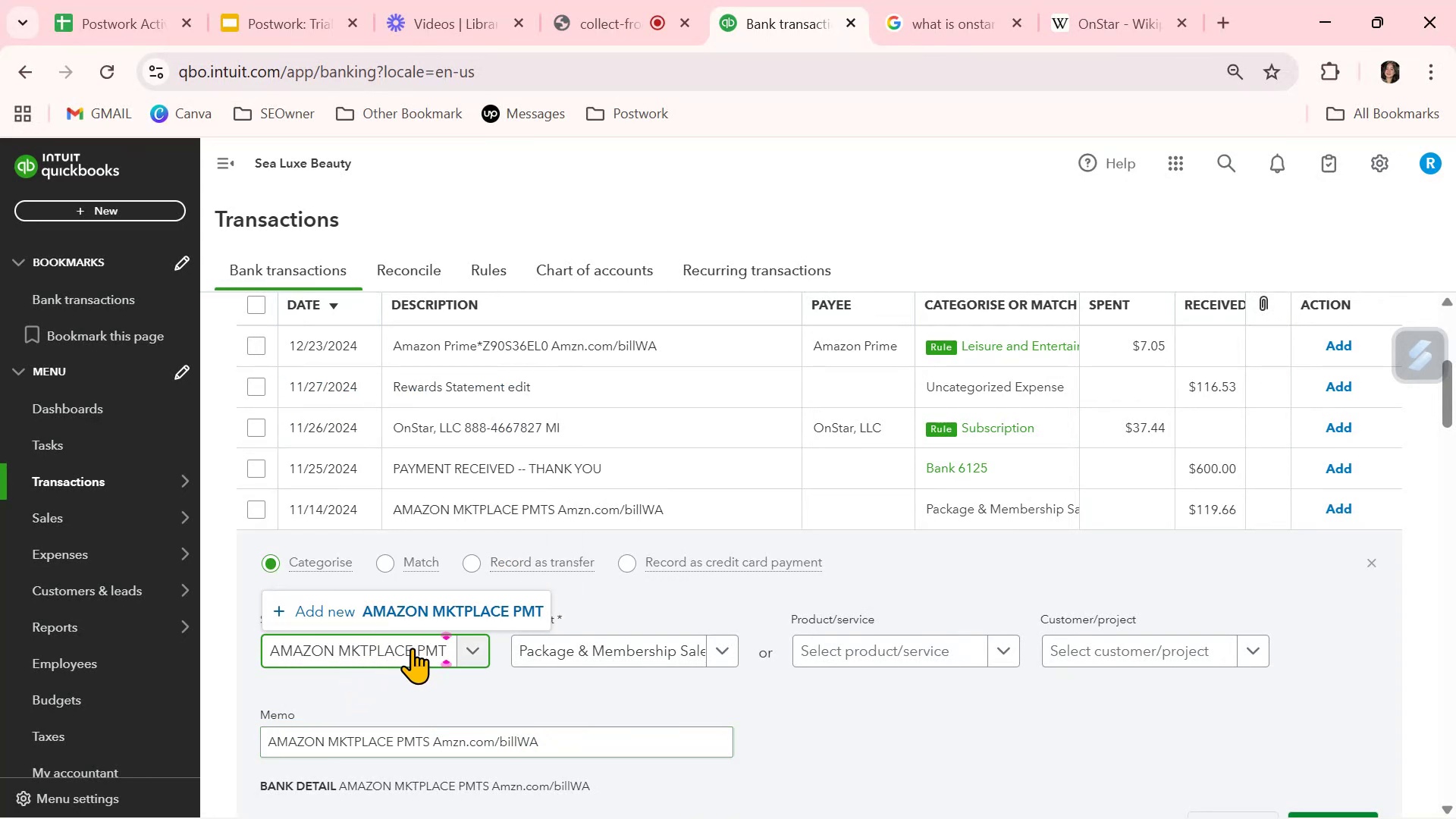 
key(Backspace)
 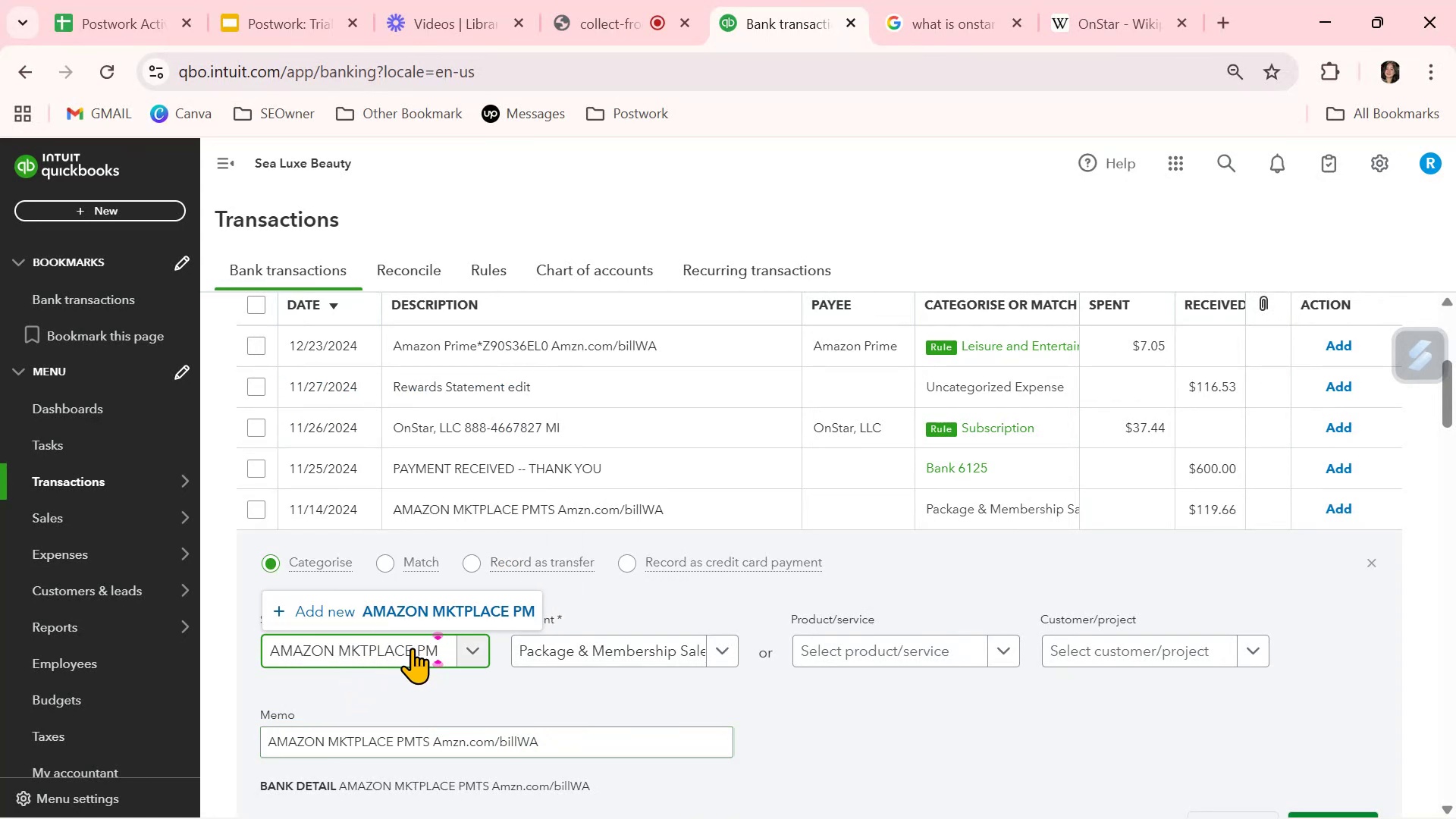 
key(Backspace)
 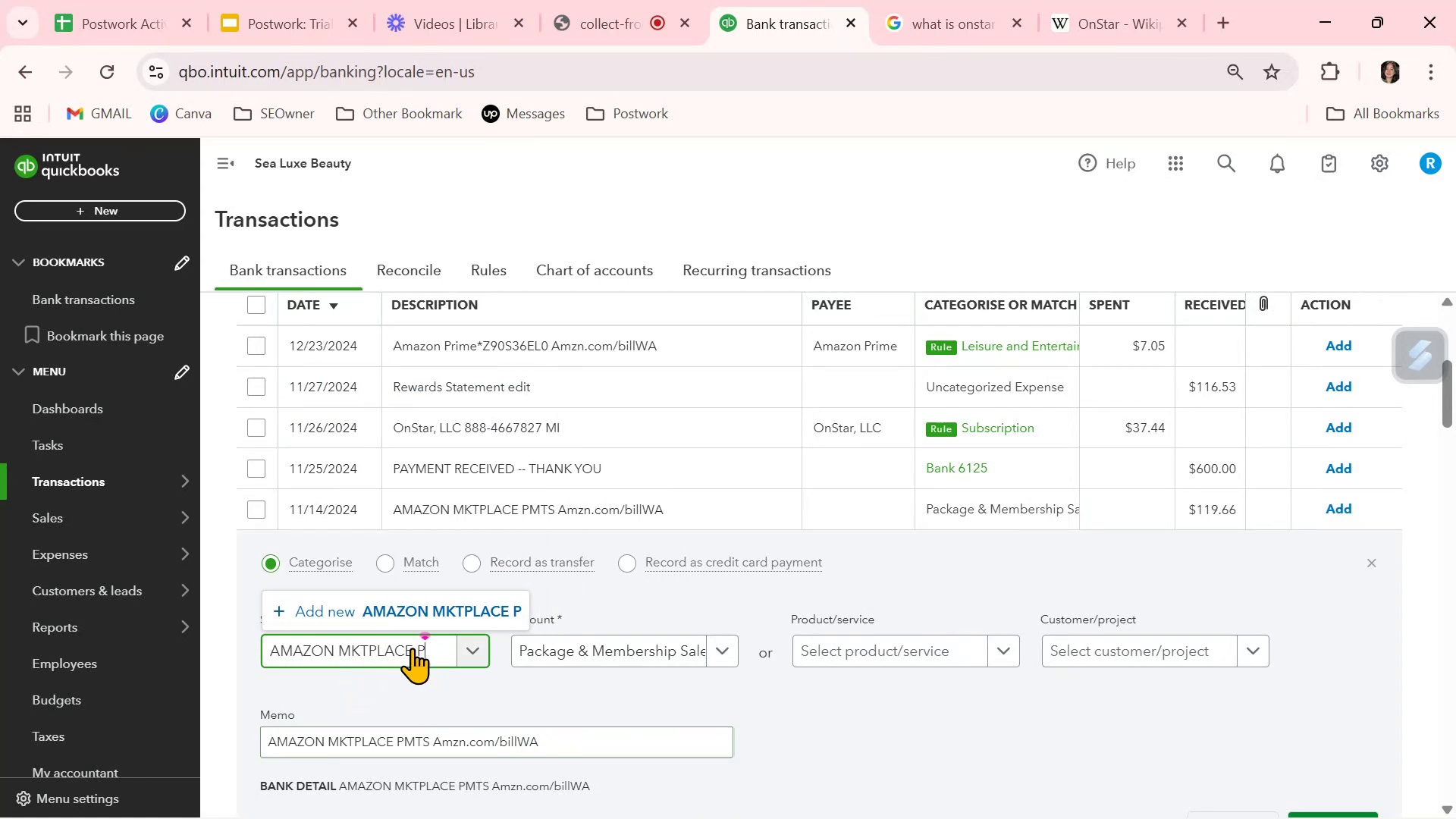 
key(Backspace)
 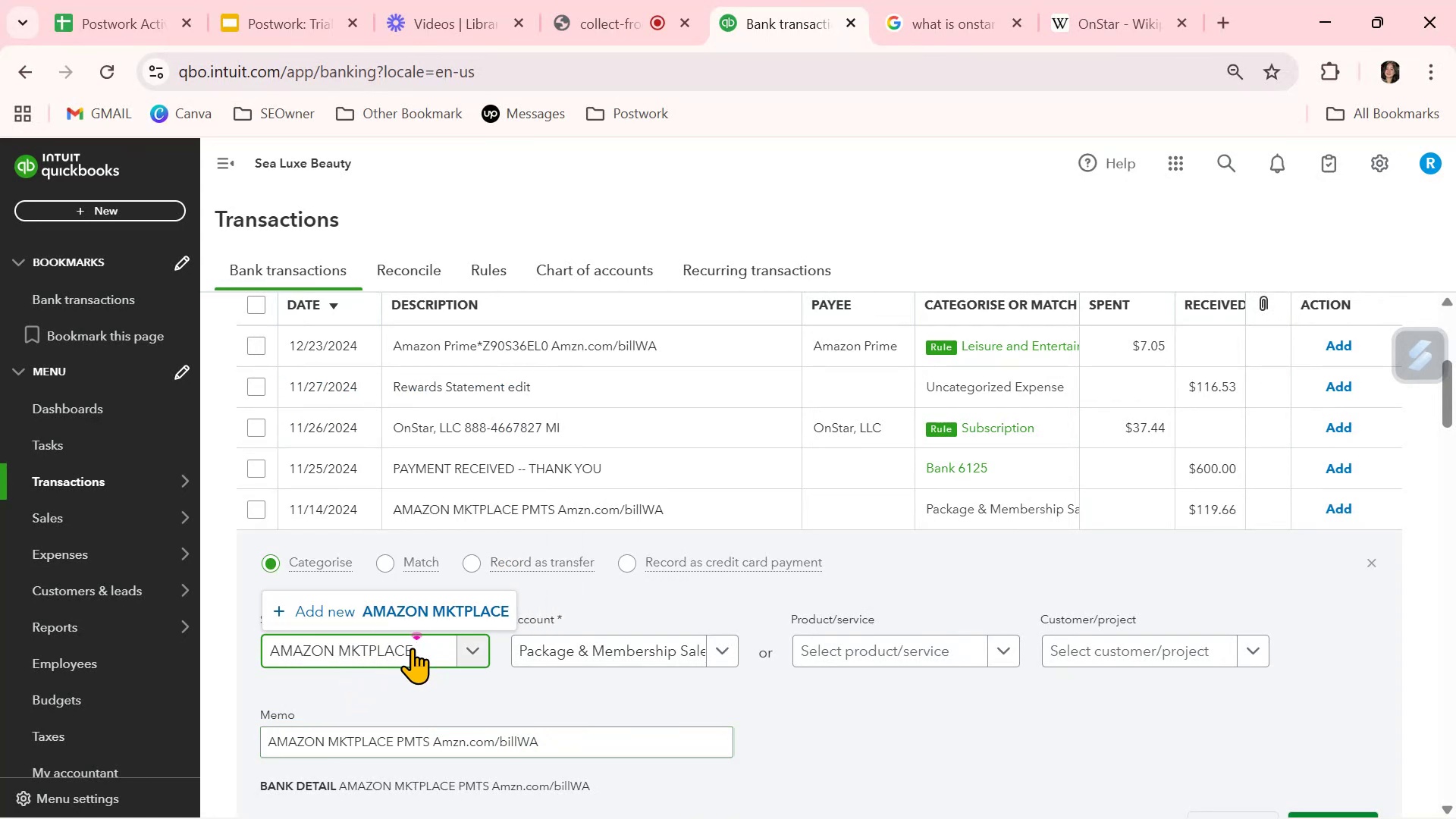 
key(Backspace)
 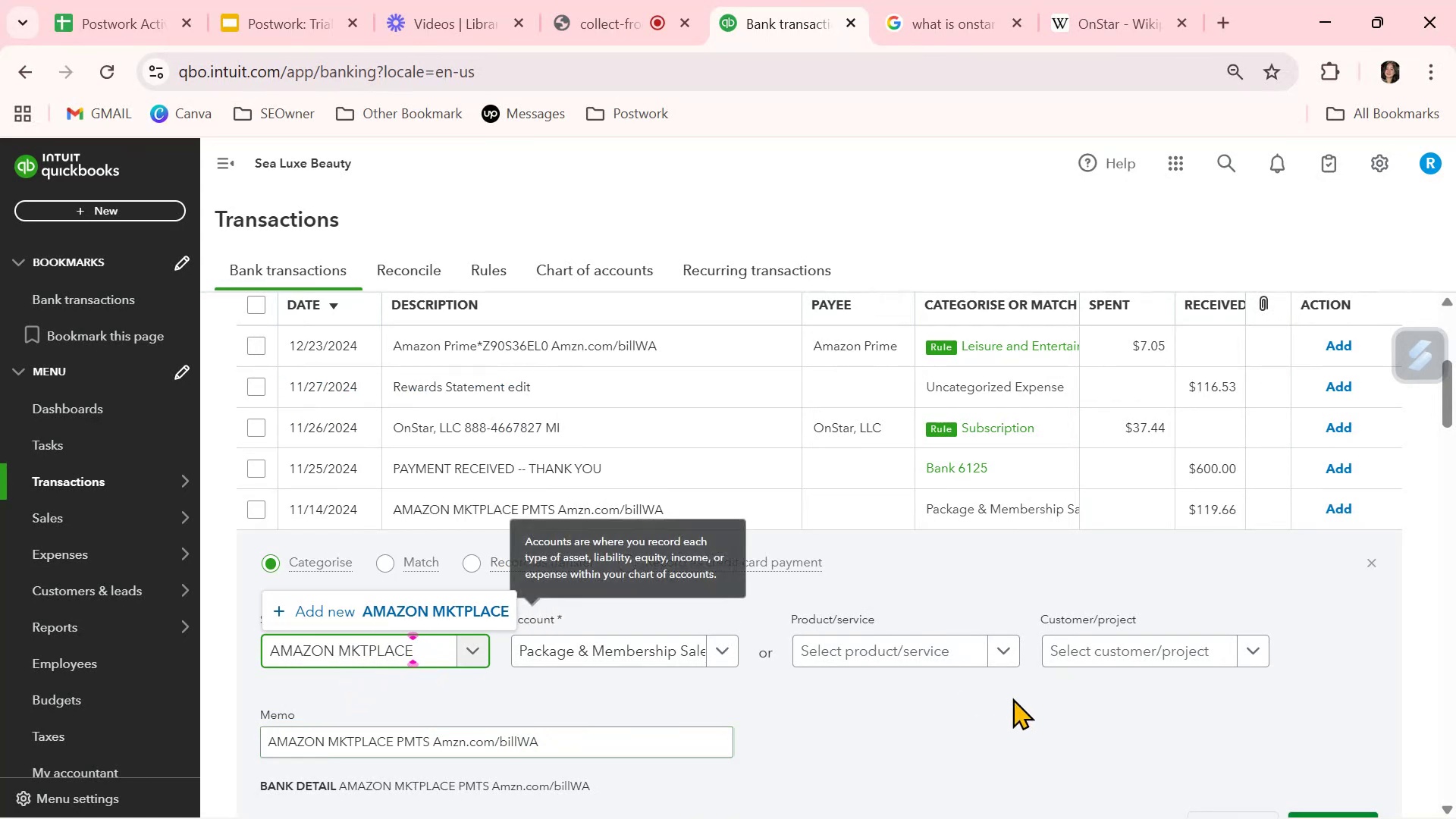 
left_click([983, 747])
 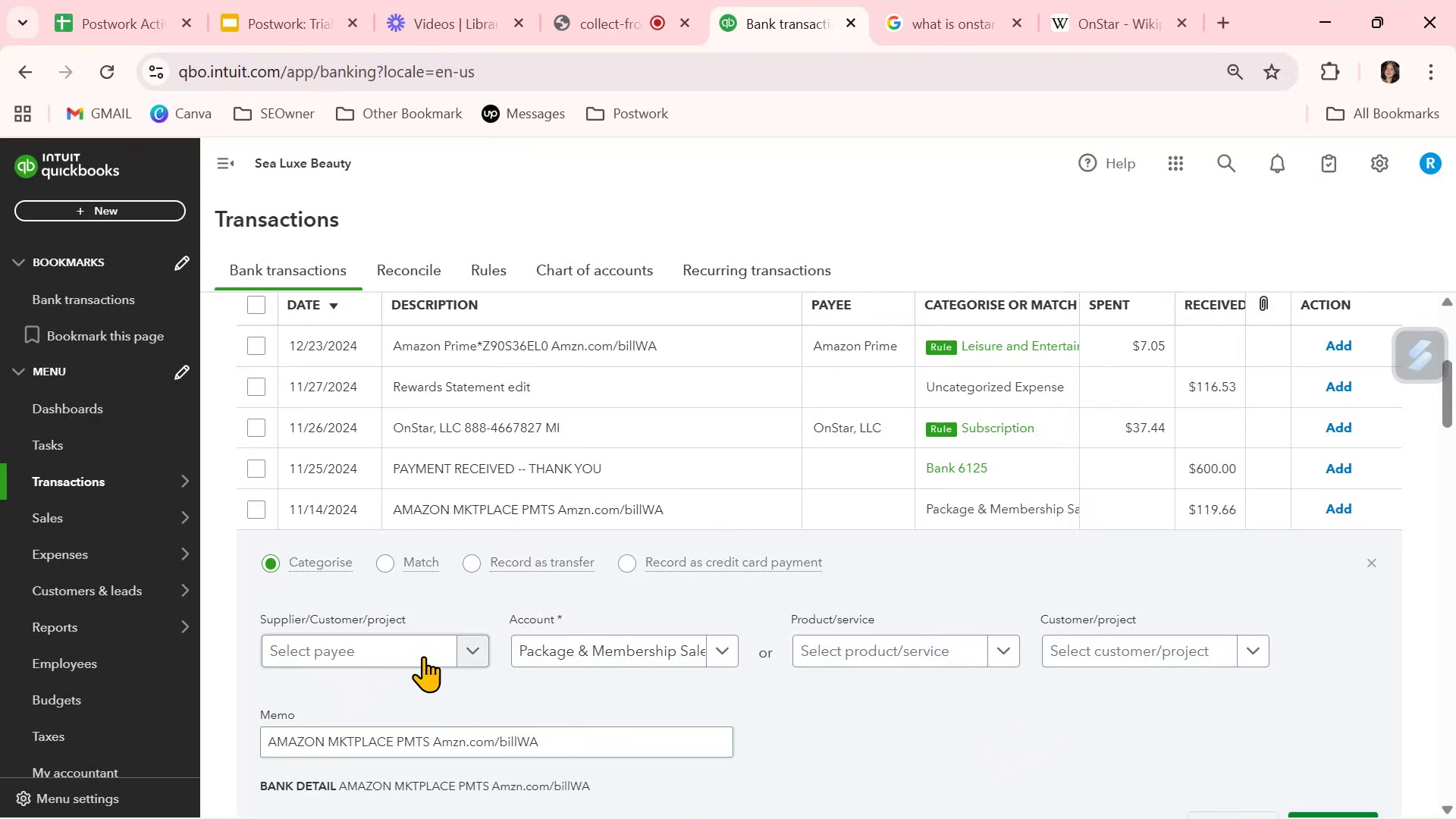 
left_click([389, 643])
 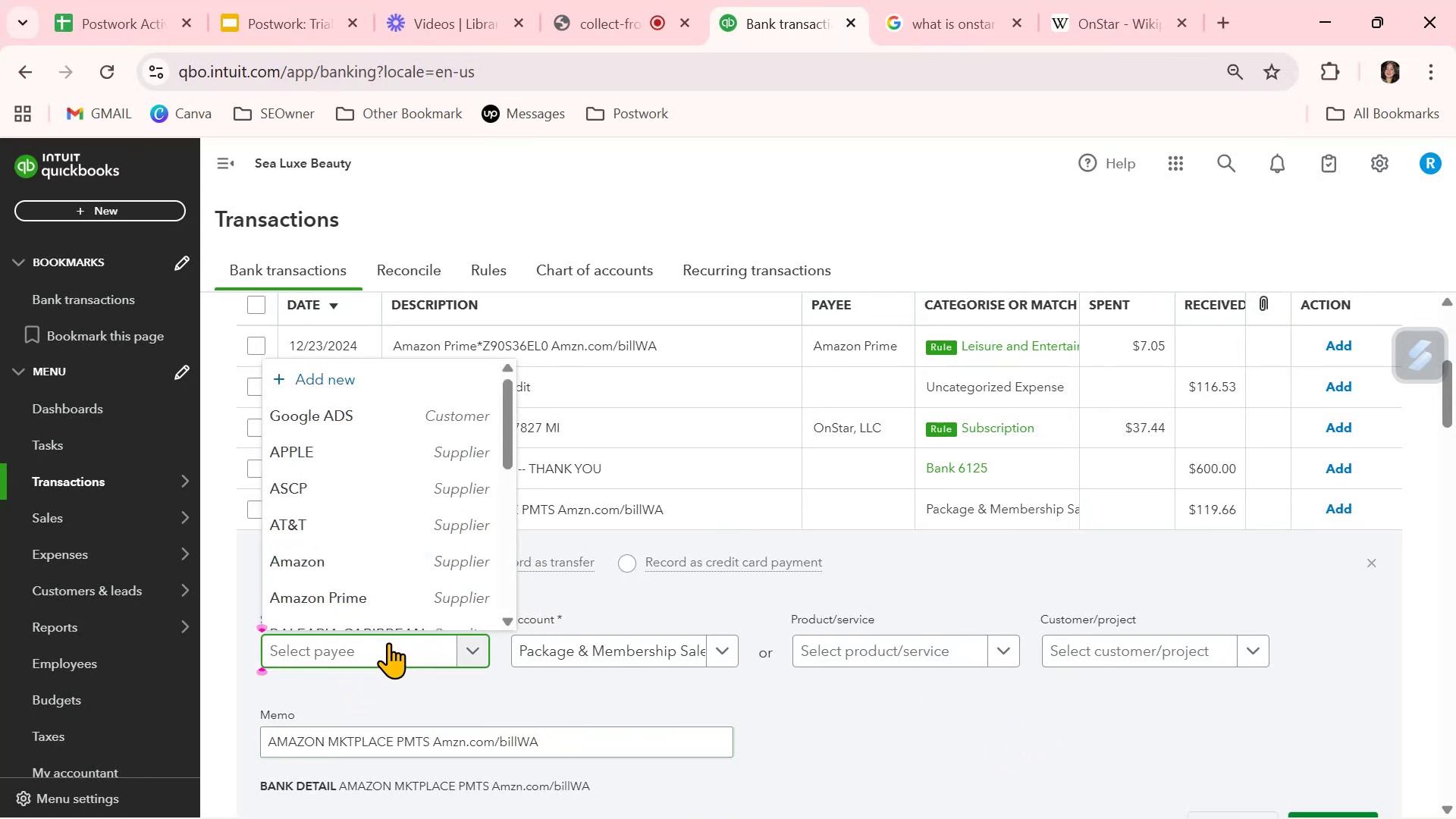 
key(Control+ControlLeft)
 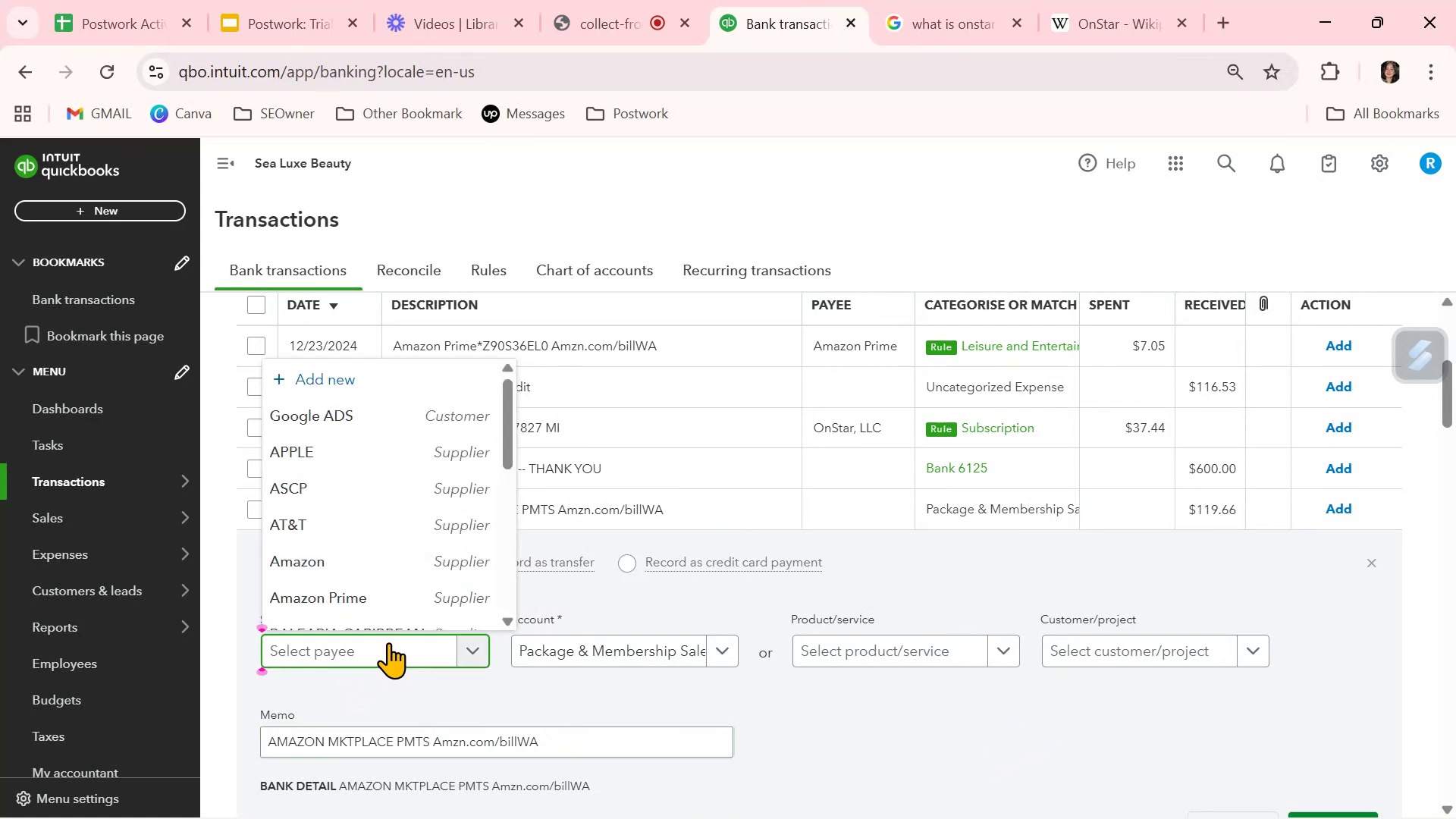 
key(Control+V)
 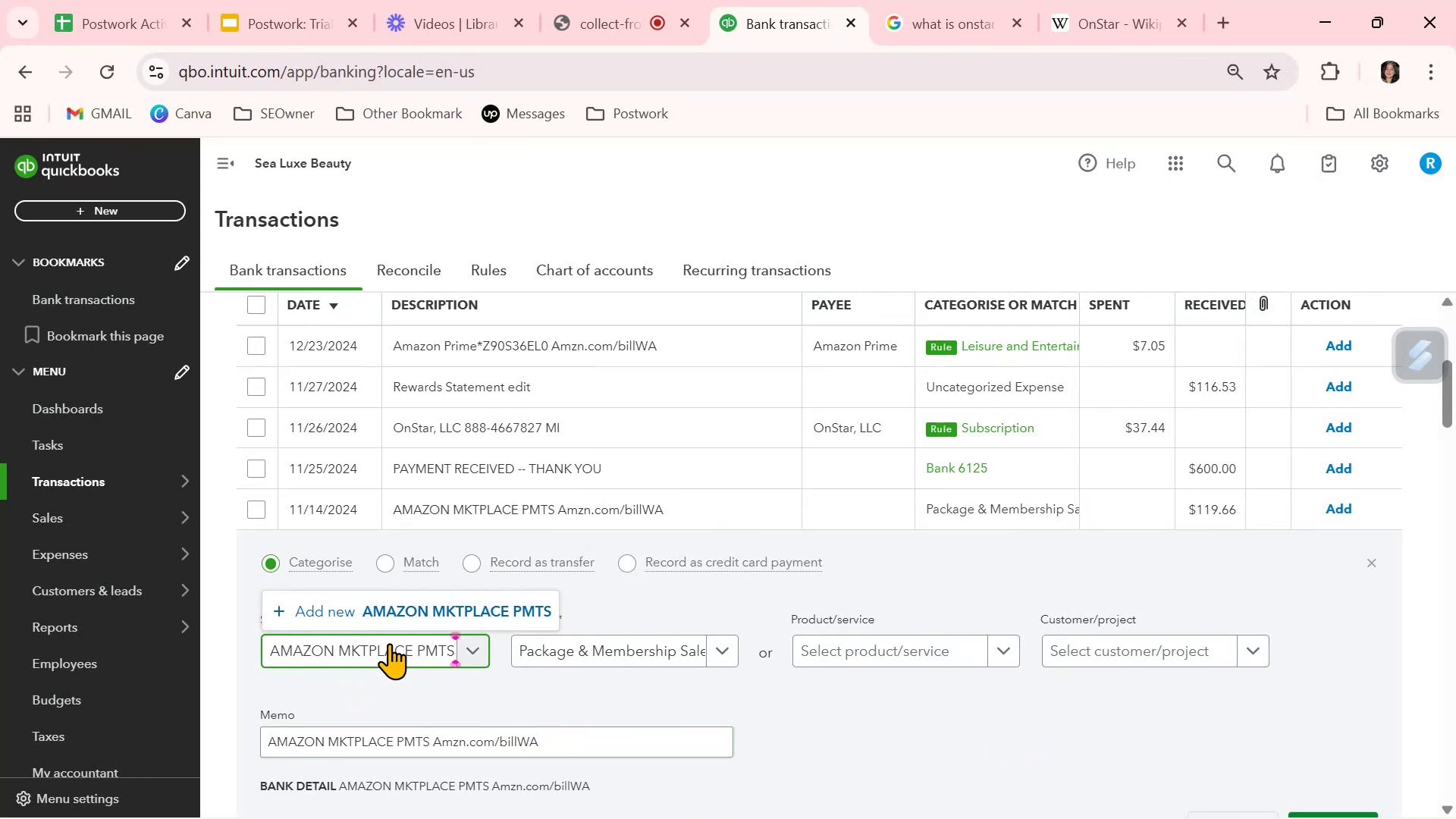 
key(Backspace)
 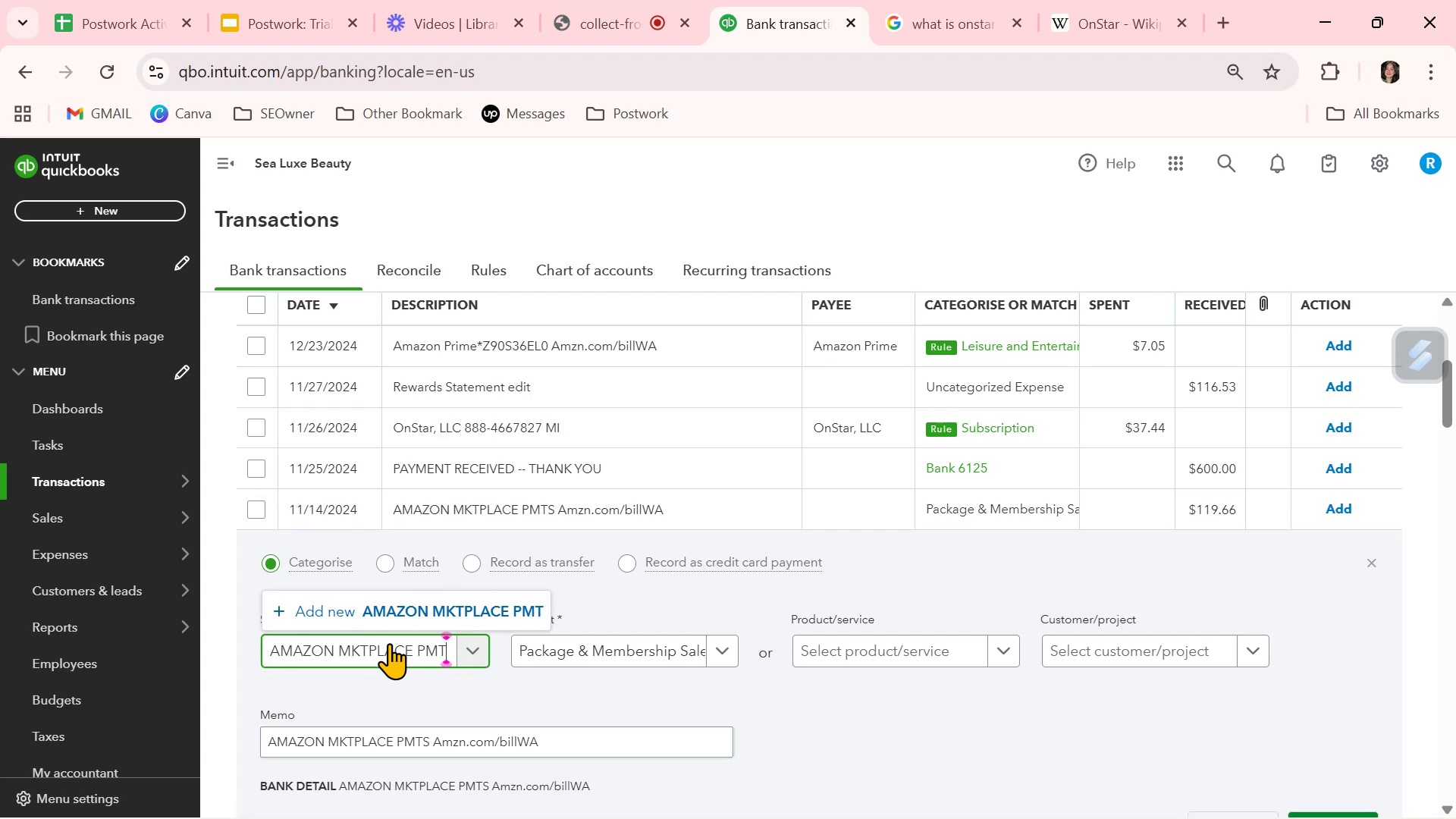 
key(Backspace)
 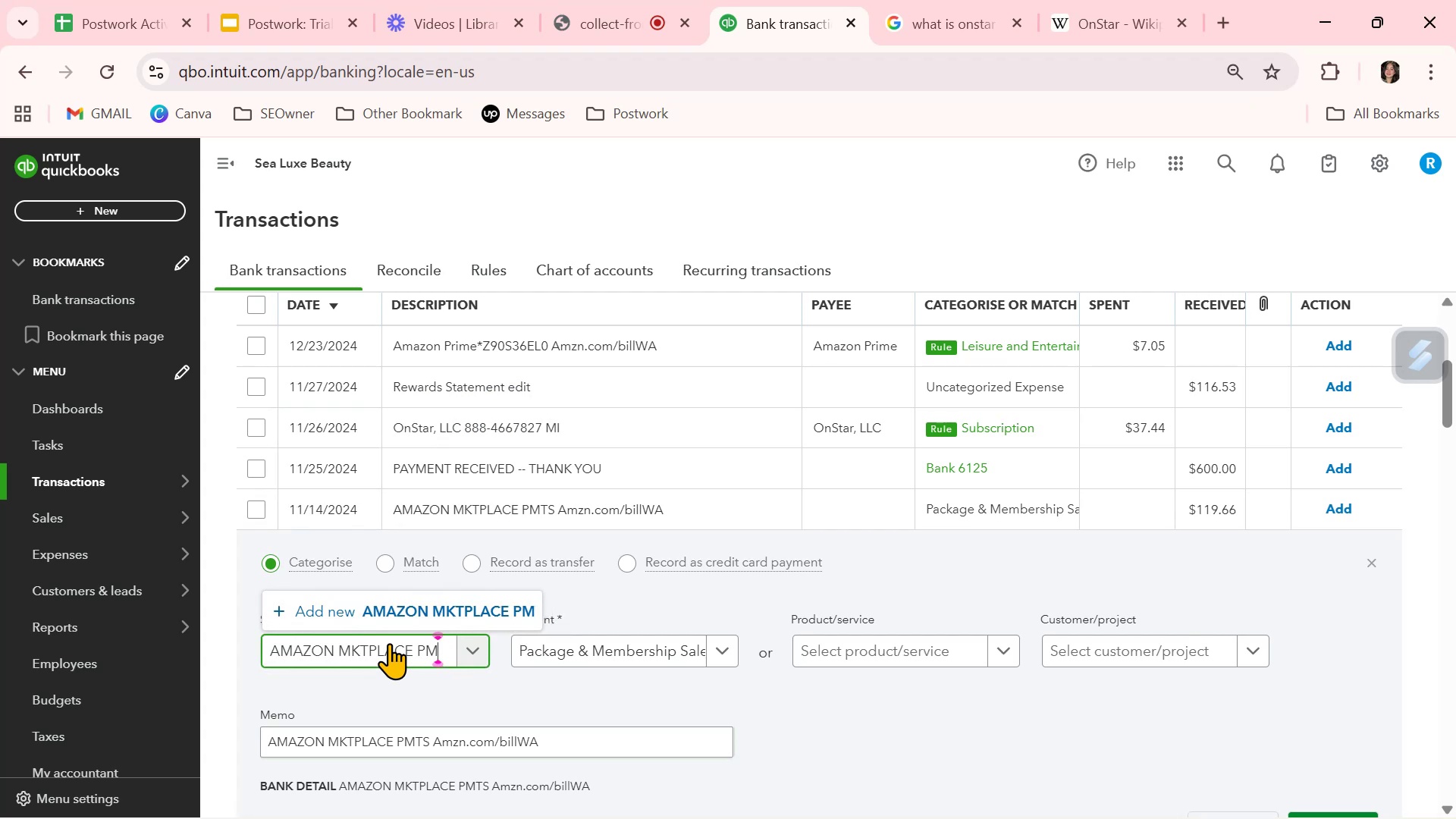 
key(Backspace)
 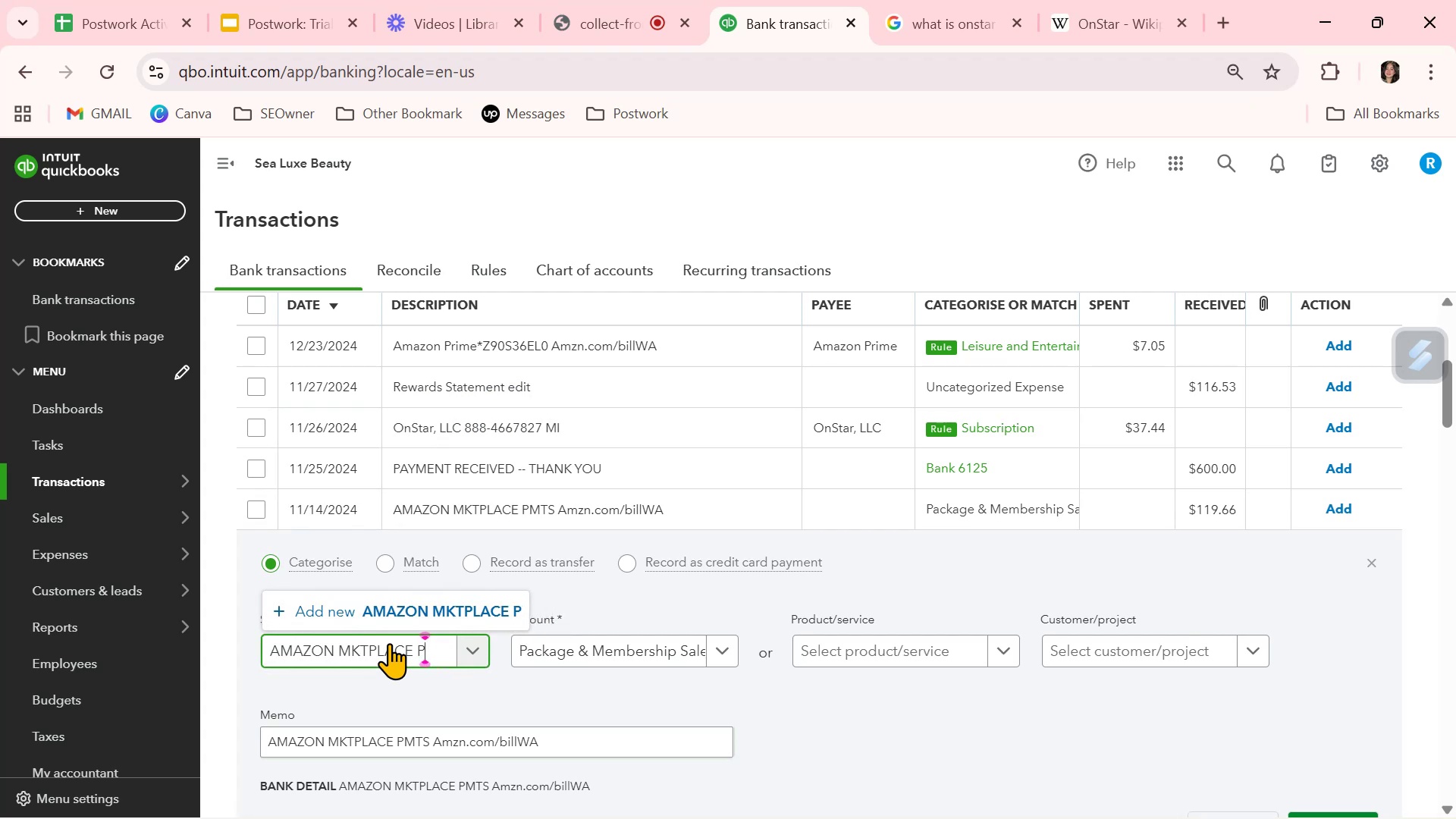 
key(Backspace)
 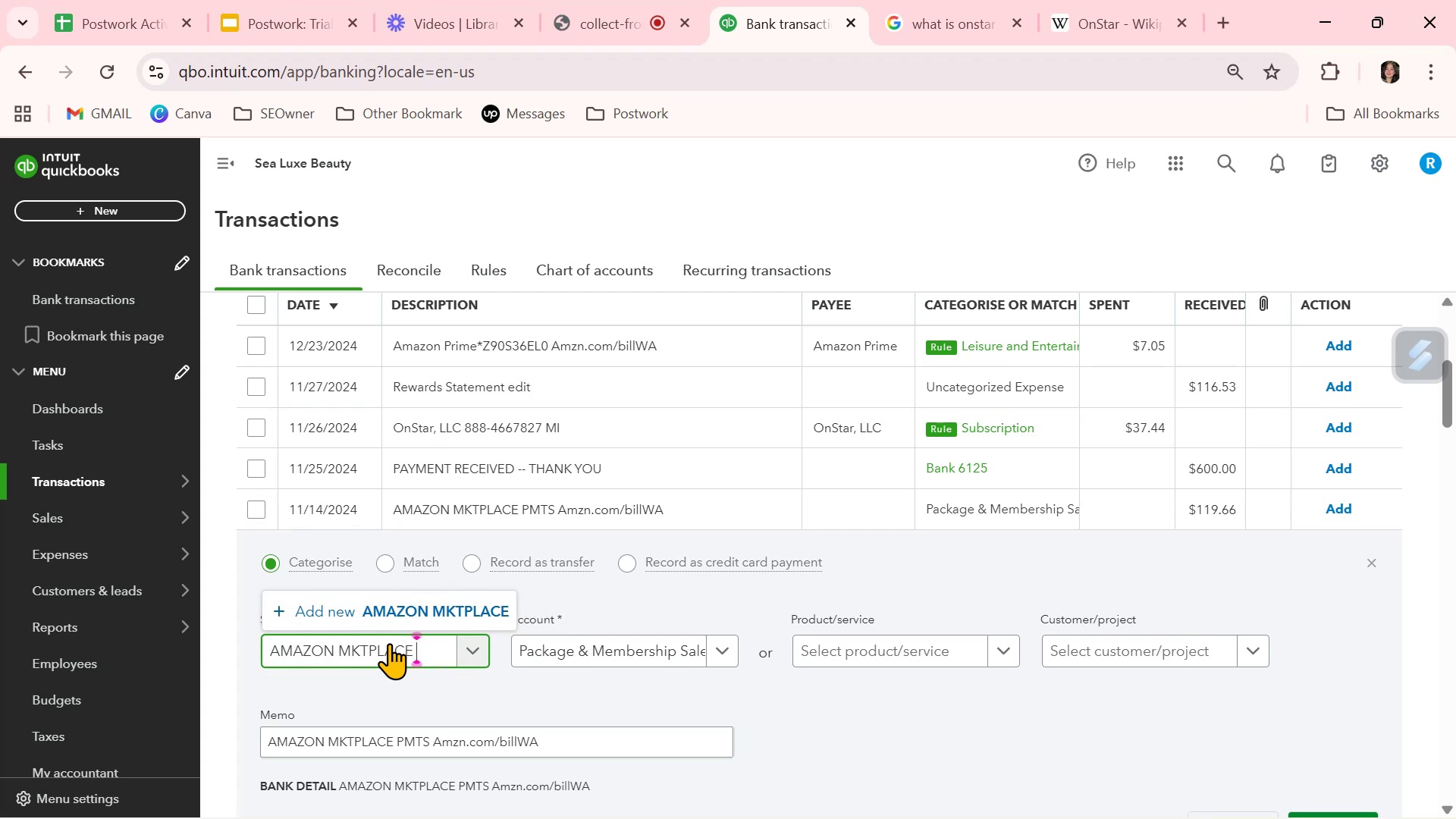 
key(Backspace)
 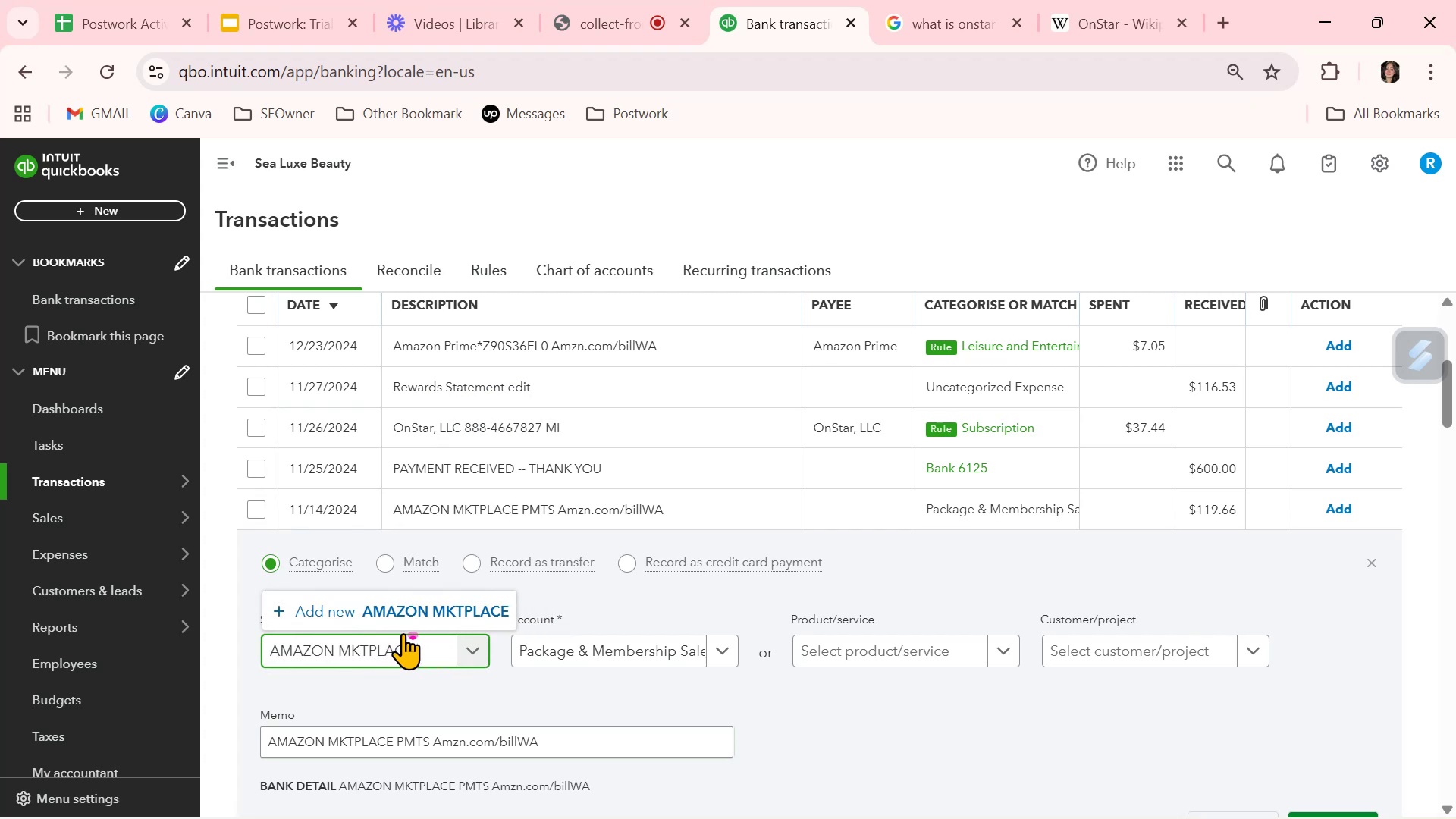 
left_click([415, 610])
 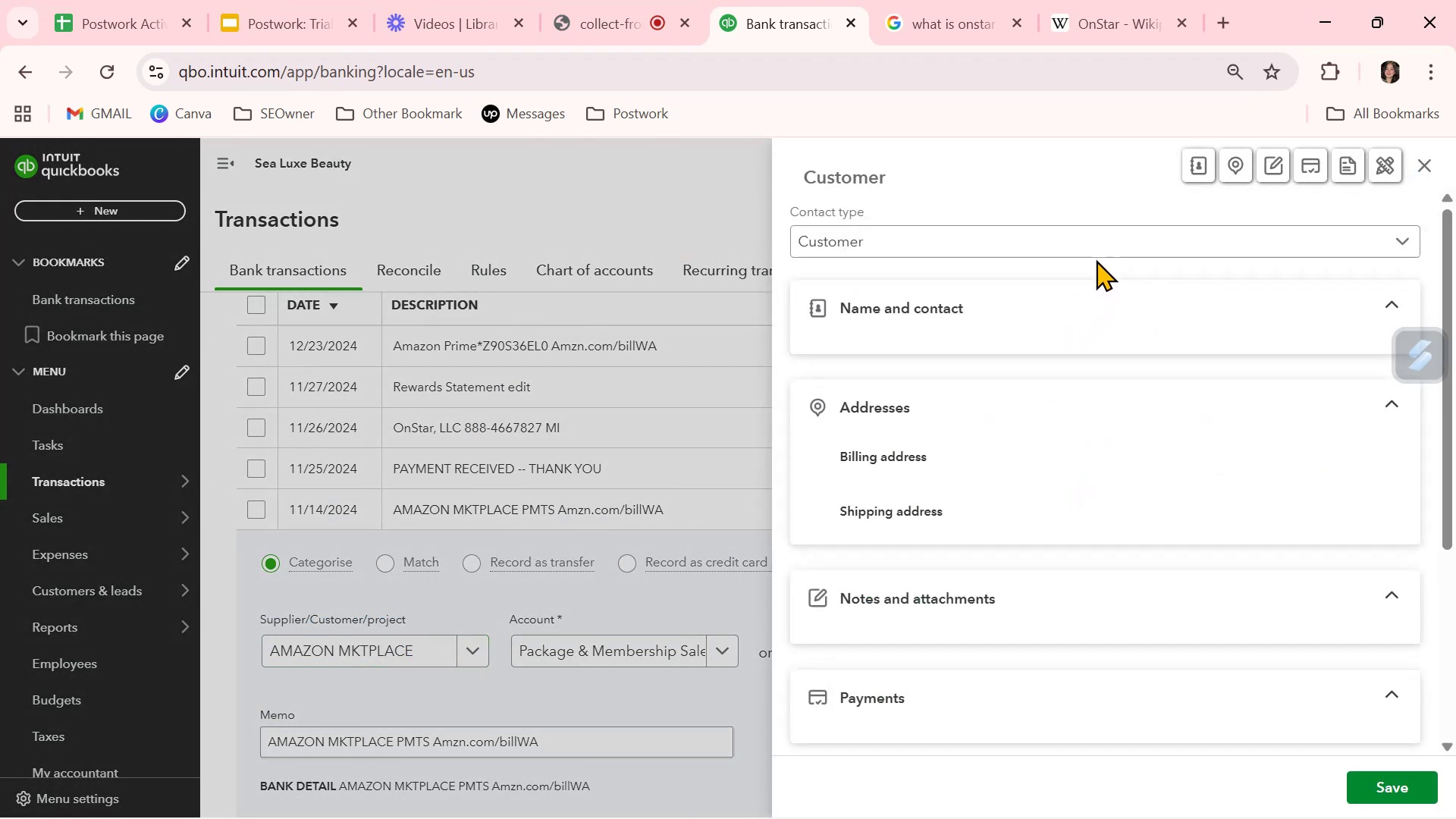 
left_click_drag(start_coordinate=[1021, 388], to_coordinate=[853, 392])
 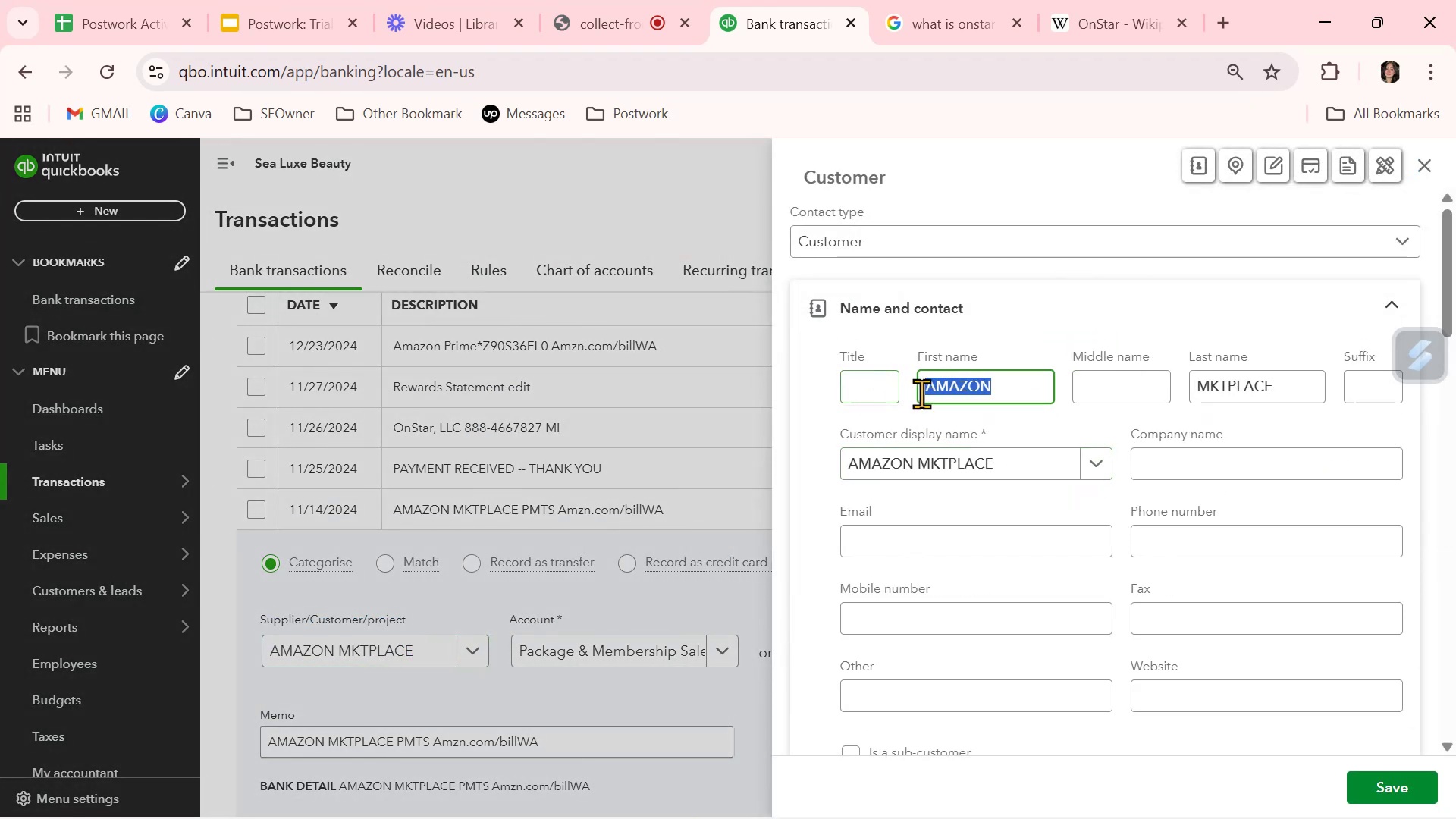 
key(Backspace)
 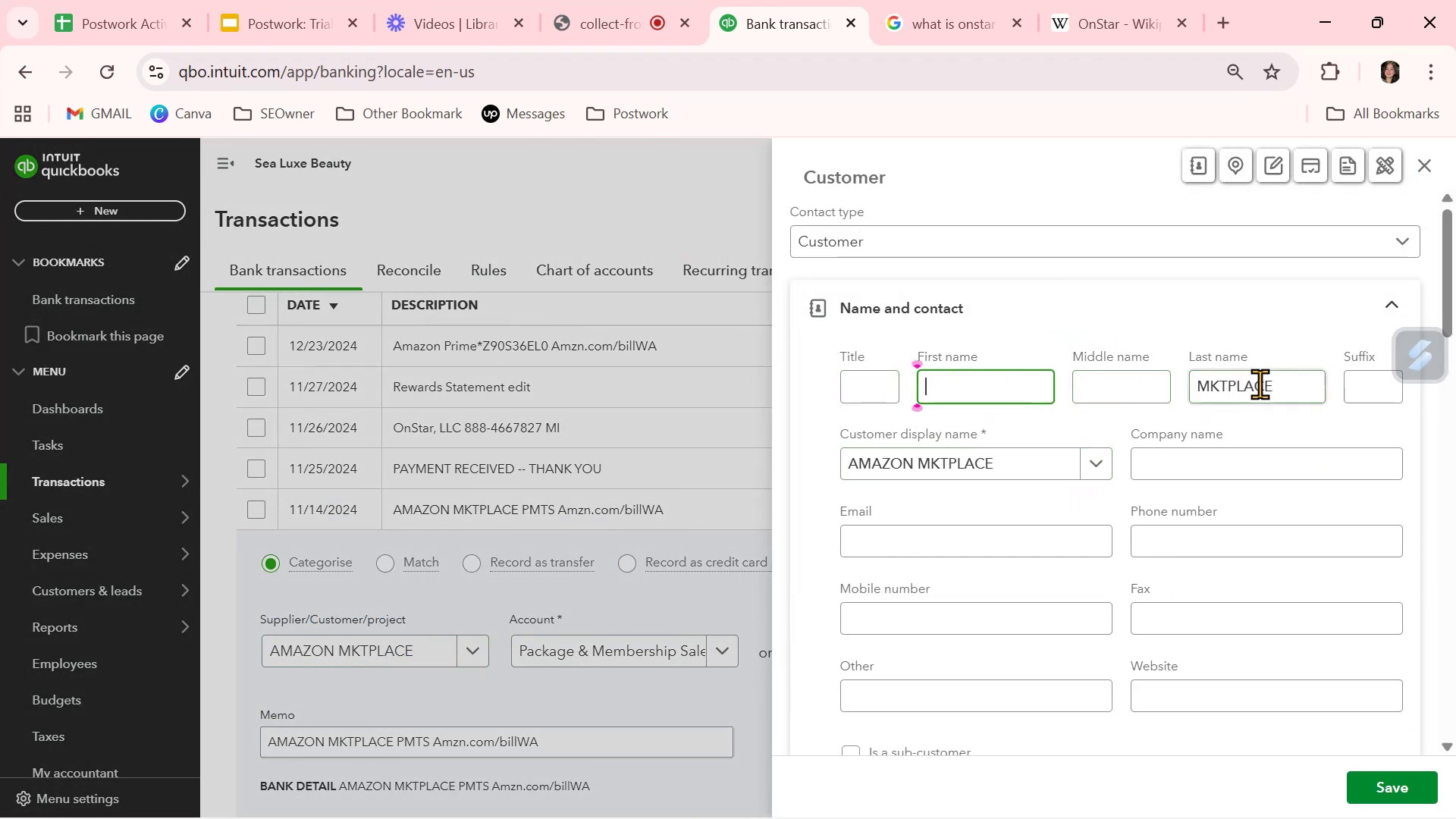 
left_click_drag(start_coordinate=[1287, 388], to_coordinate=[1172, 403])
 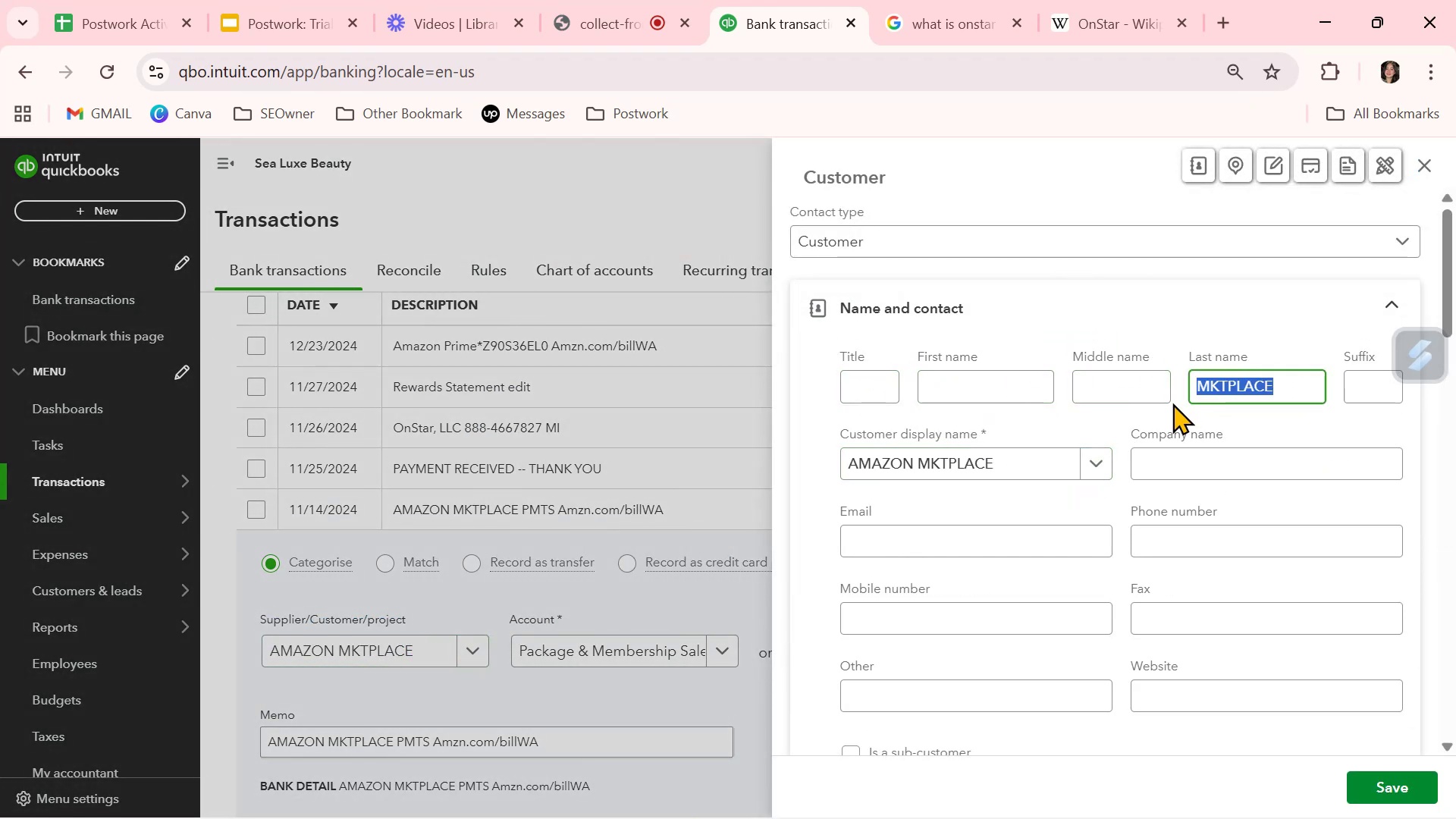 
key(Backspace)
 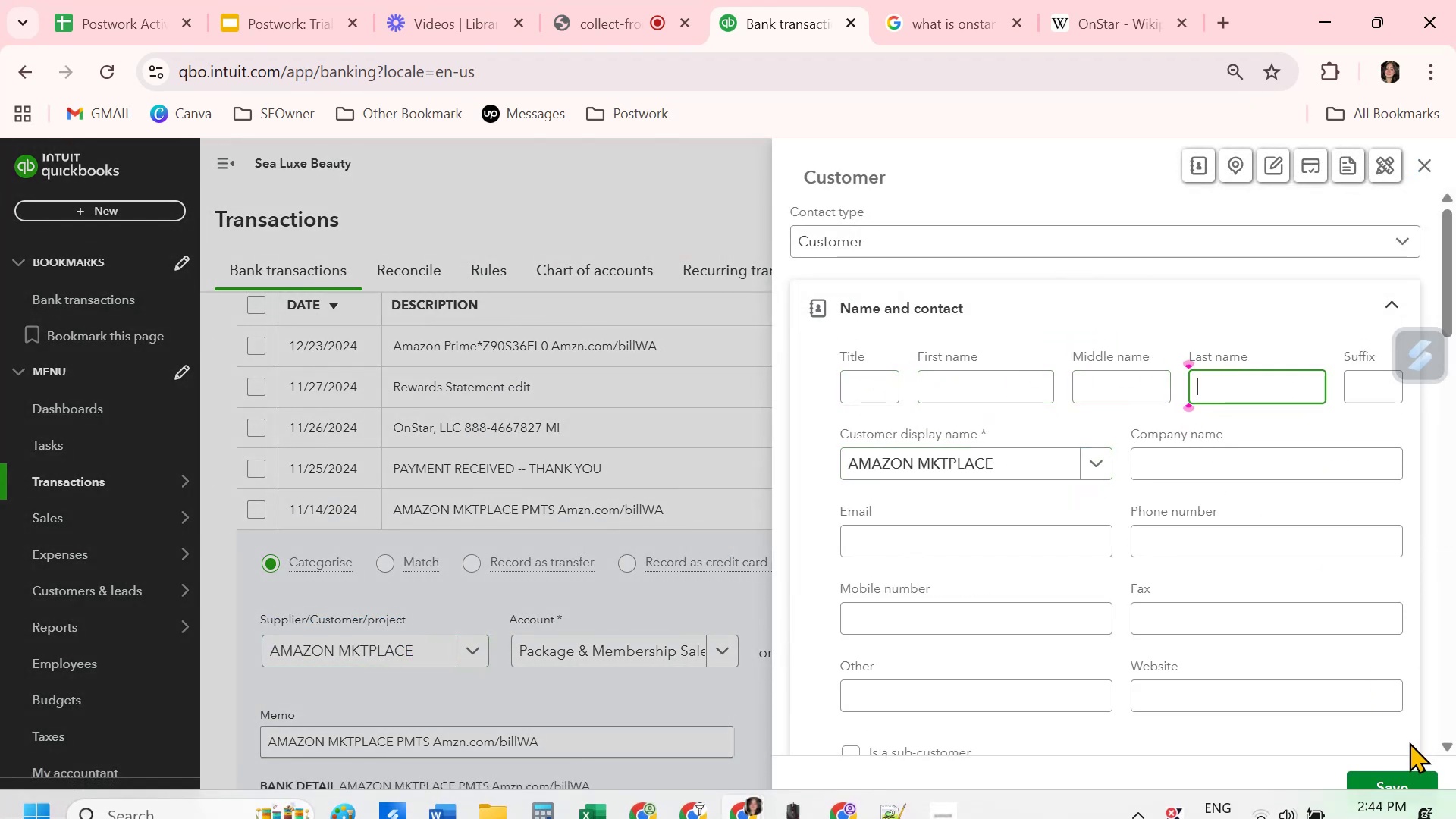 
left_click([1395, 783])
 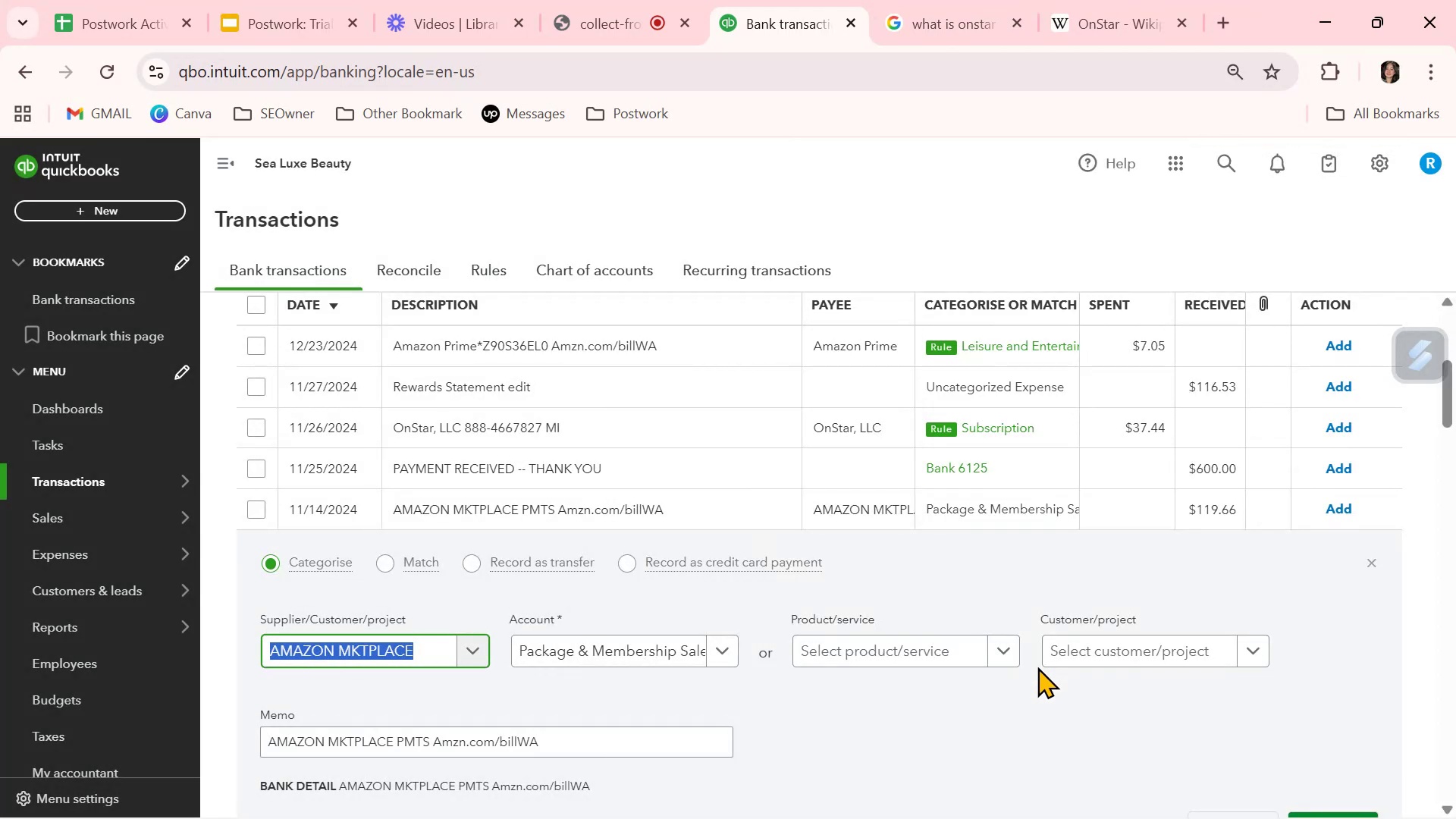 
scroll: coordinate [689, 717], scroll_direction: down, amount: 1.0
 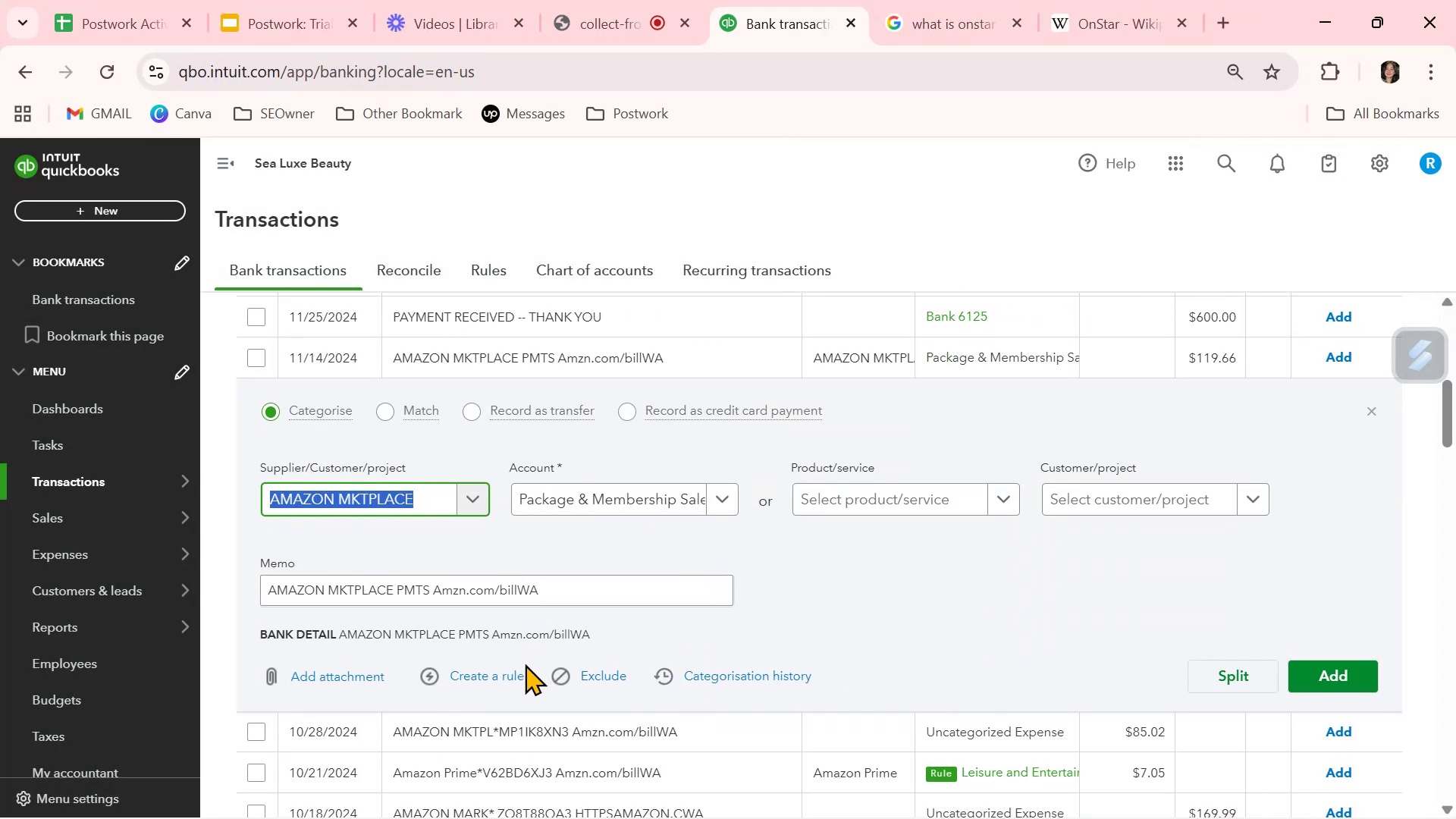 
left_click([509, 671])
 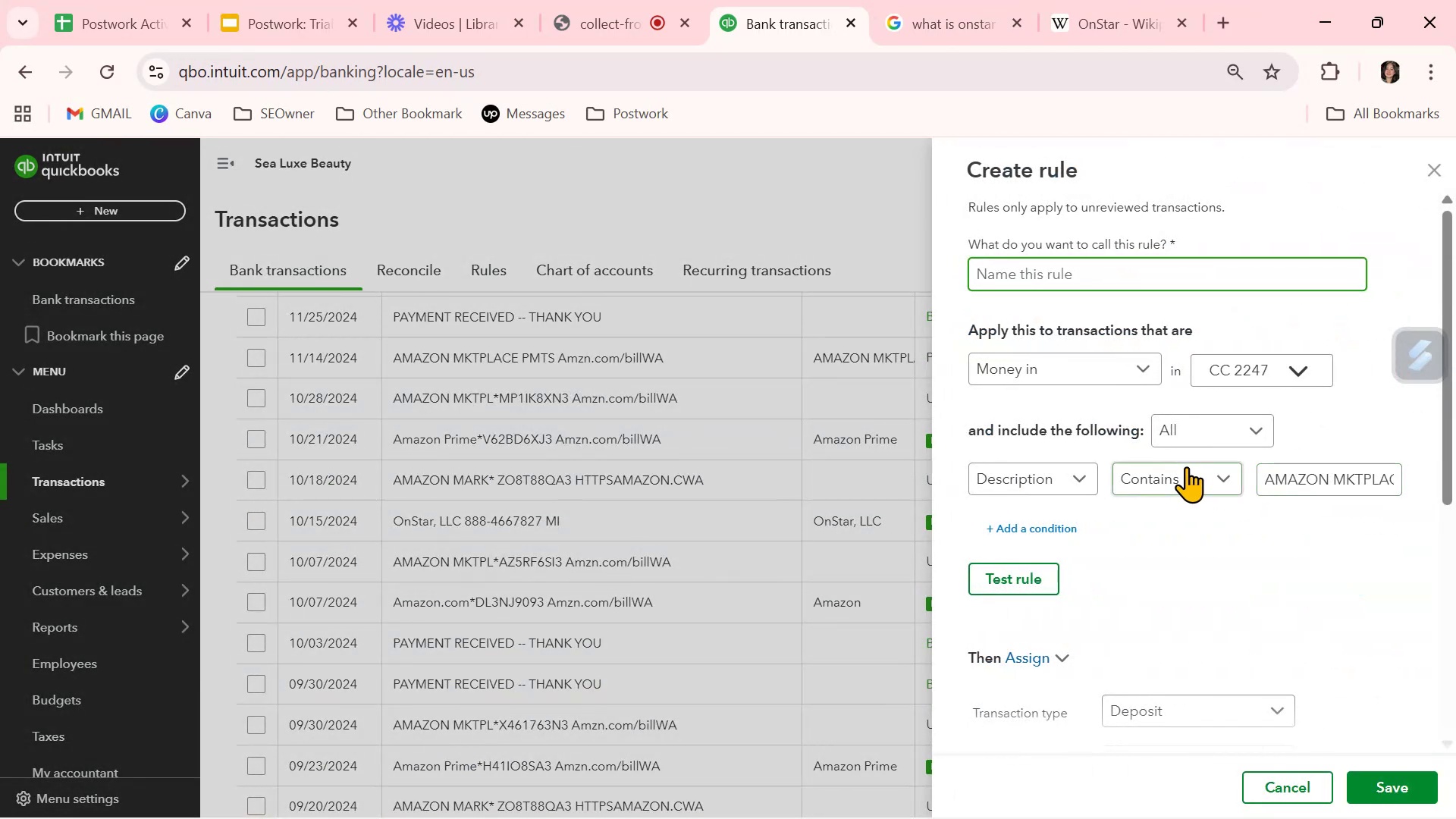 
key(Control+ControlLeft)
 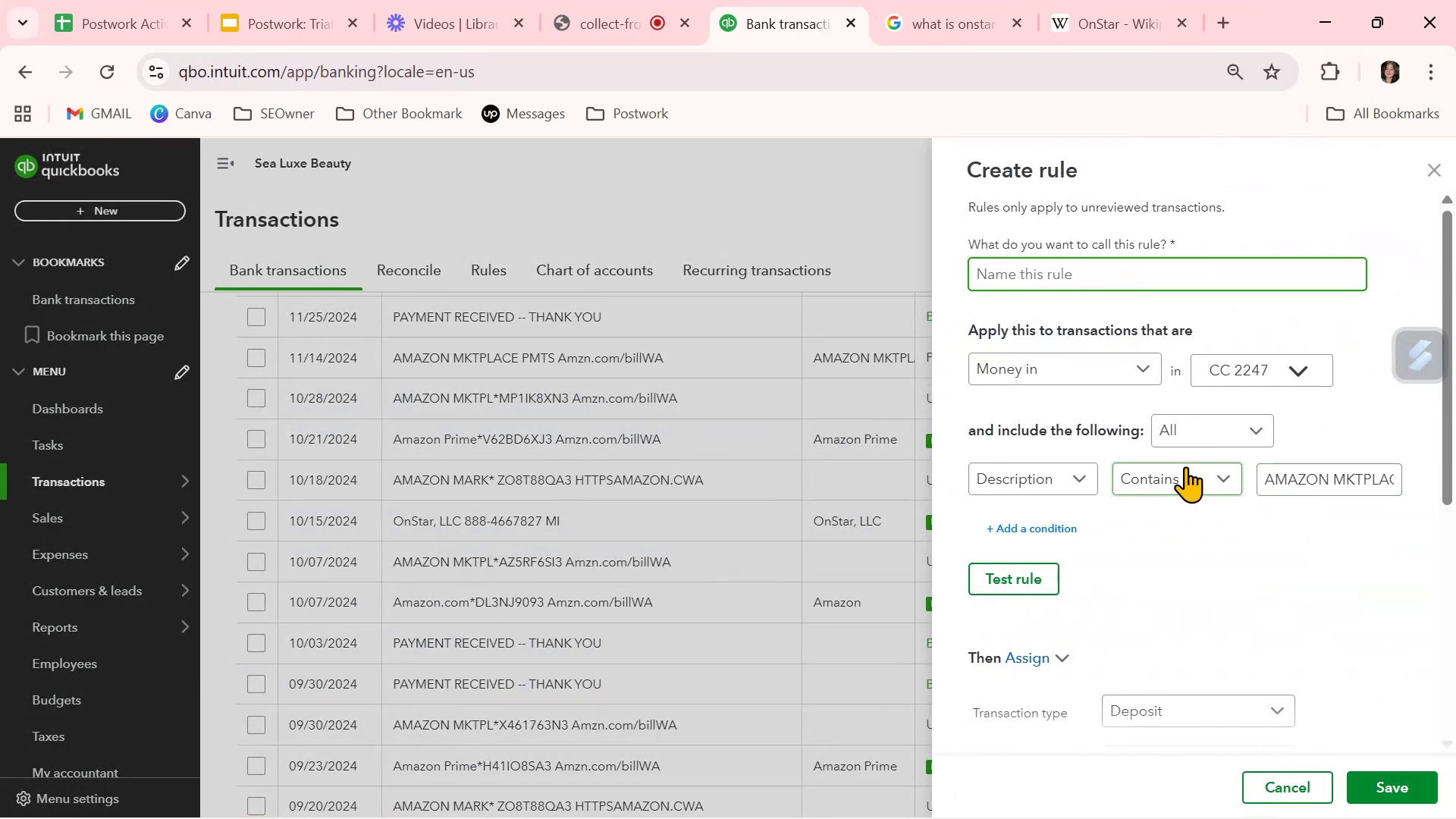 
key(Control+V)
 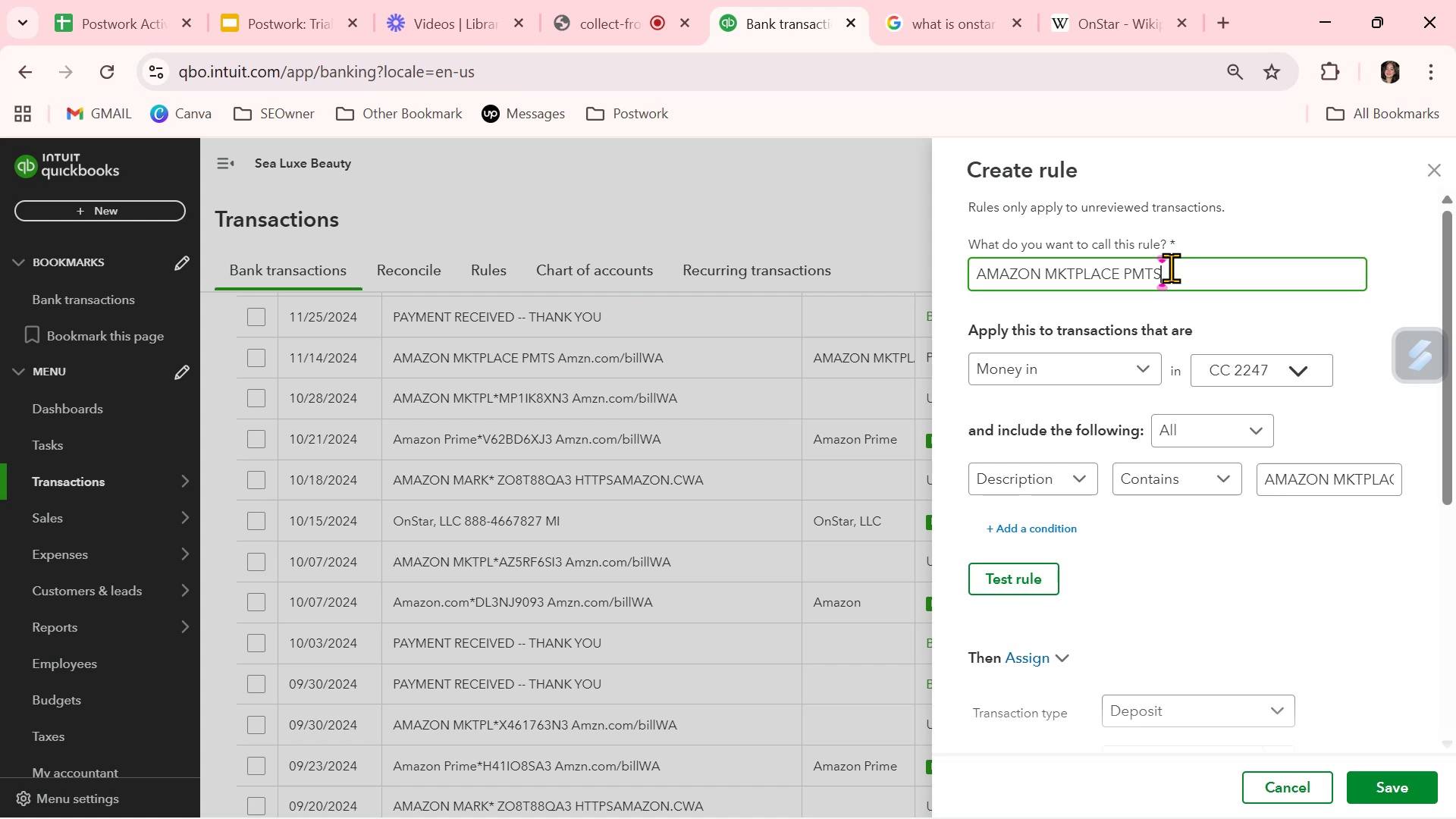 
left_click([1344, 478])
 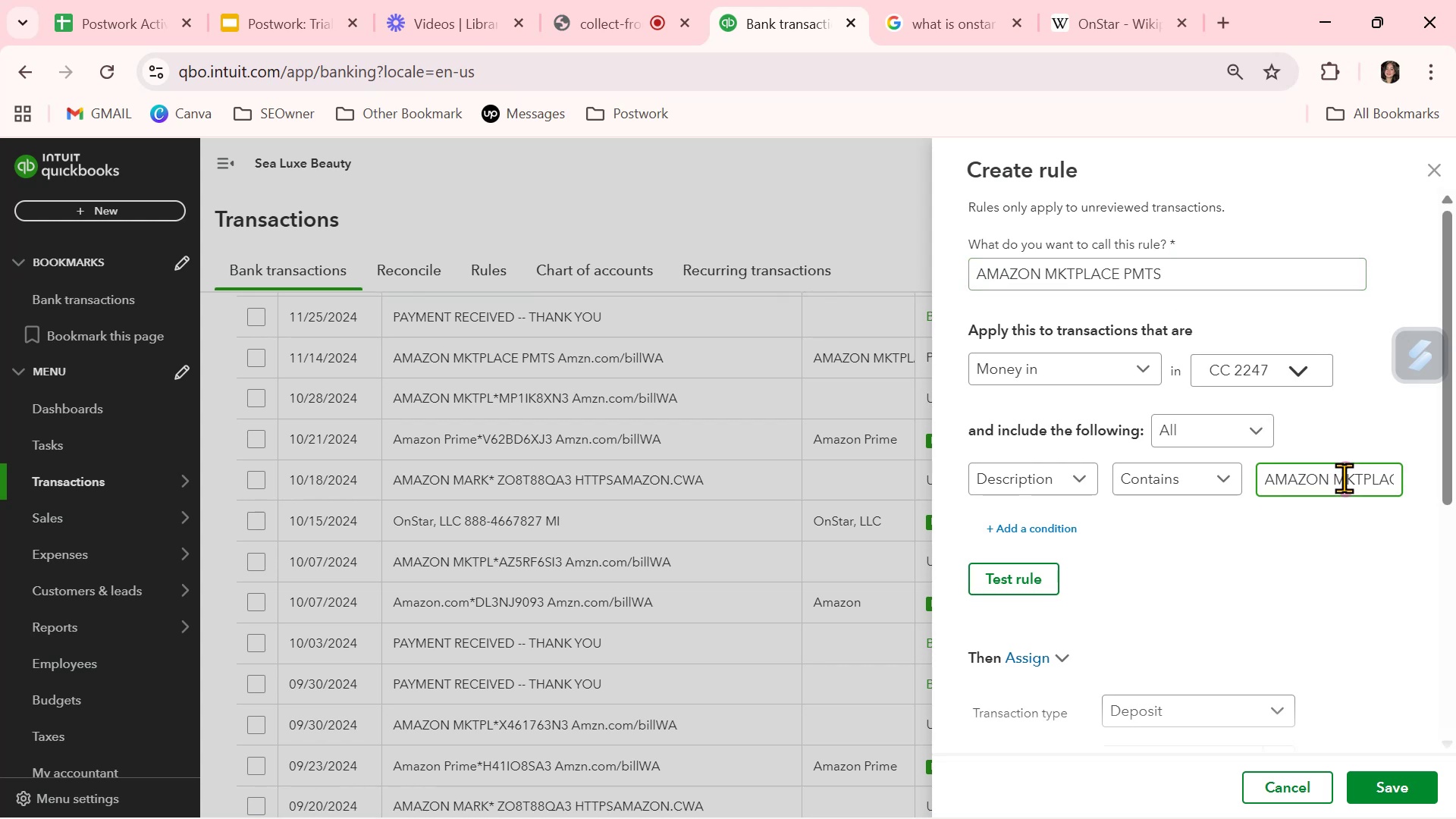 
hold_key(key=ArrowRight, duration=1.12)
 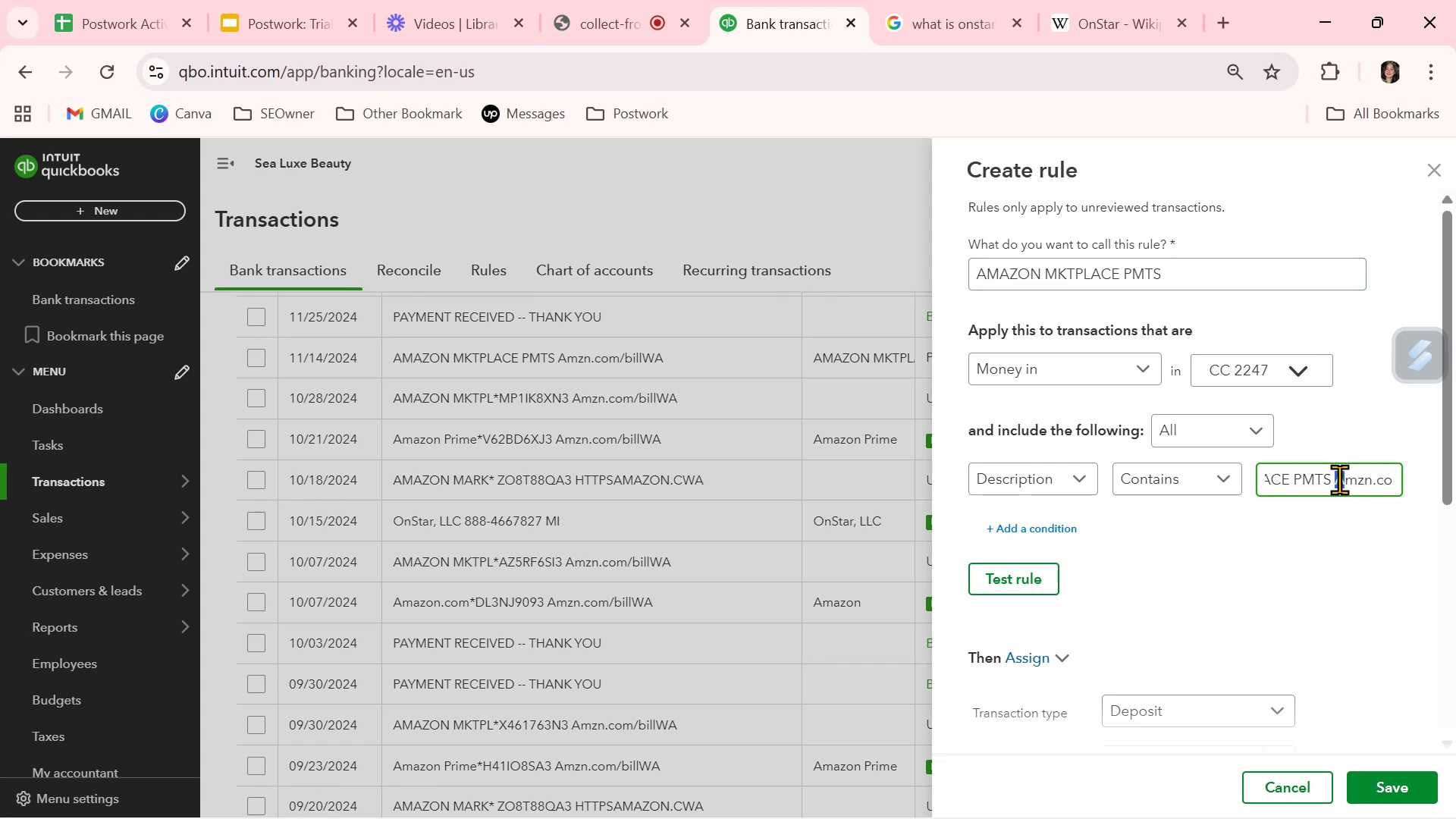 
left_click([1335, 477])
 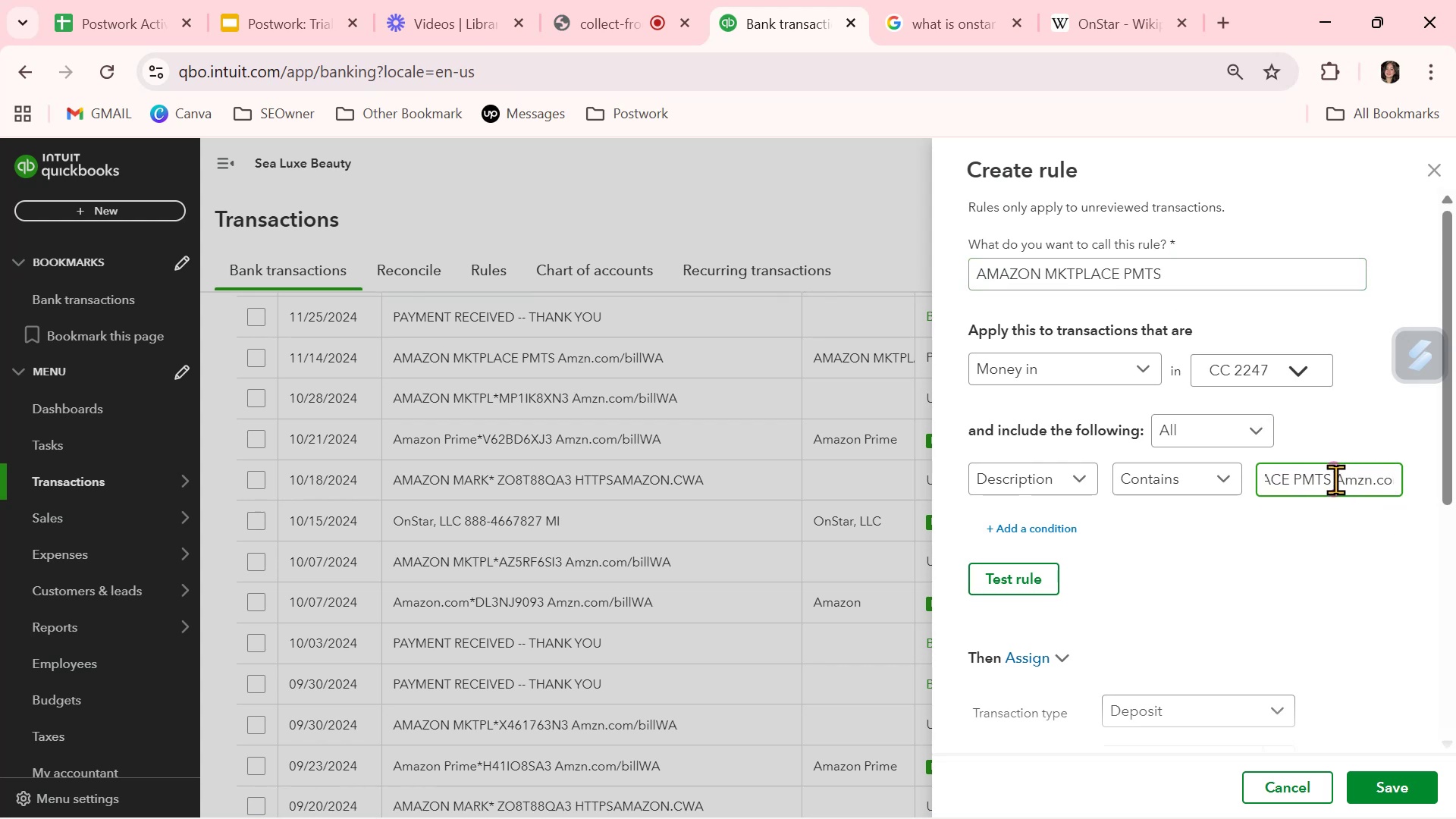 
left_click_drag(start_coordinate=[1335, 479], to_coordinate=[1455, 489])
 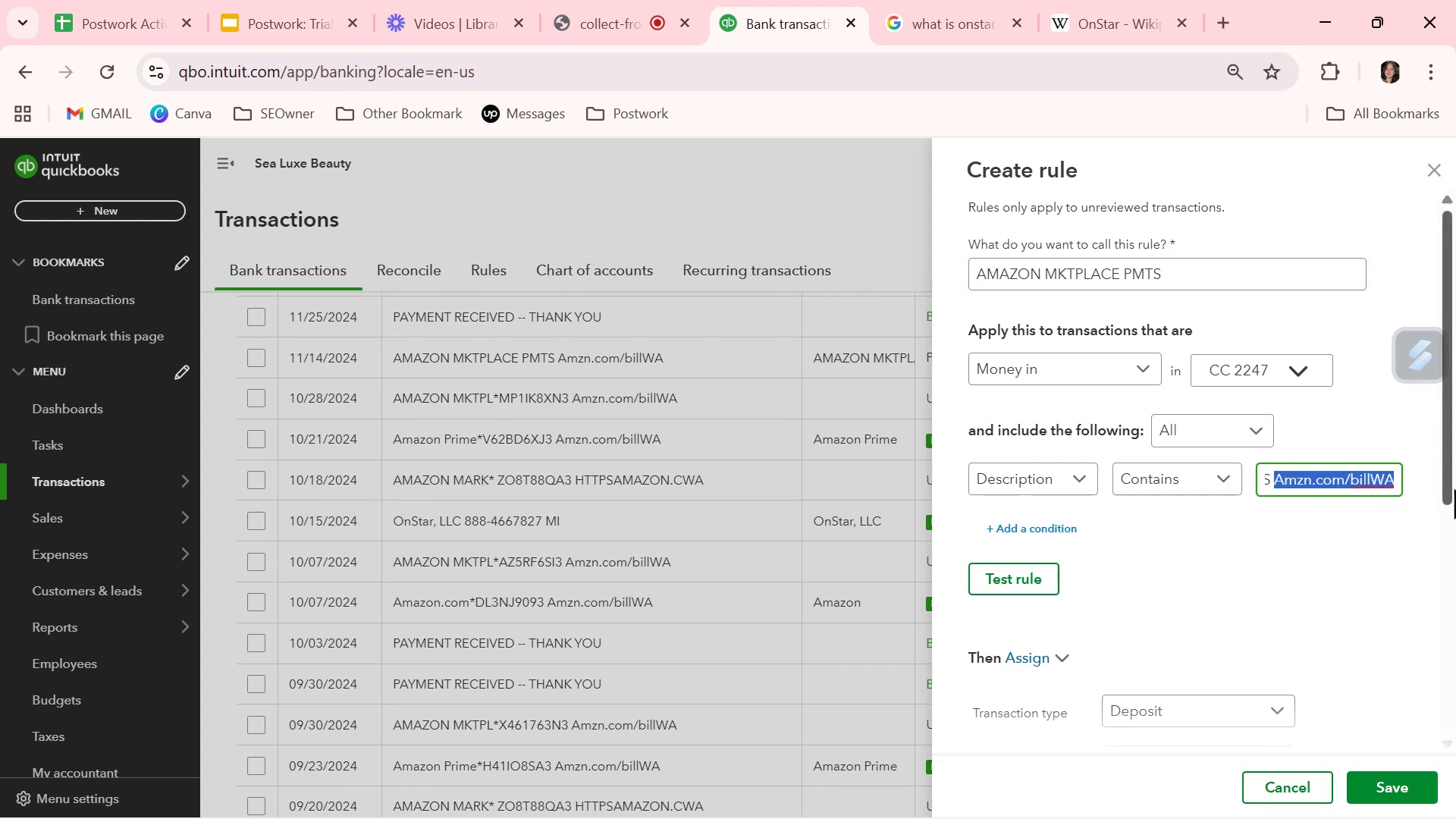 
key(Backspace)
 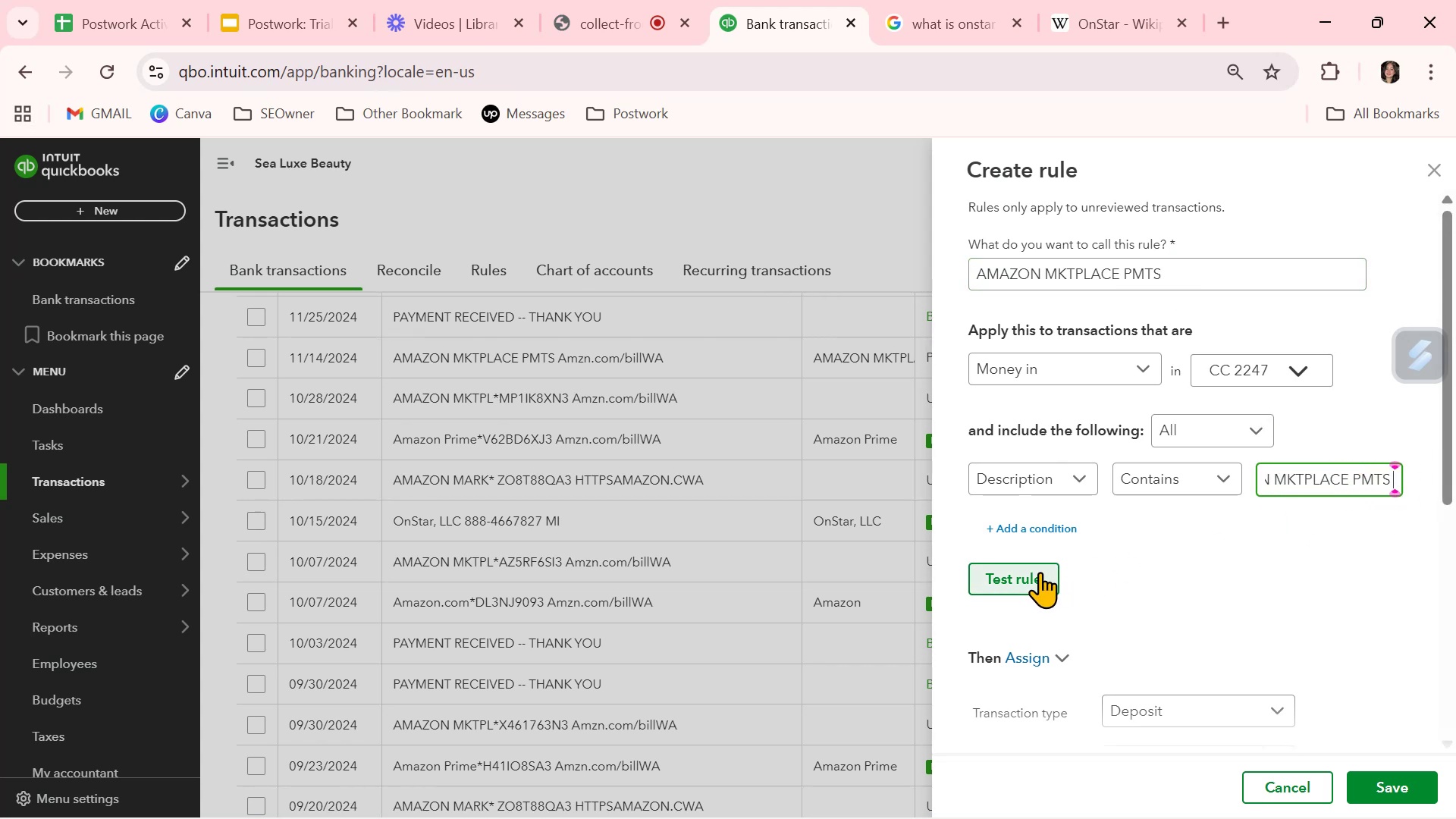 
left_click([1040, 572])
 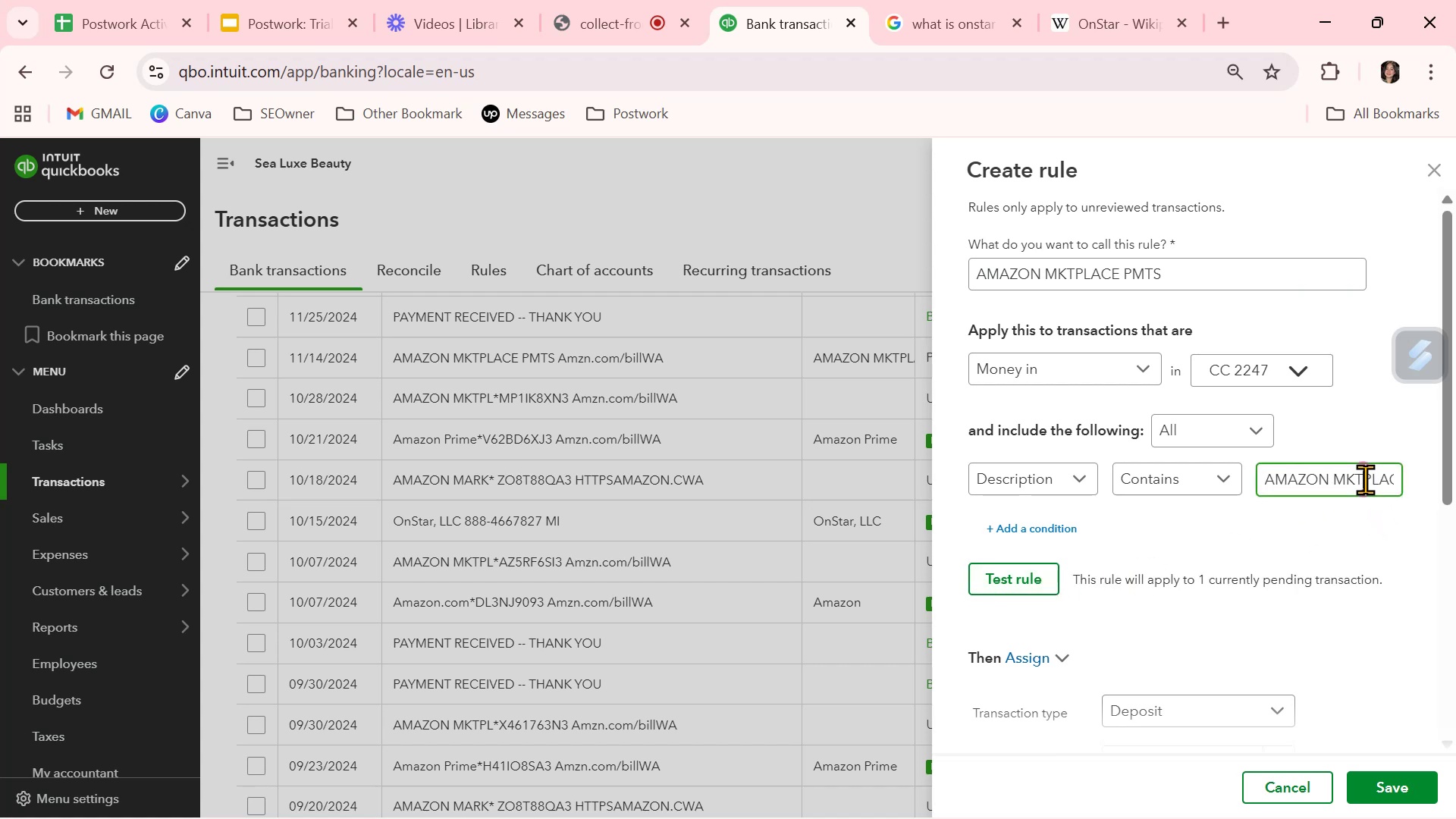 
hold_key(key=ArrowRight, duration=0.7)
 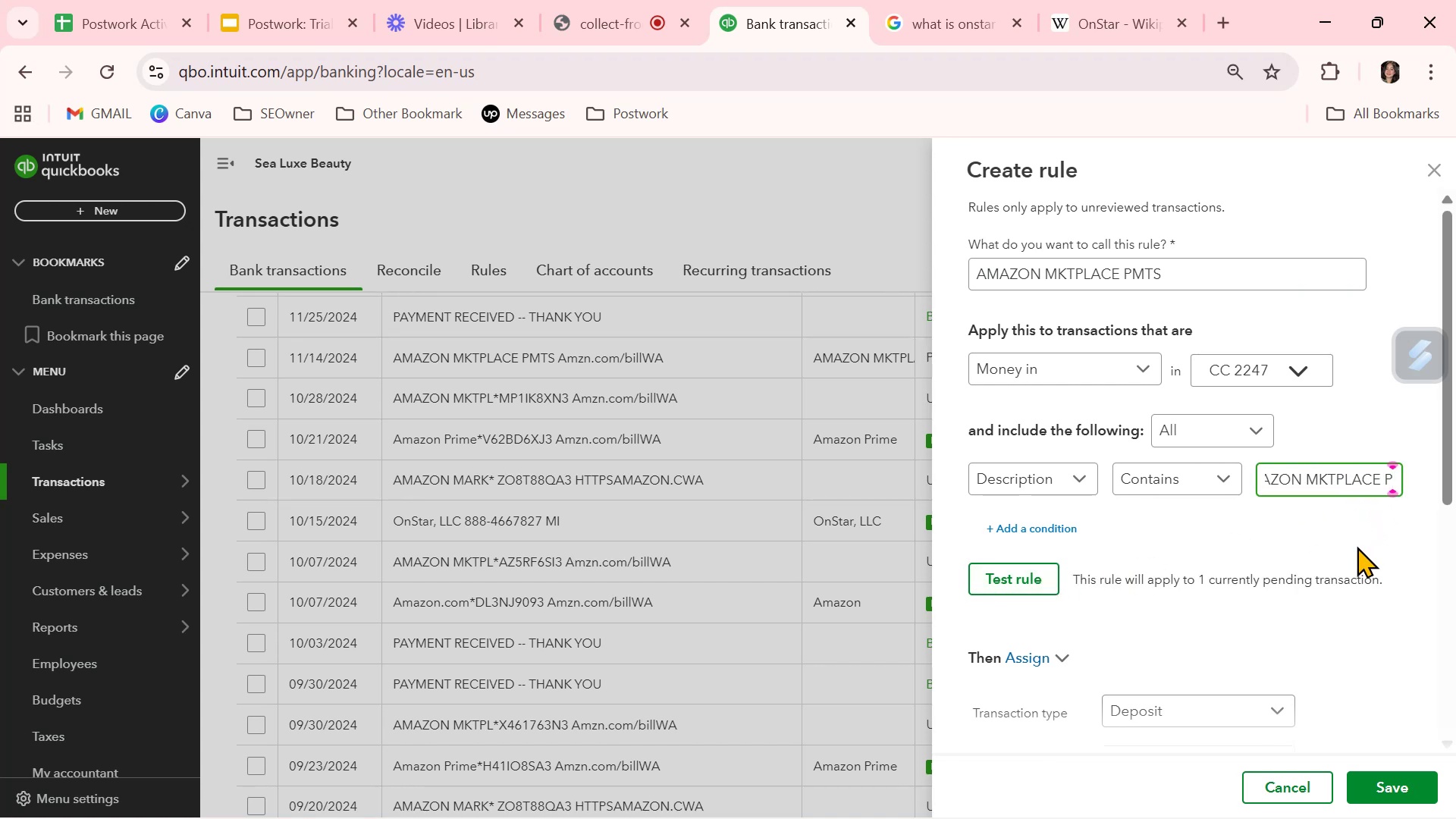 
key(ArrowLeft)
 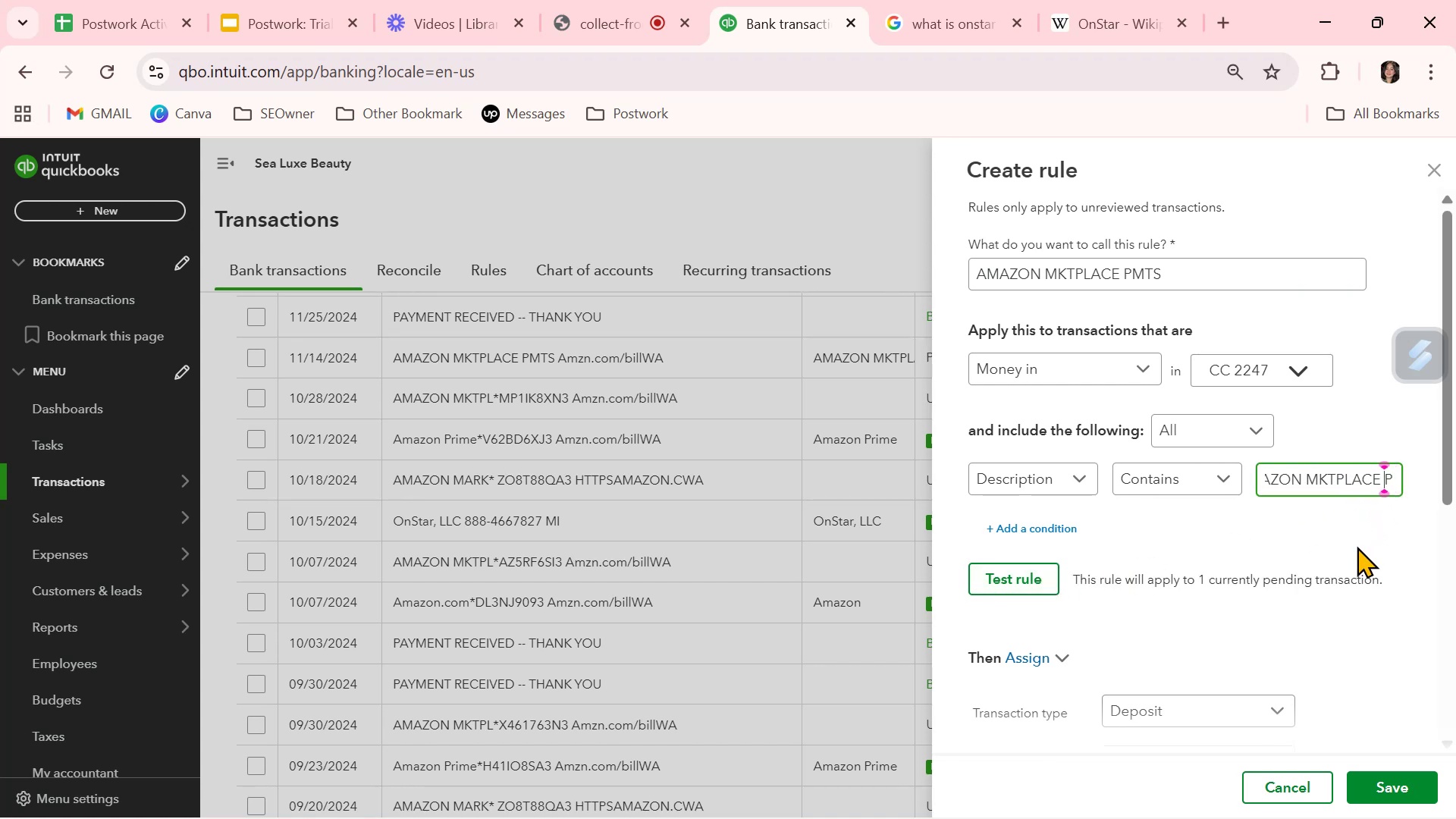 
key(ArrowLeft)
 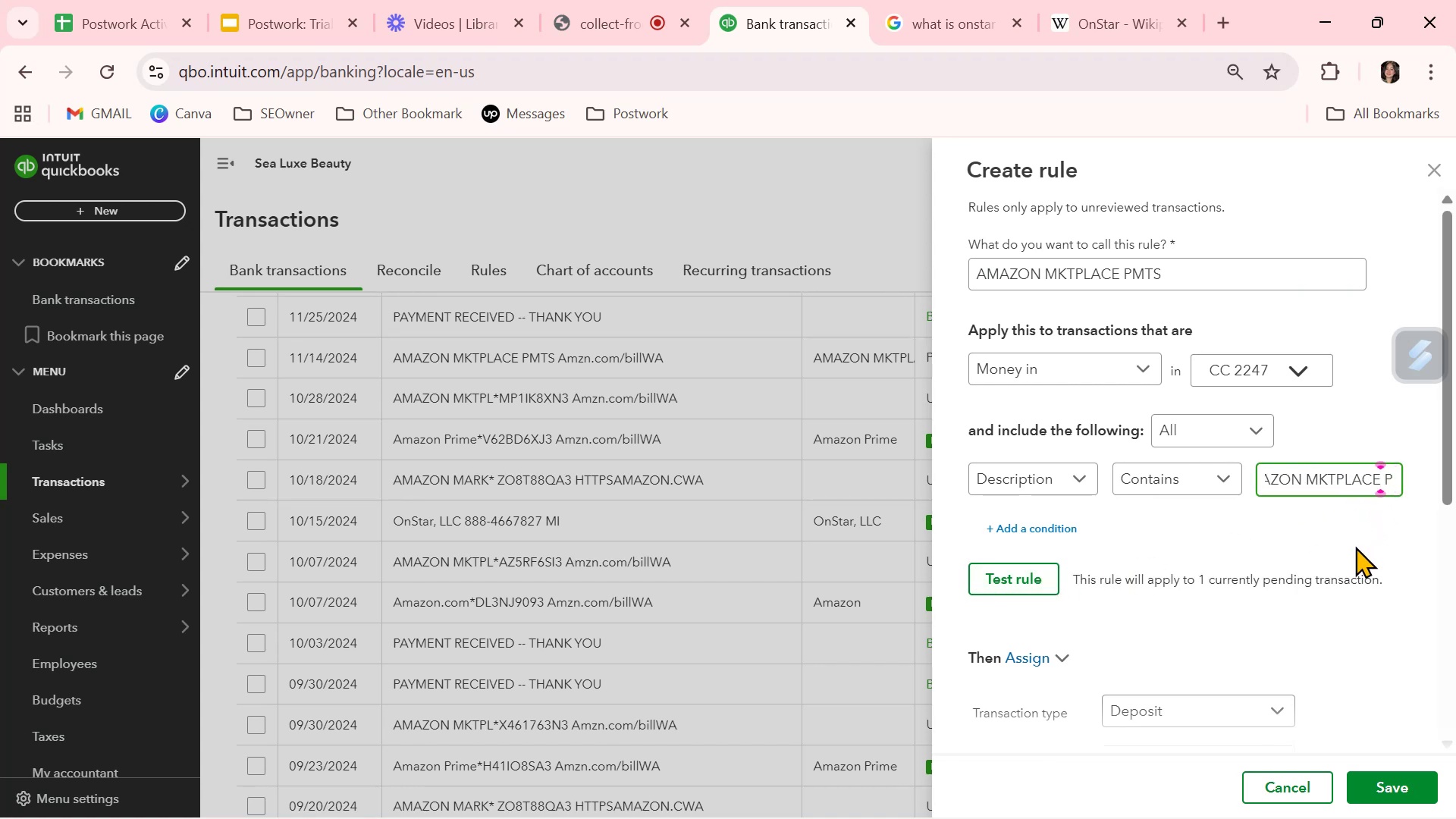 
hold_key(key=Backspace, duration=1.54)
 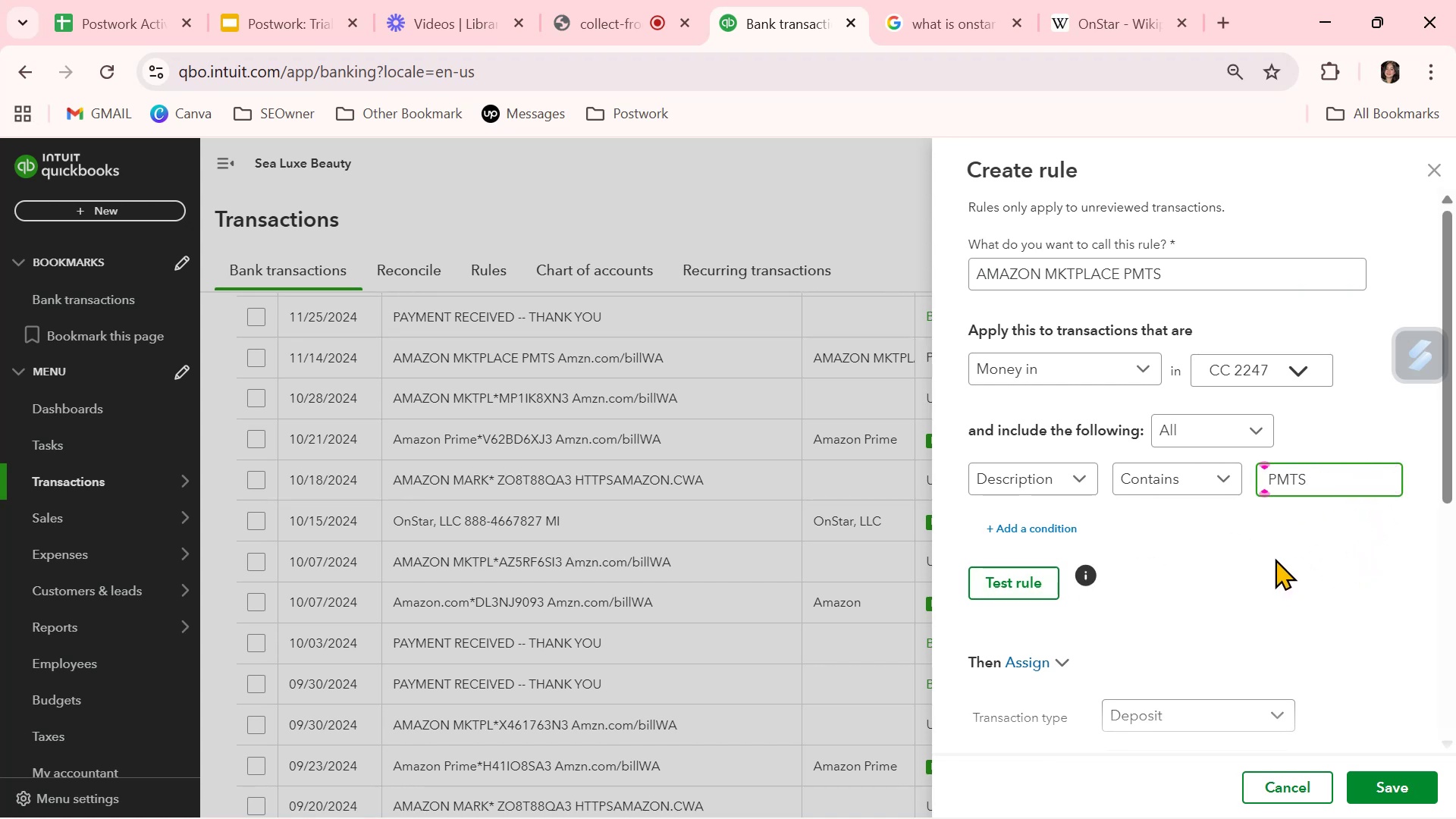 
key(ArrowRight)
 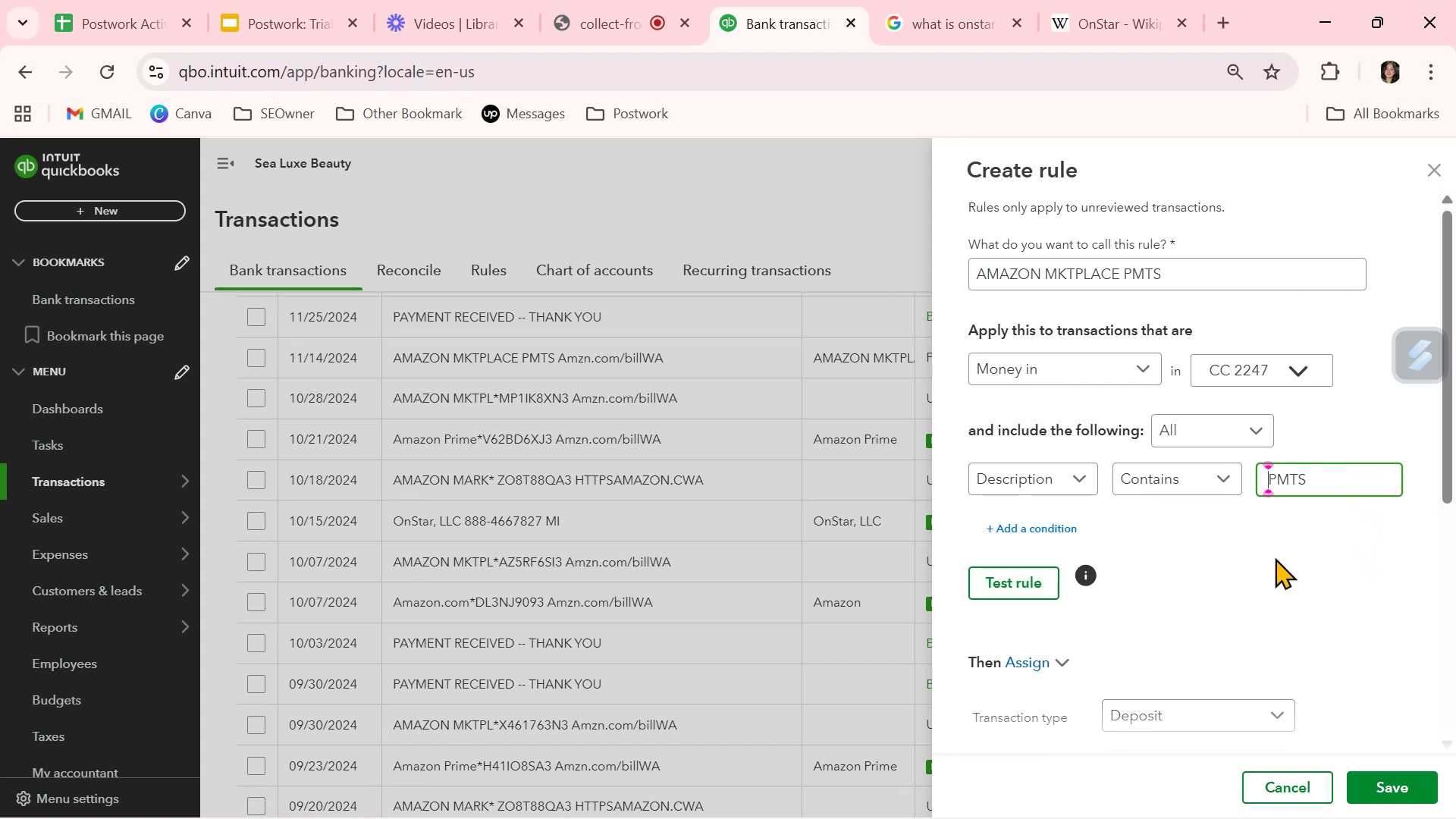 
key(Backspace)
 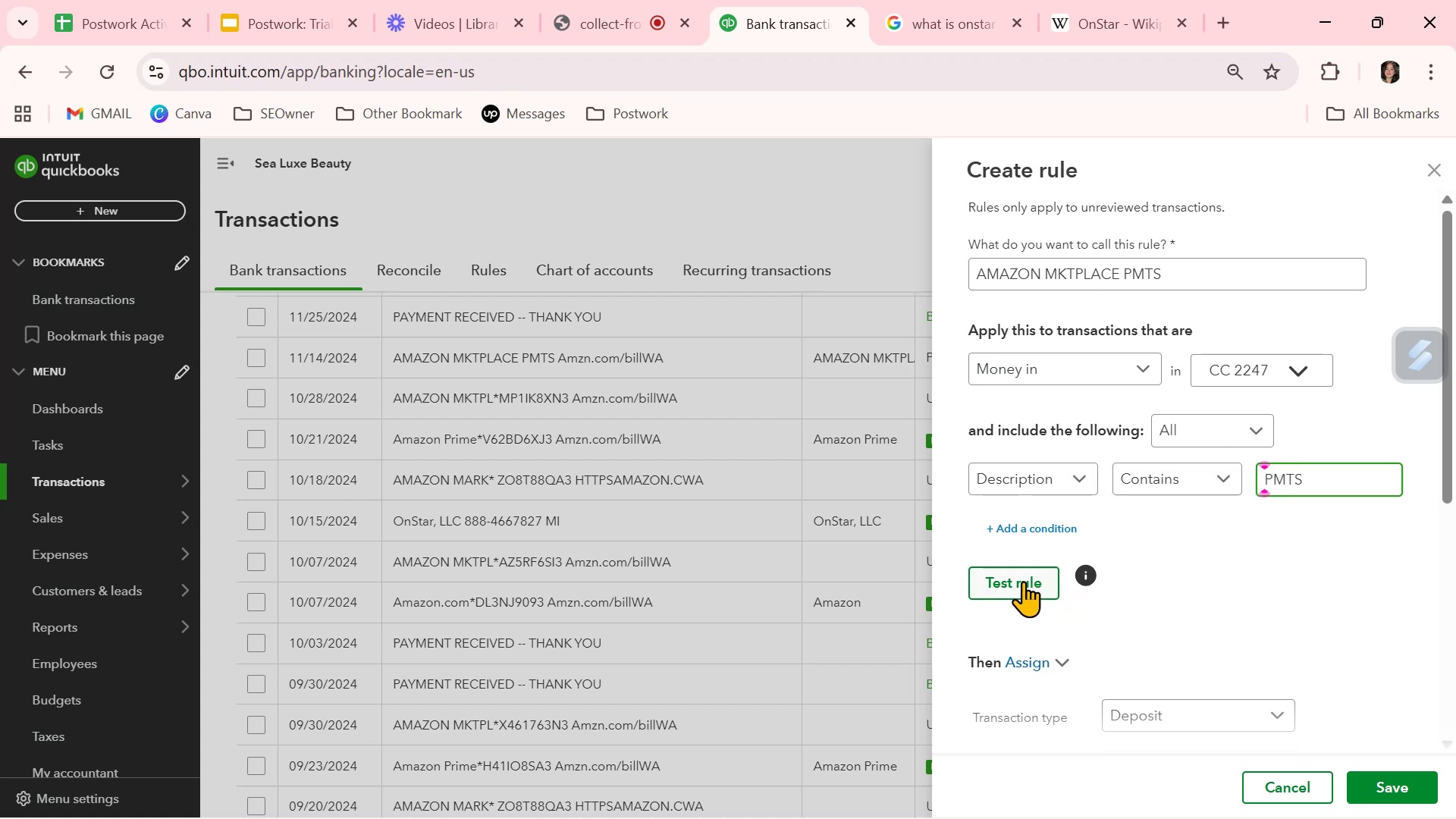 
left_click([1022, 581])
 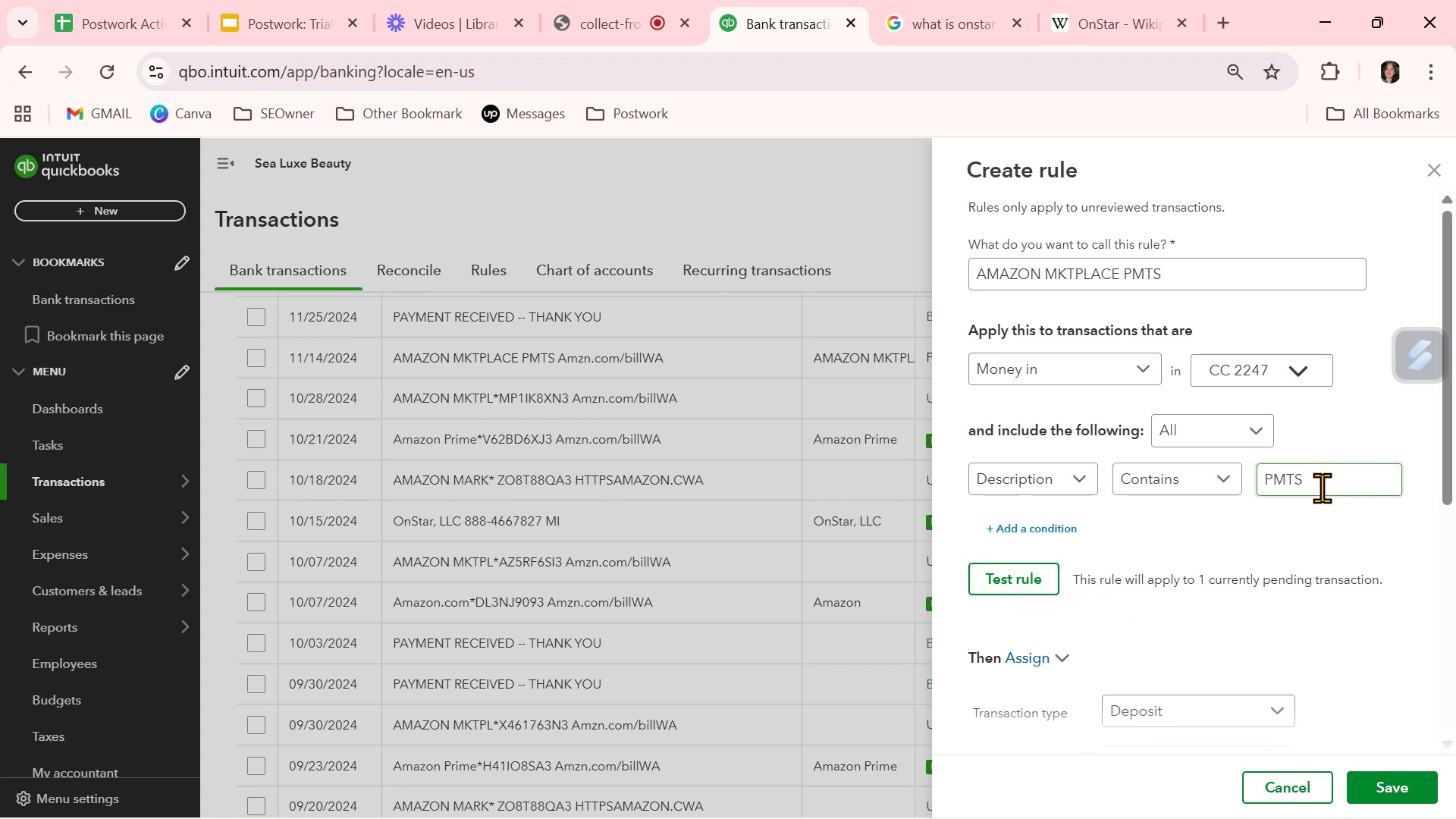 
key(Control+Z)
 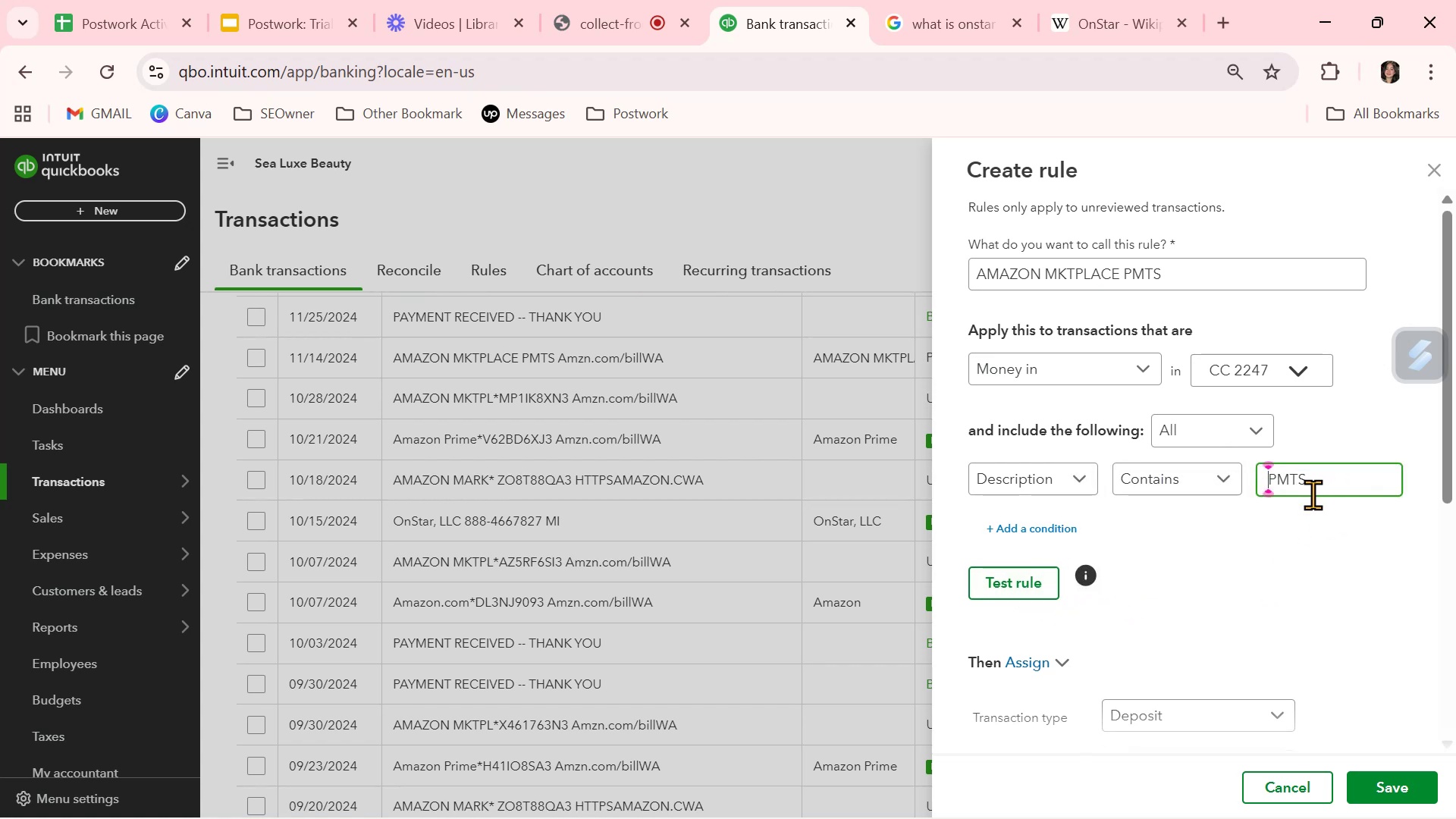 
key(Control+ControlLeft)
 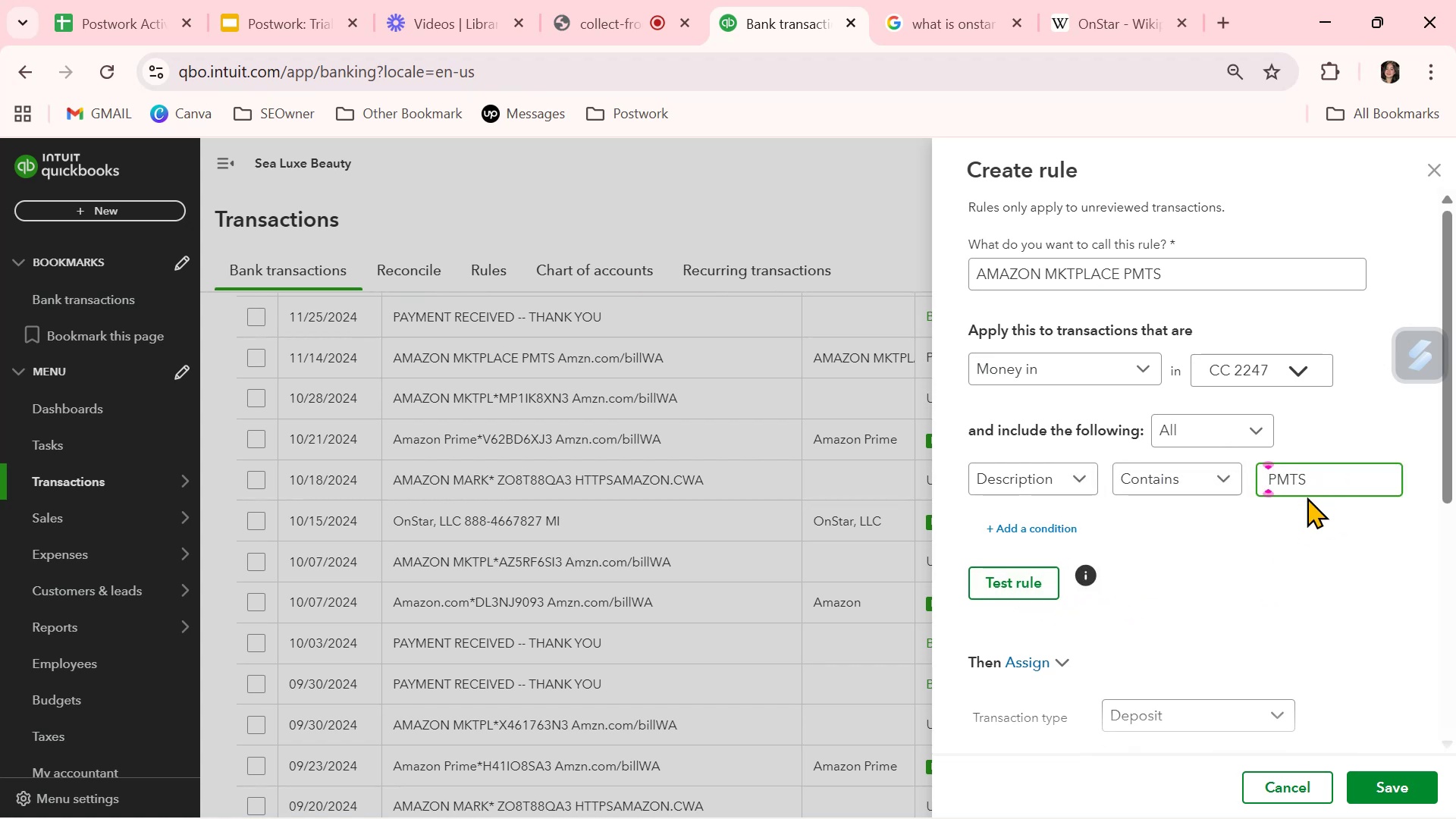 
key(Control+Z)
 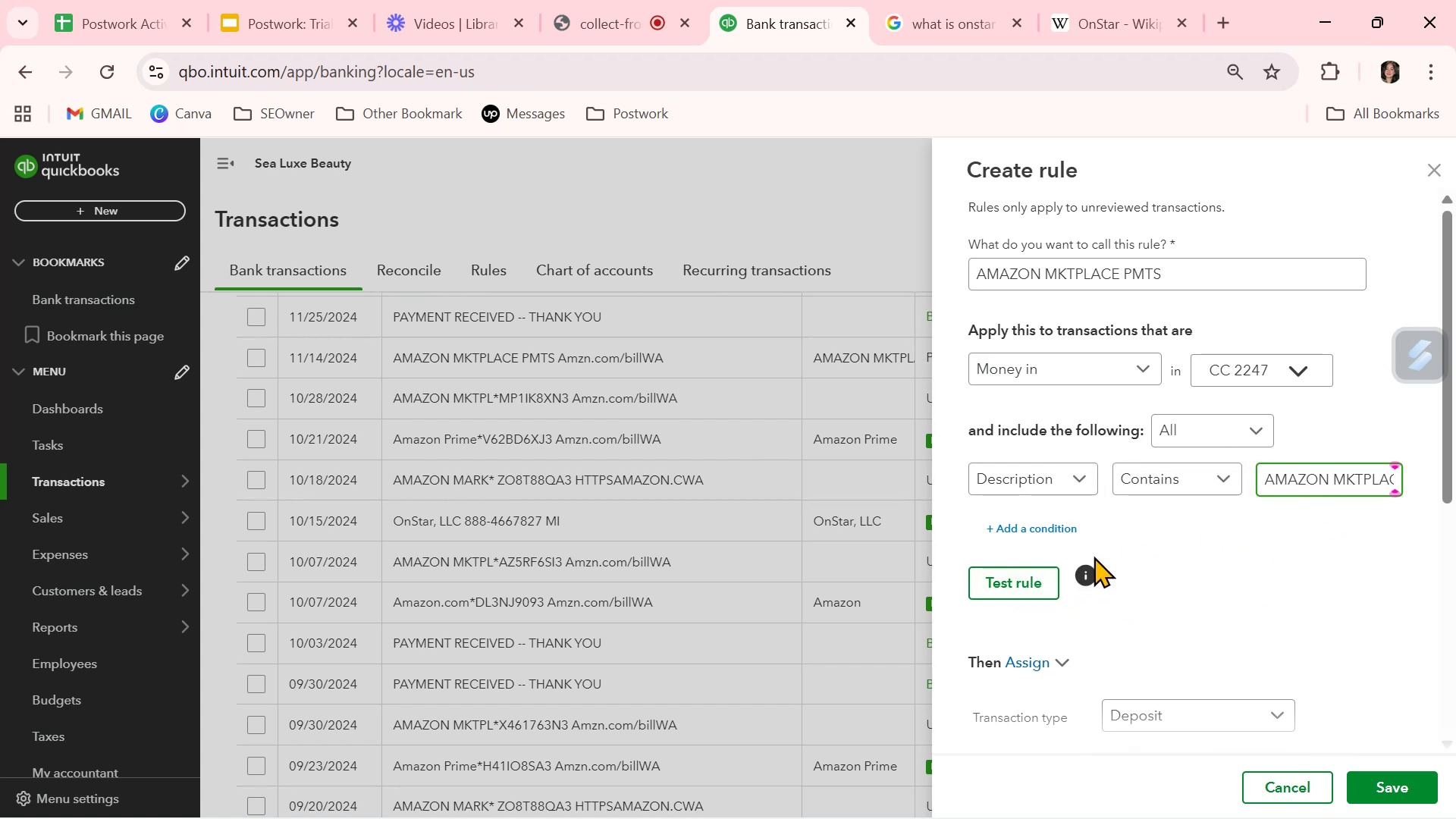 
left_click([1028, 580])
 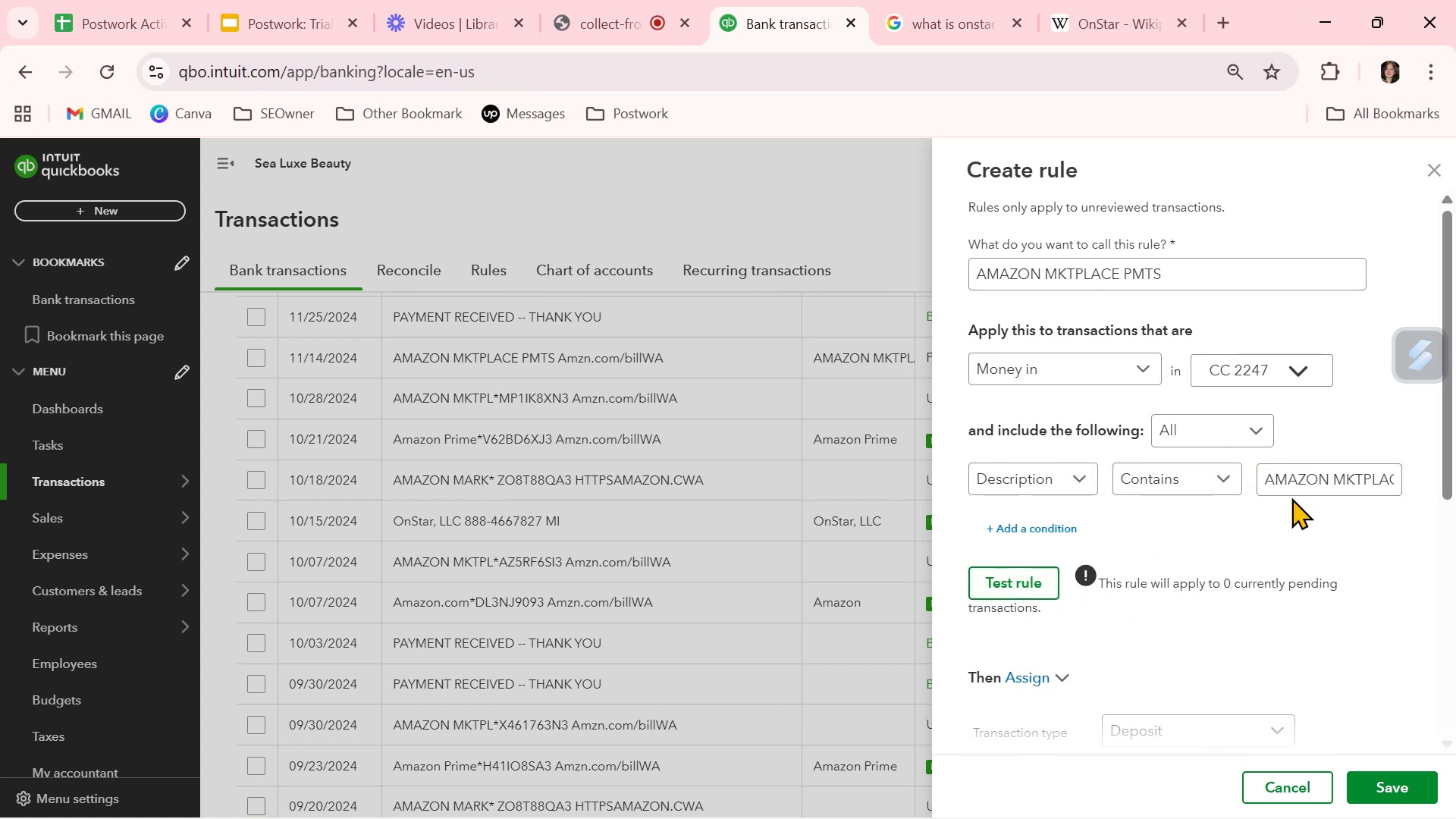 
double_click([1303, 477])
 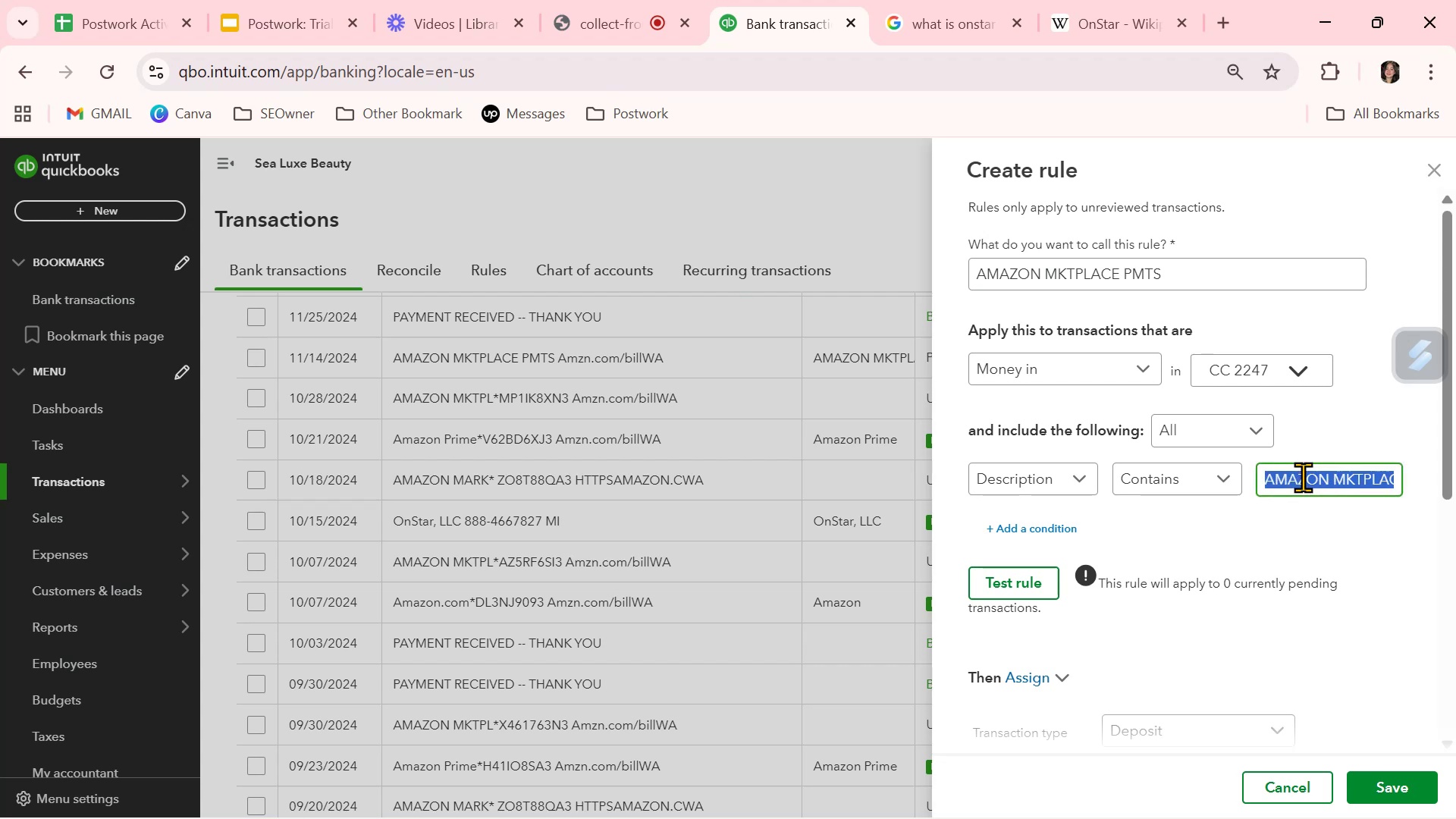 
triple_click([1303, 477])
 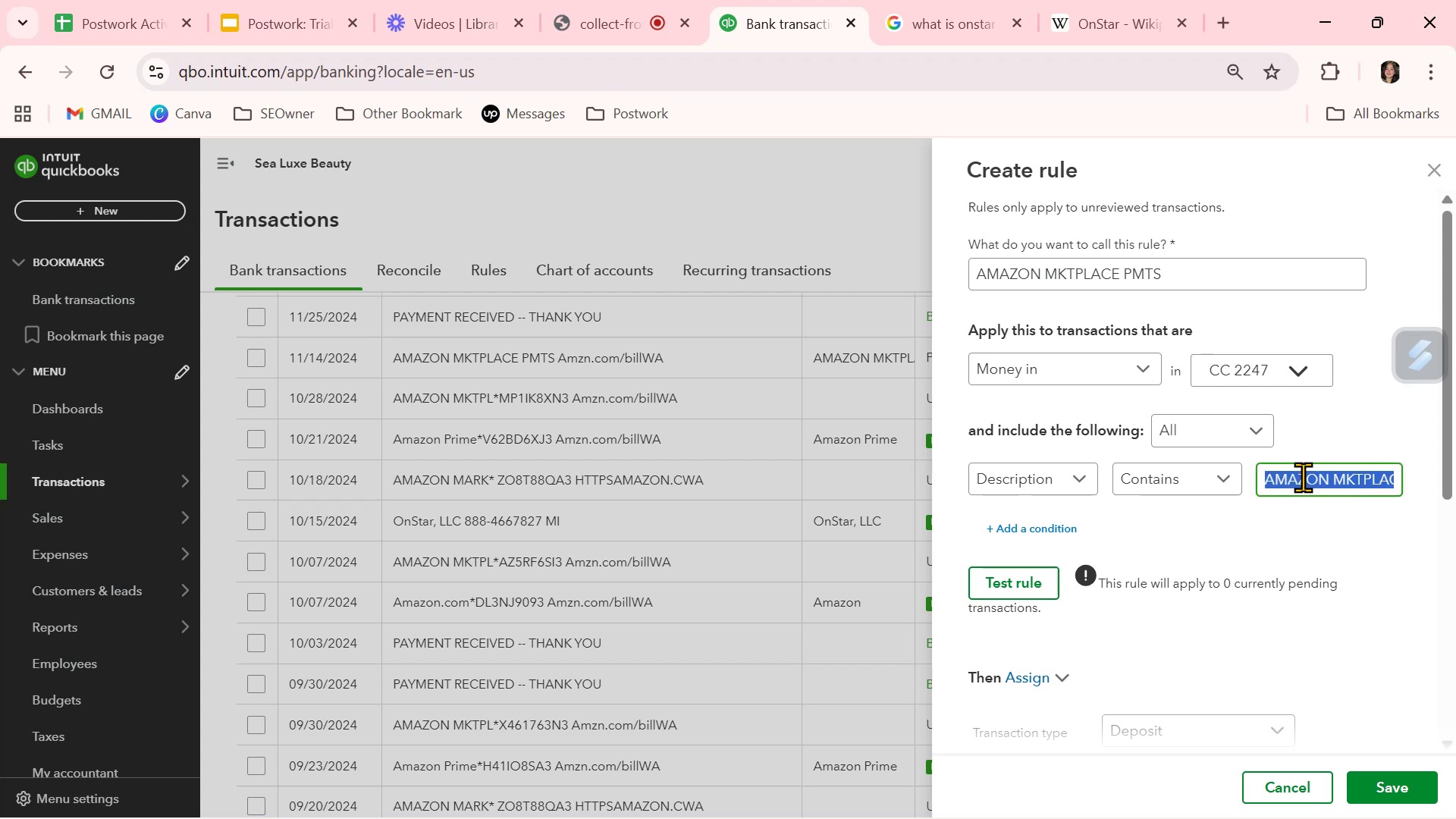 
key(Control+ControlLeft)
 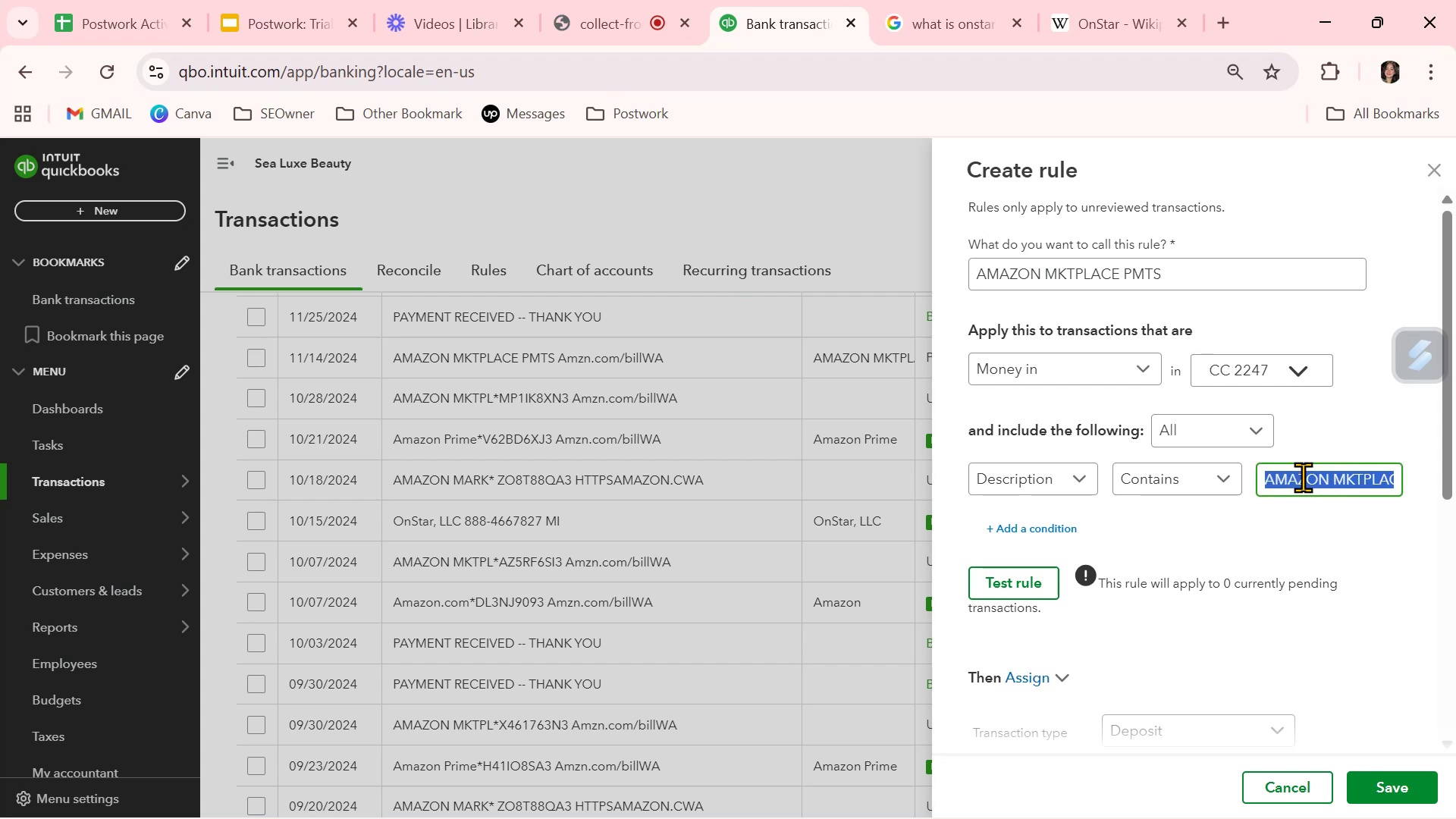 
key(Control+V)
 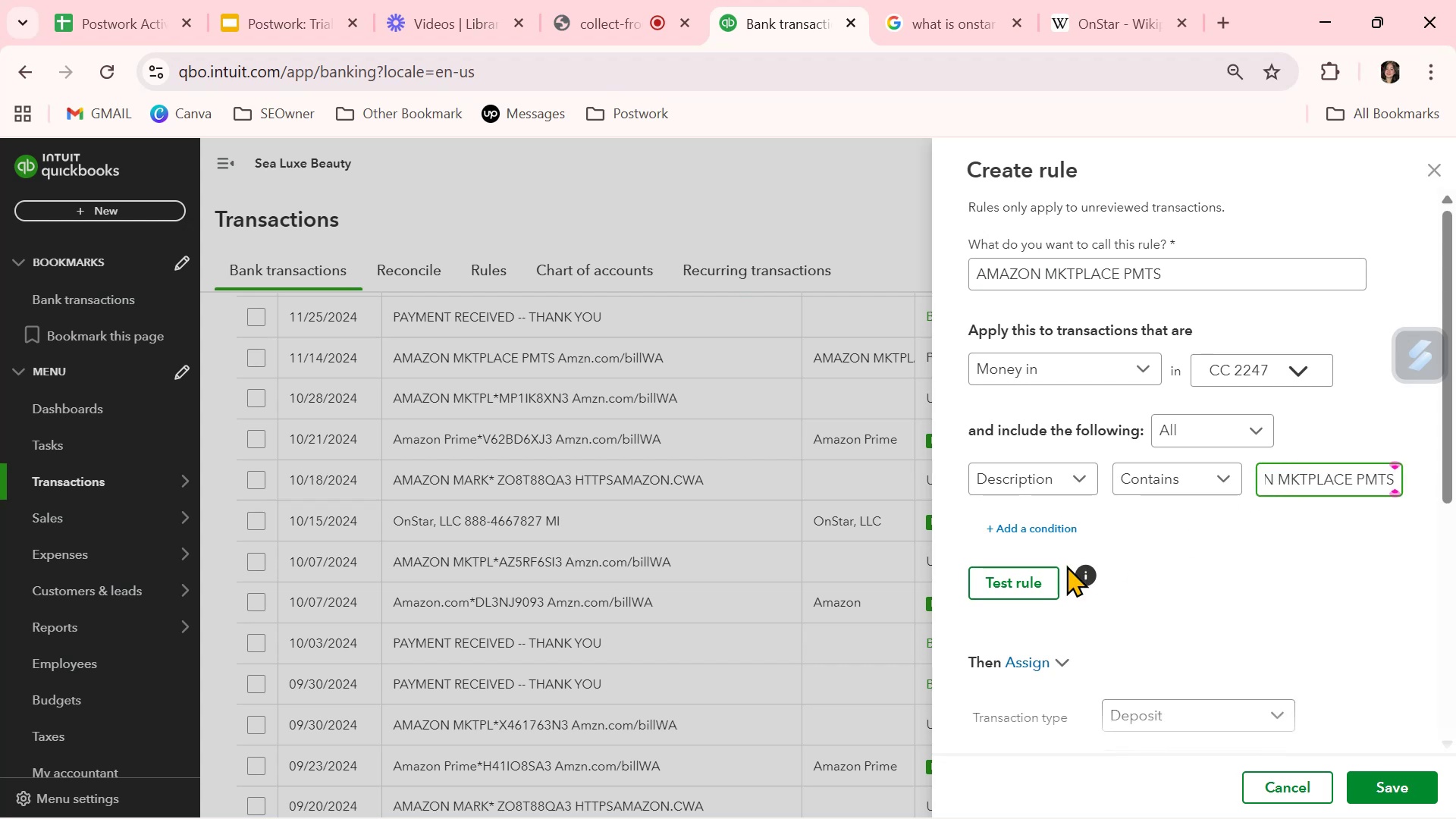 
left_click([1006, 579])
 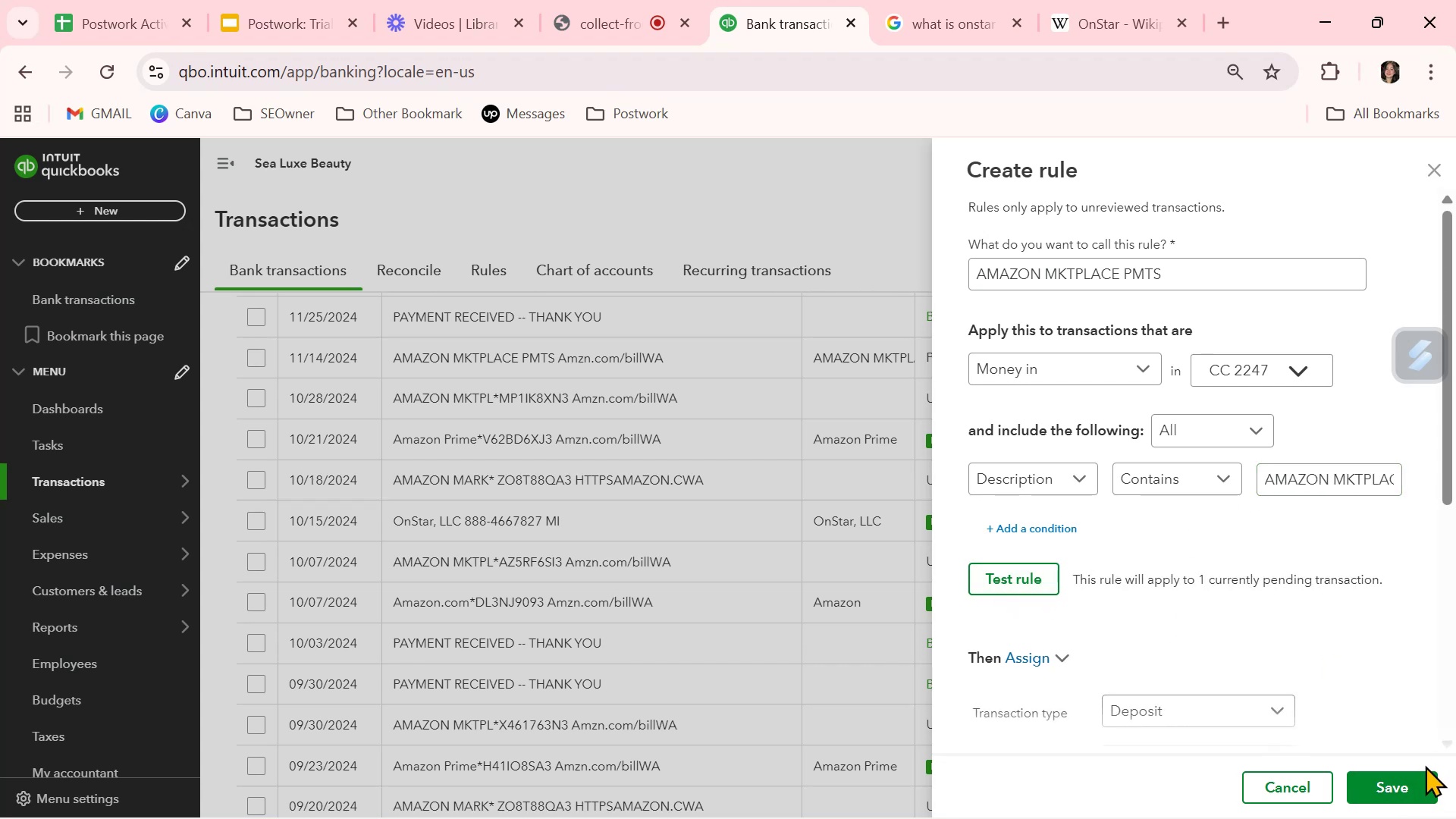 
wait(10.14)
 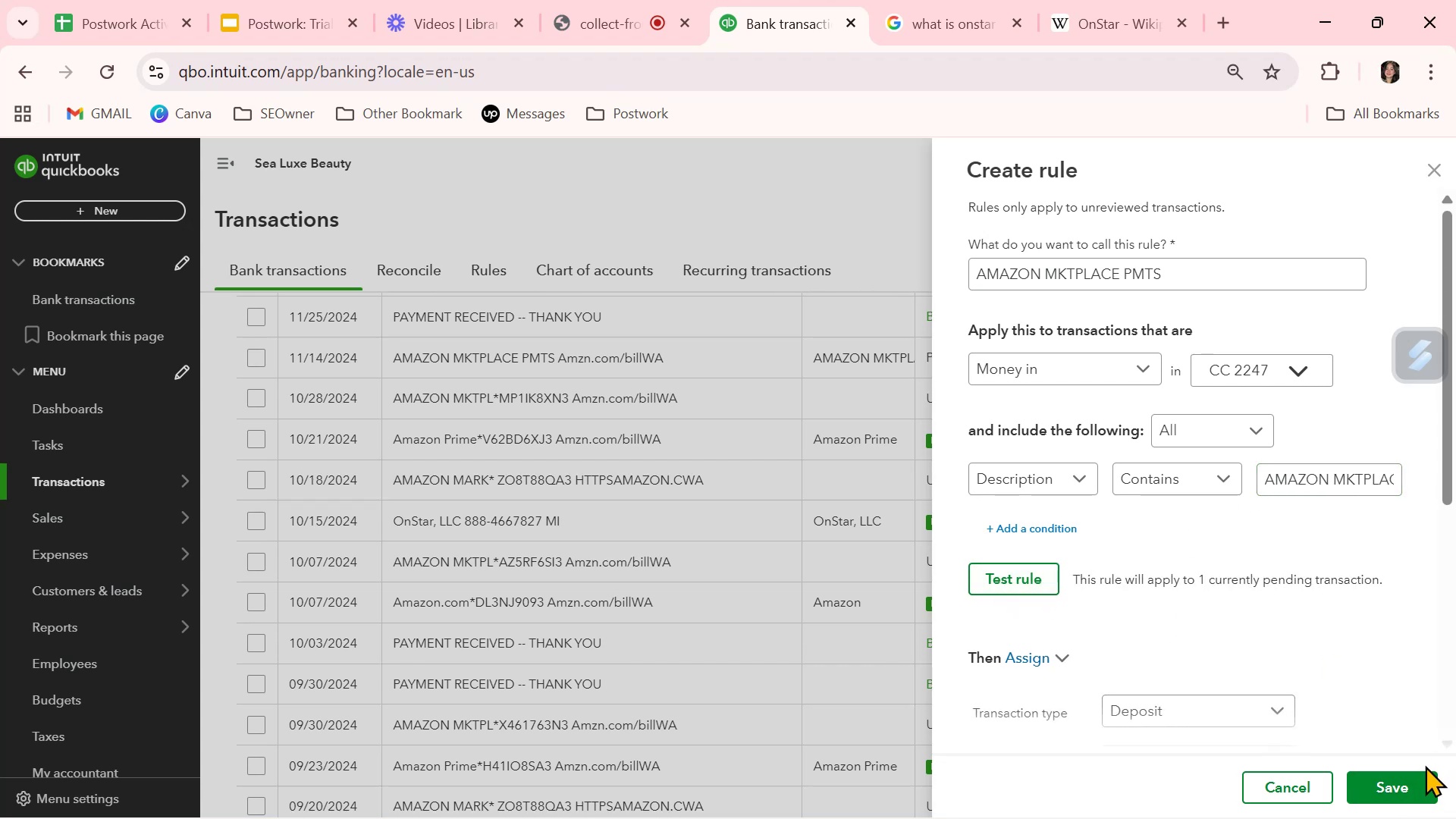 
left_click([1389, 478])
 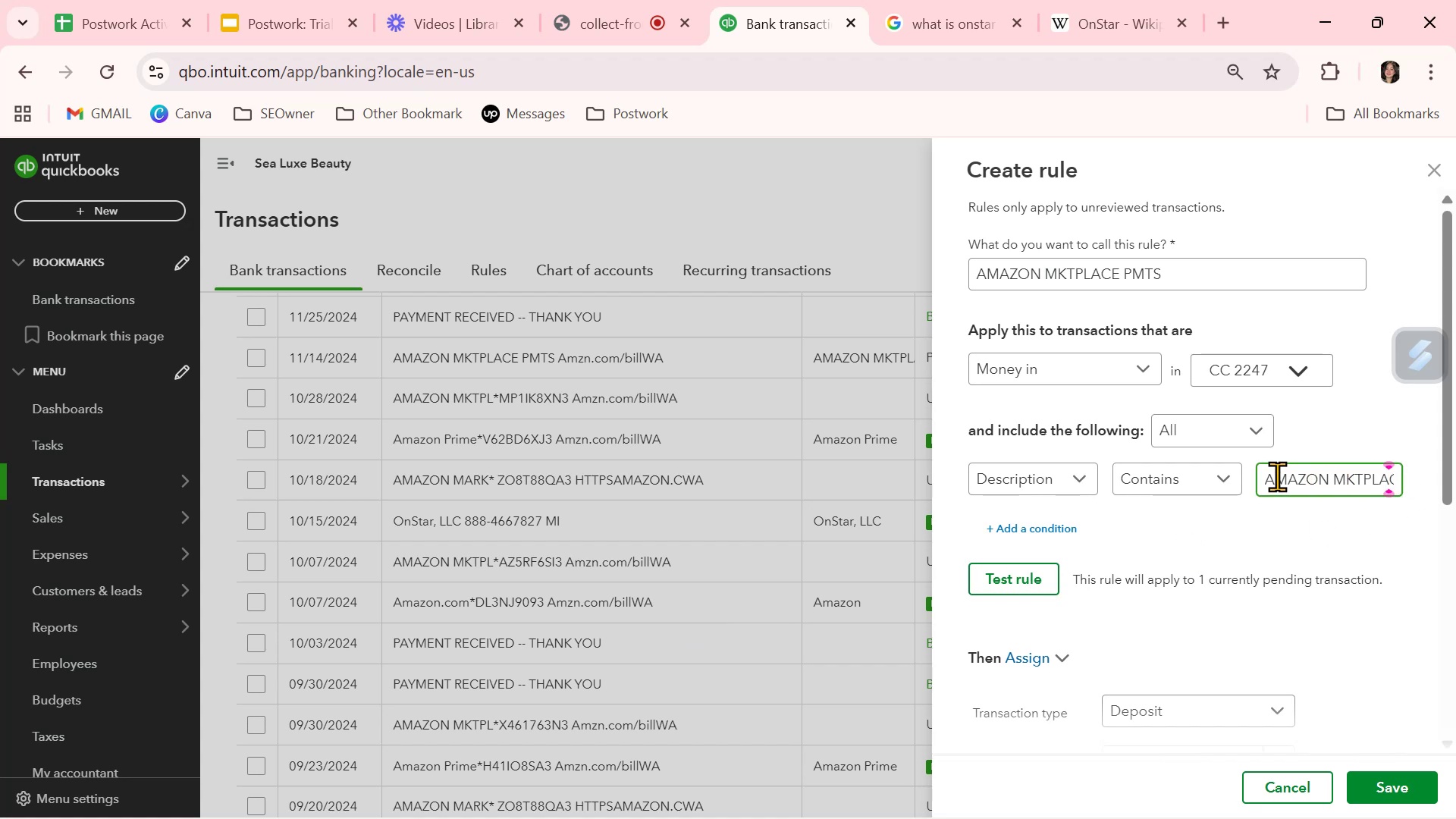 
left_click_drag(start_coordinate=[1266, 479], to_coordinate=[1360, 480])
 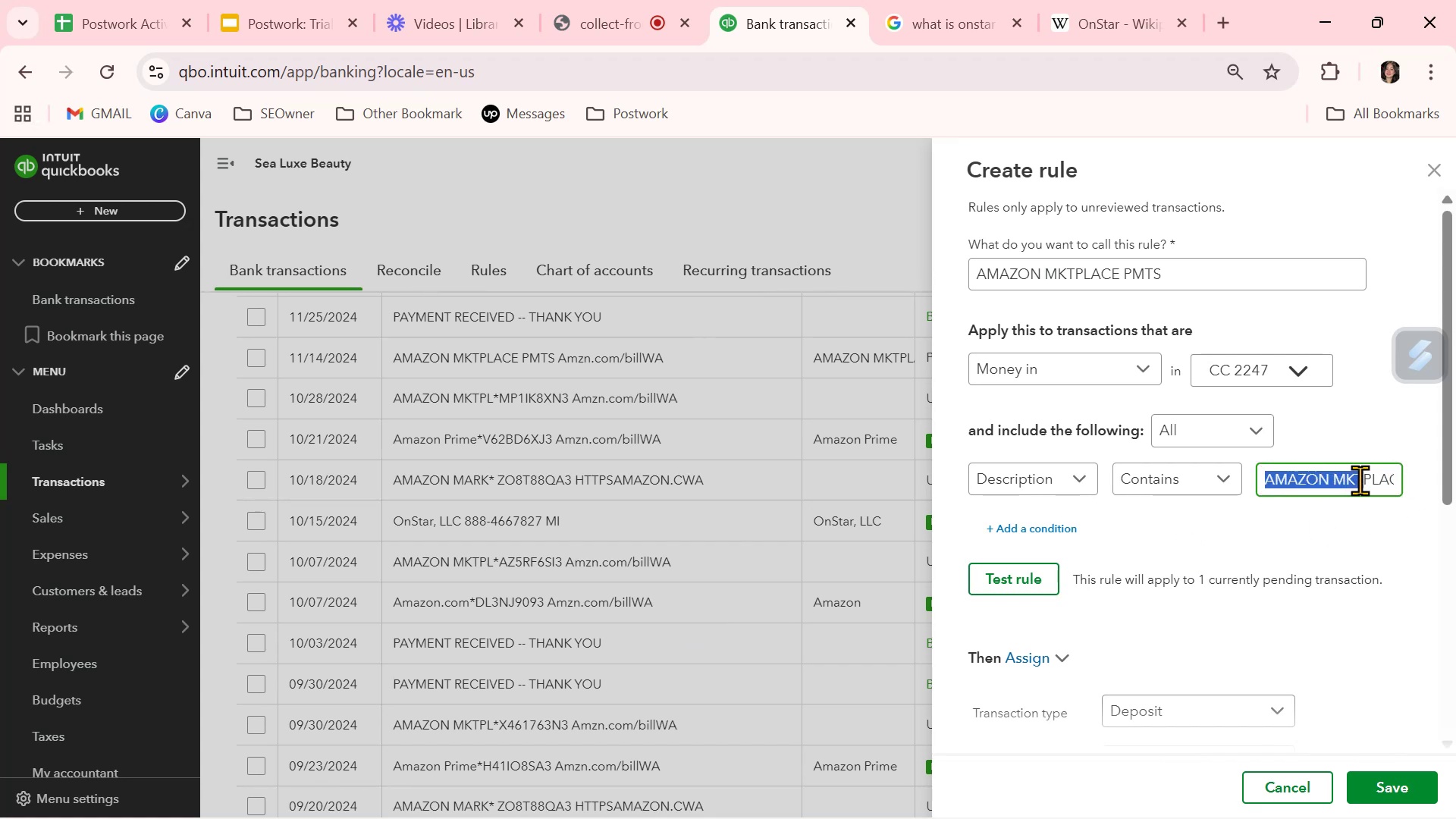 
key(Control+A)
 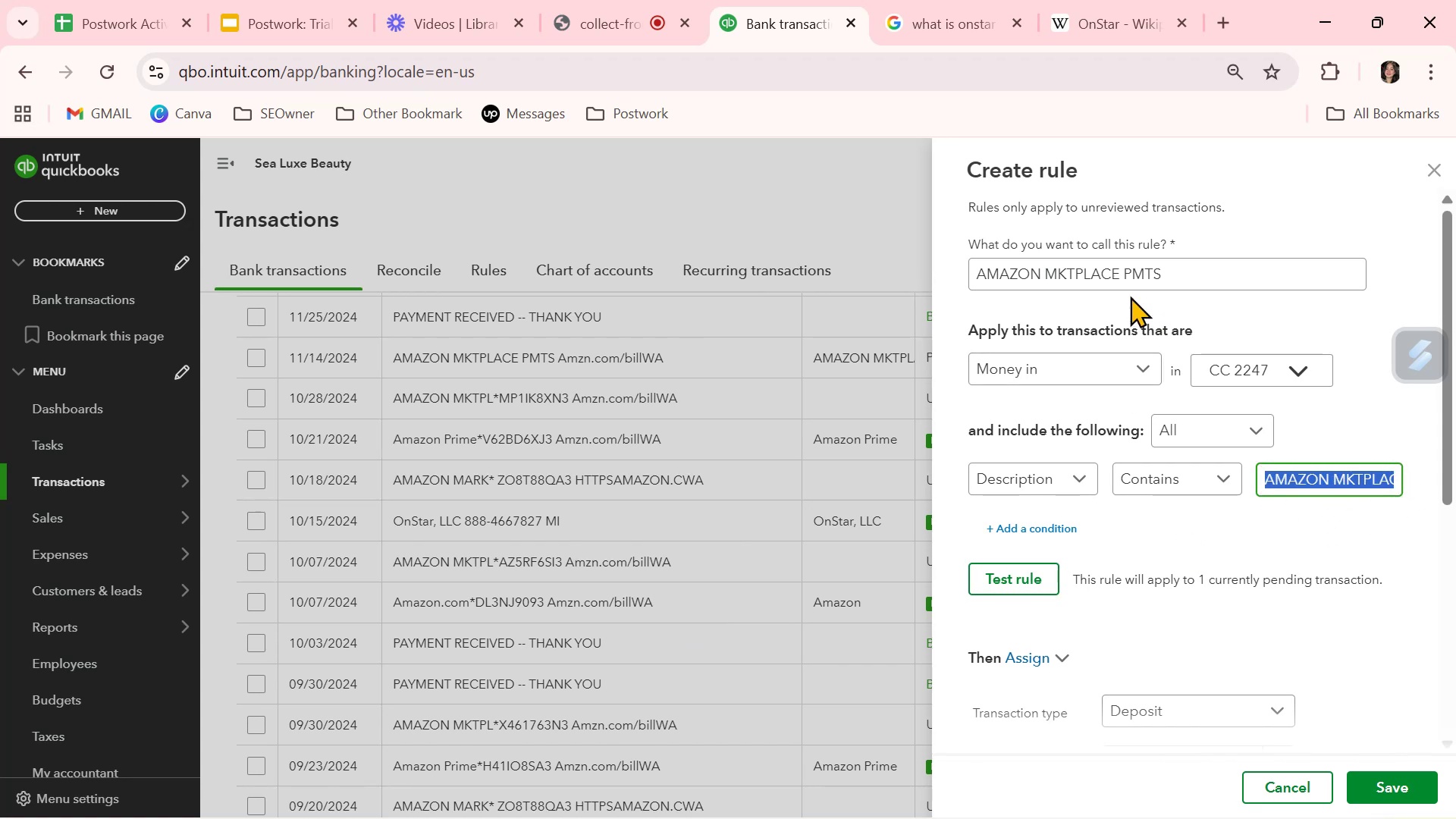 
left_click_drag(start_coordinate=[1118, 278], to_coordinate=[978, 278])
 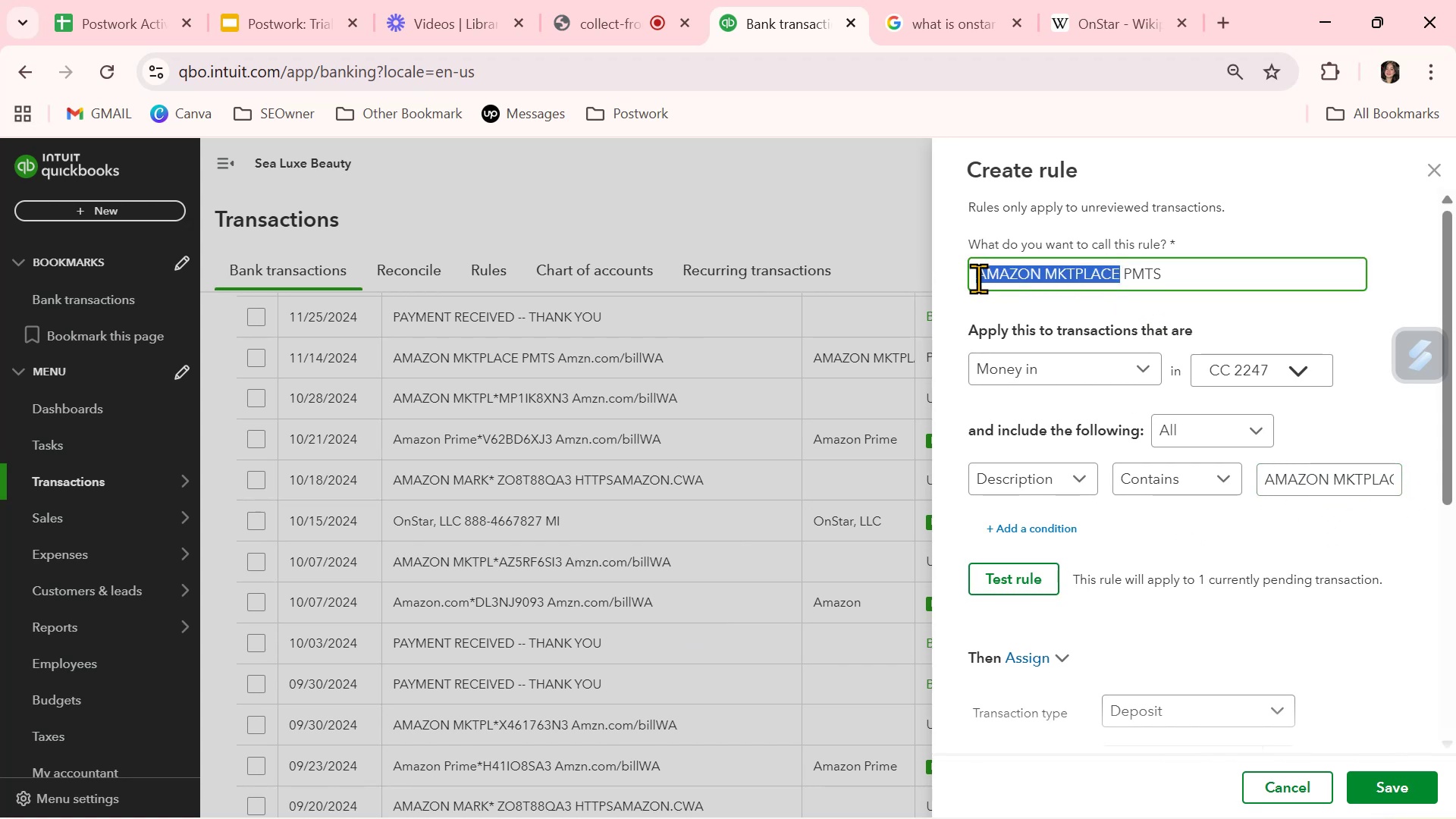 
key(Control+ControlLeft)
 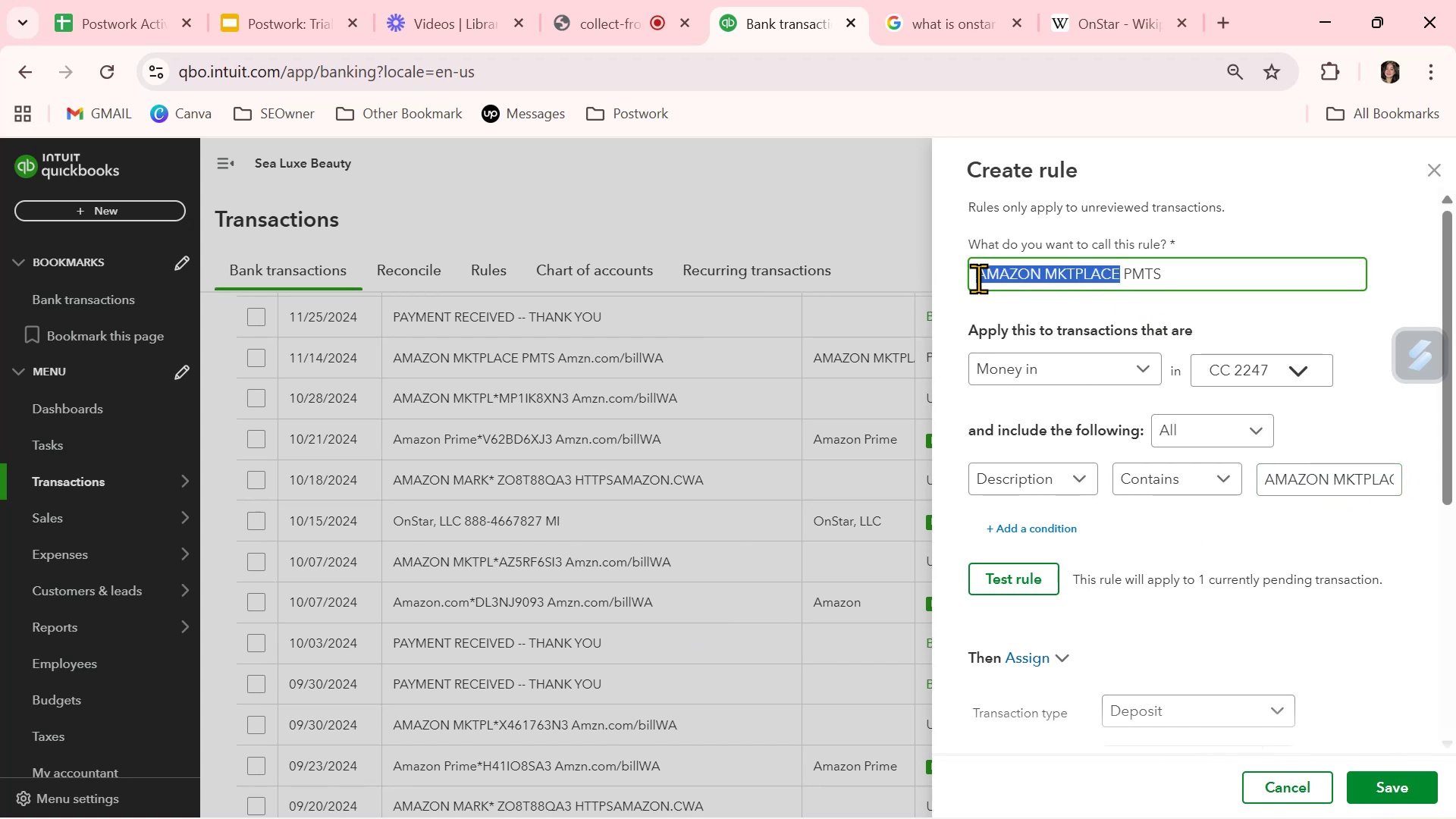 
key(Control+C)
 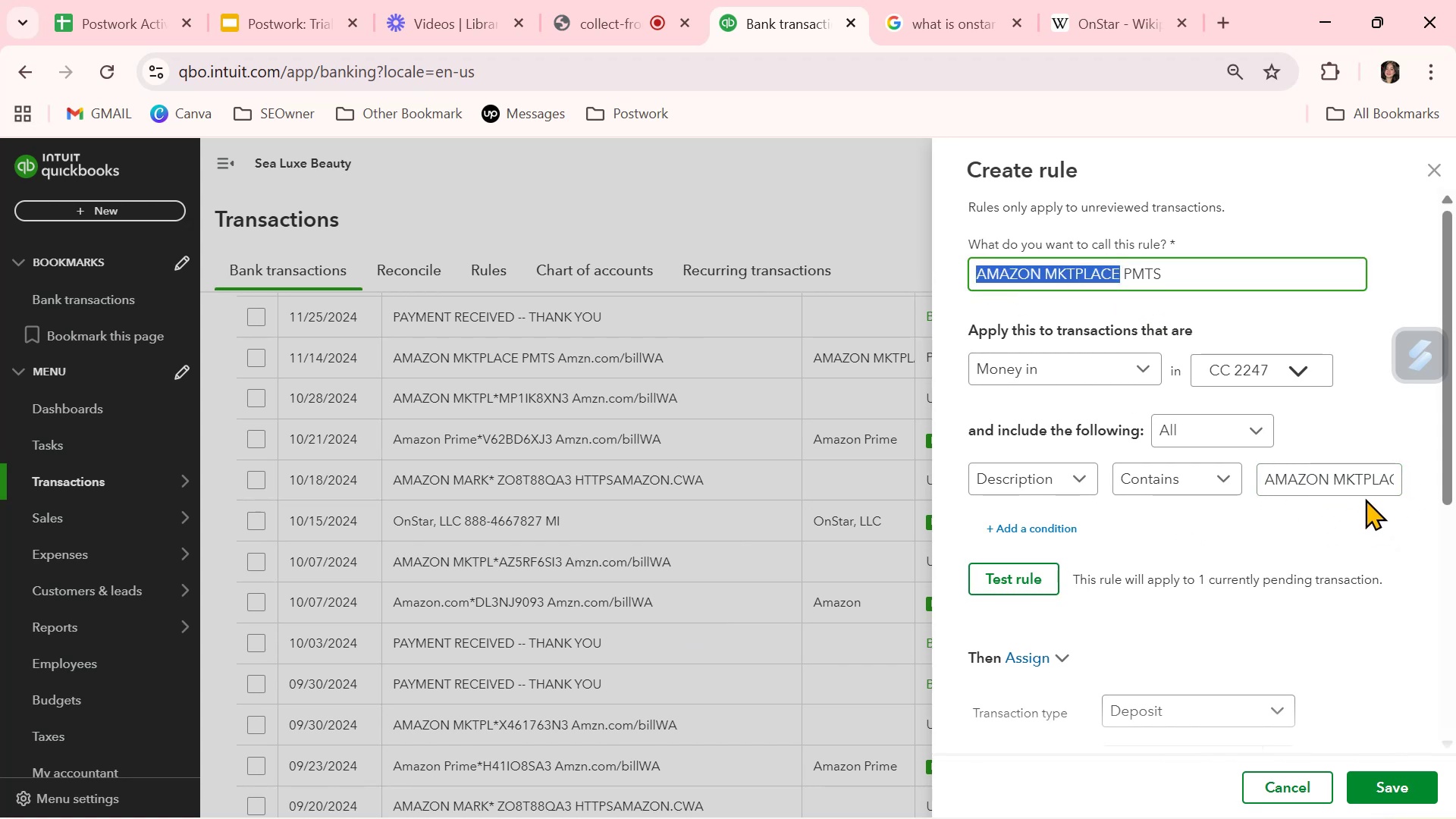 
left_click([1357, 482])
 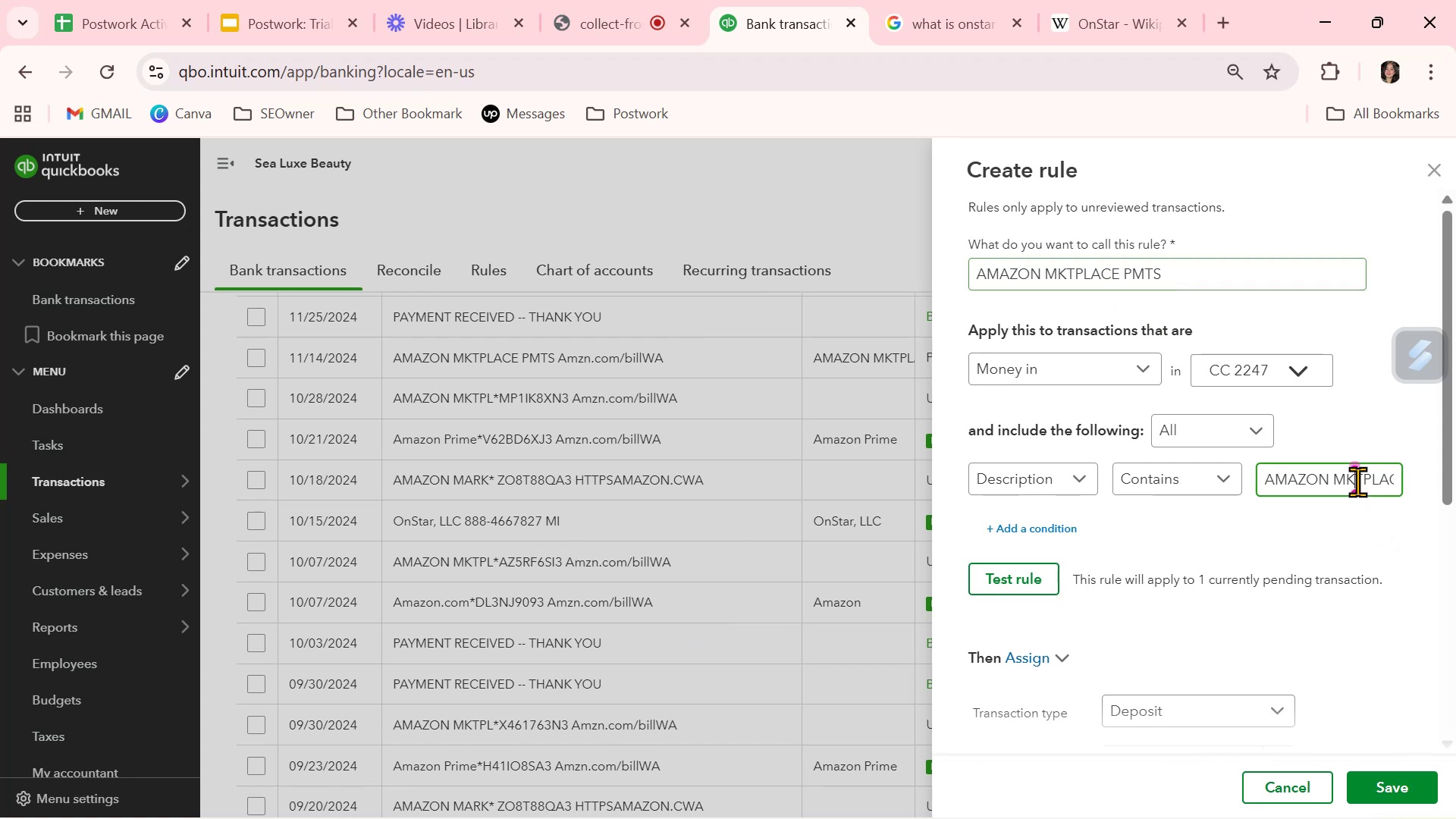 
key(Control+A)
 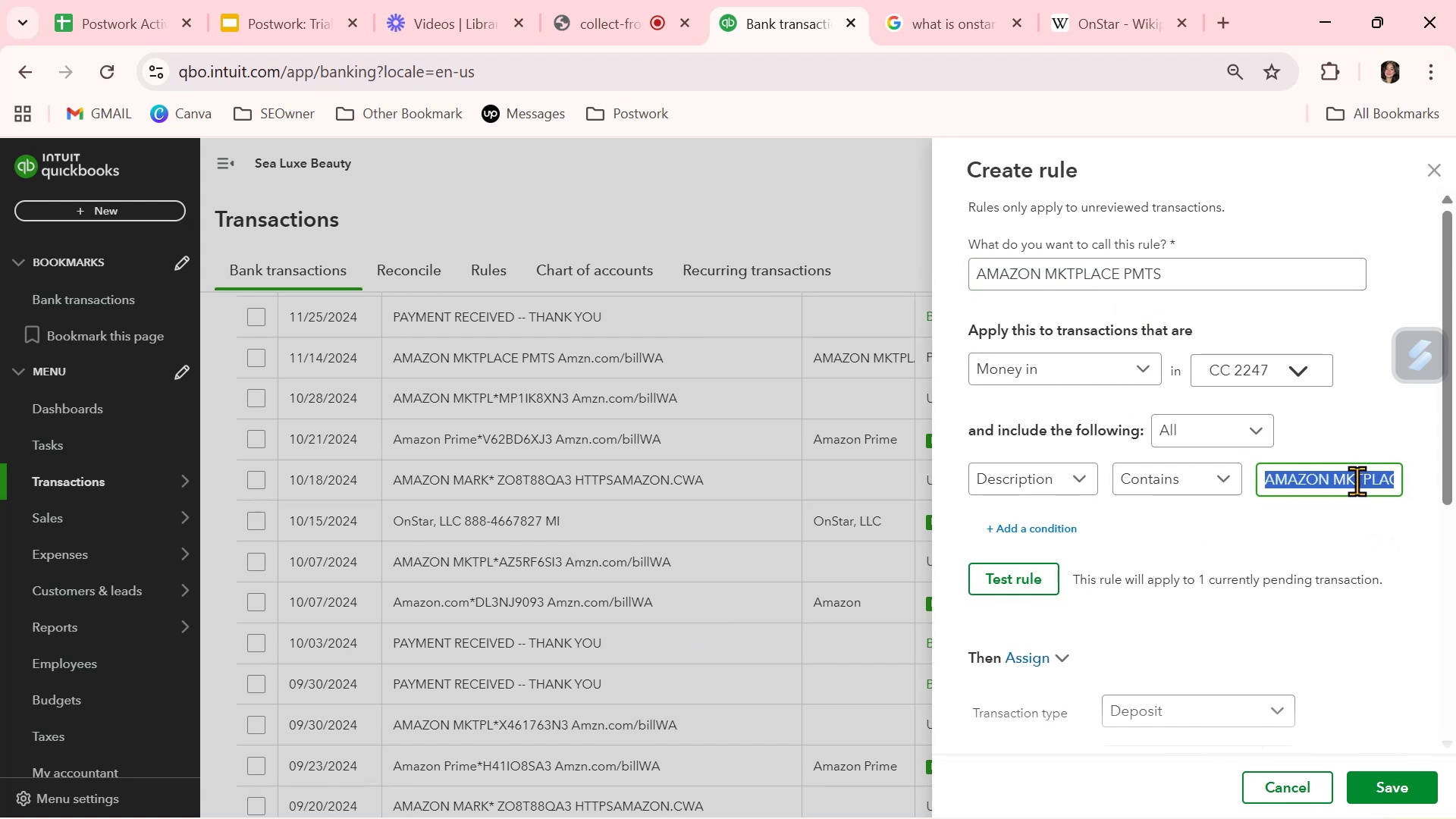 
key(Control+ControlLeft)
 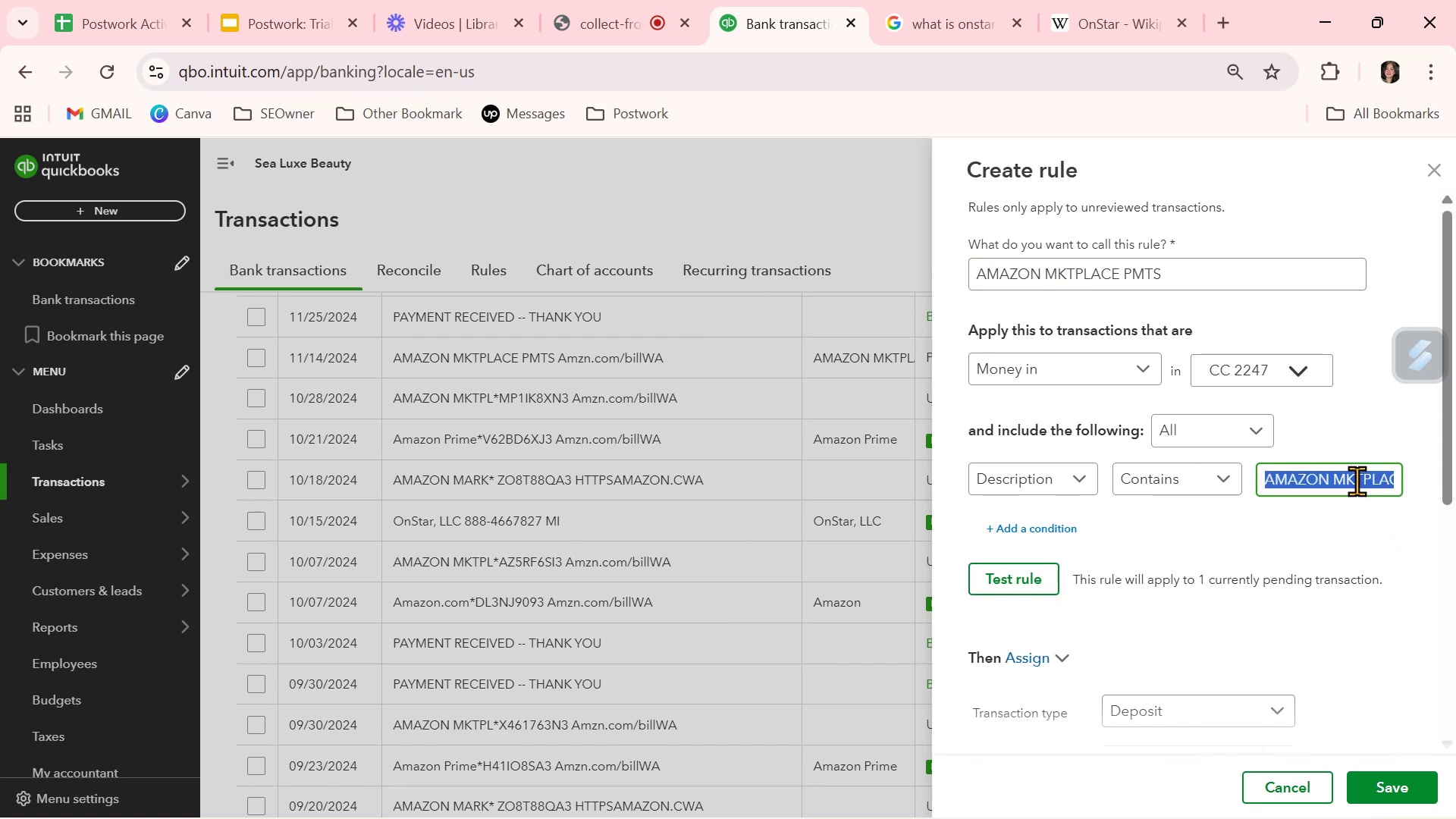 
key(Control+V)
 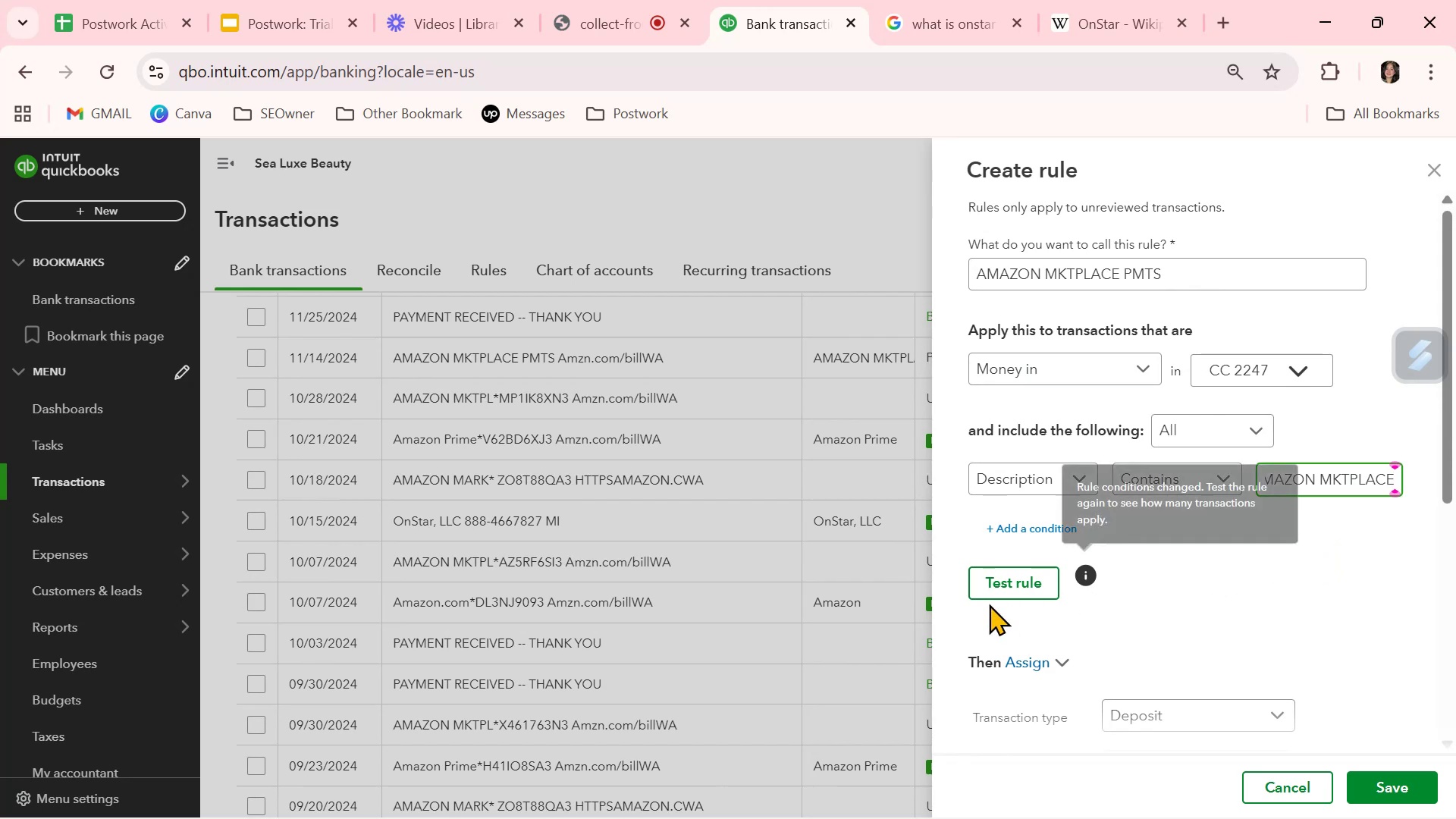 
left_click([1006, 580])
 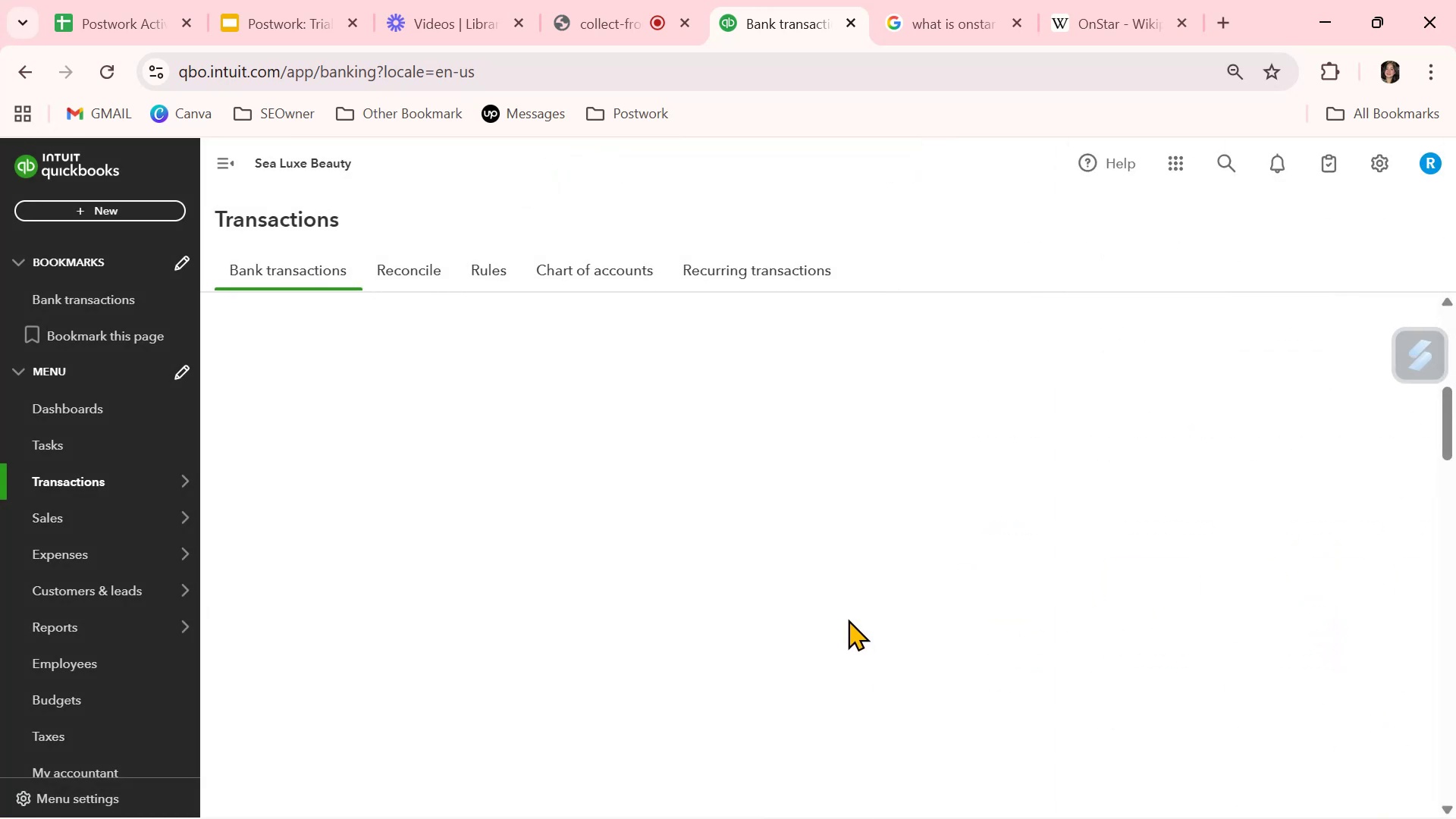 
wait(13.33)
 